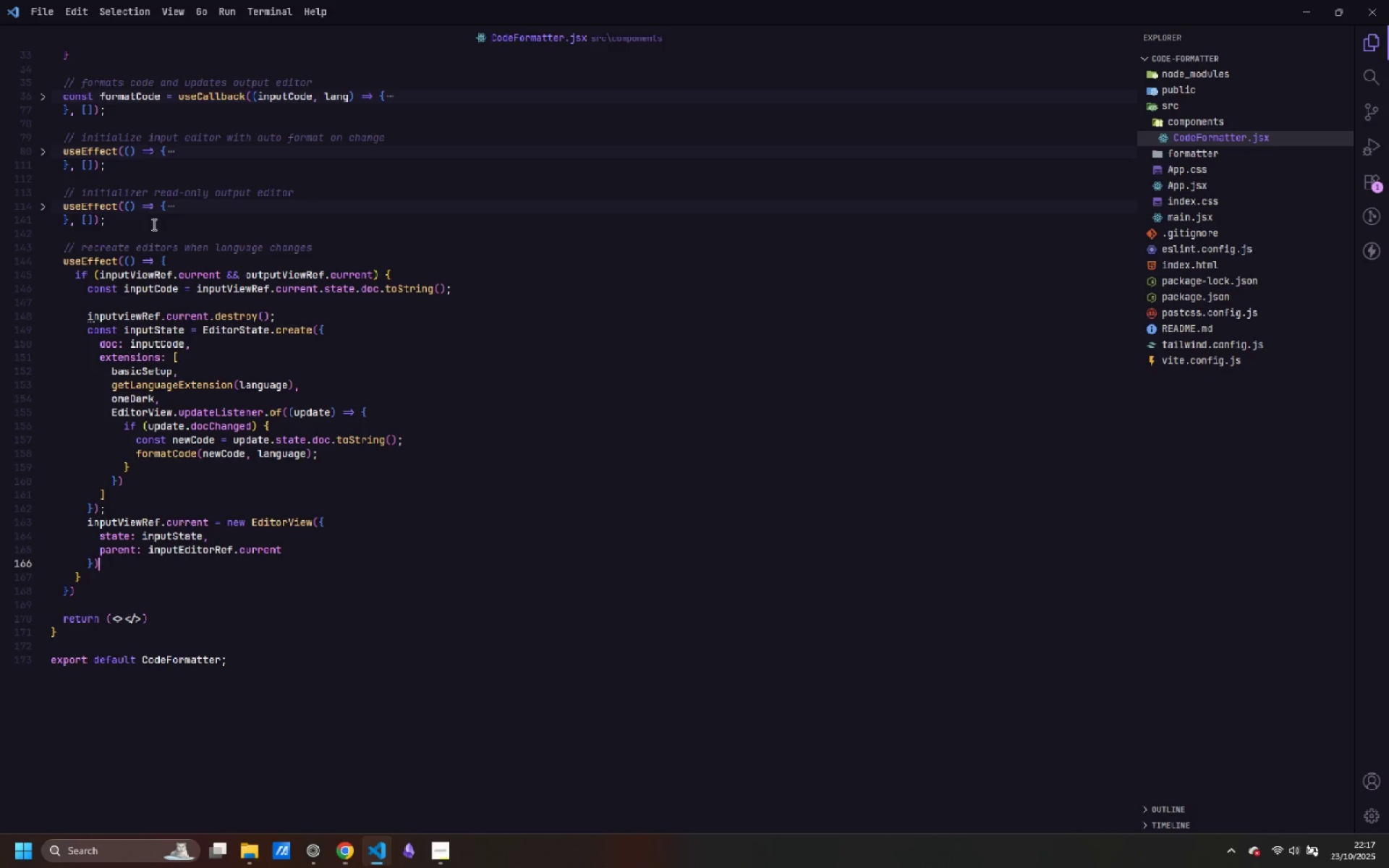 
key(Semicolon)
 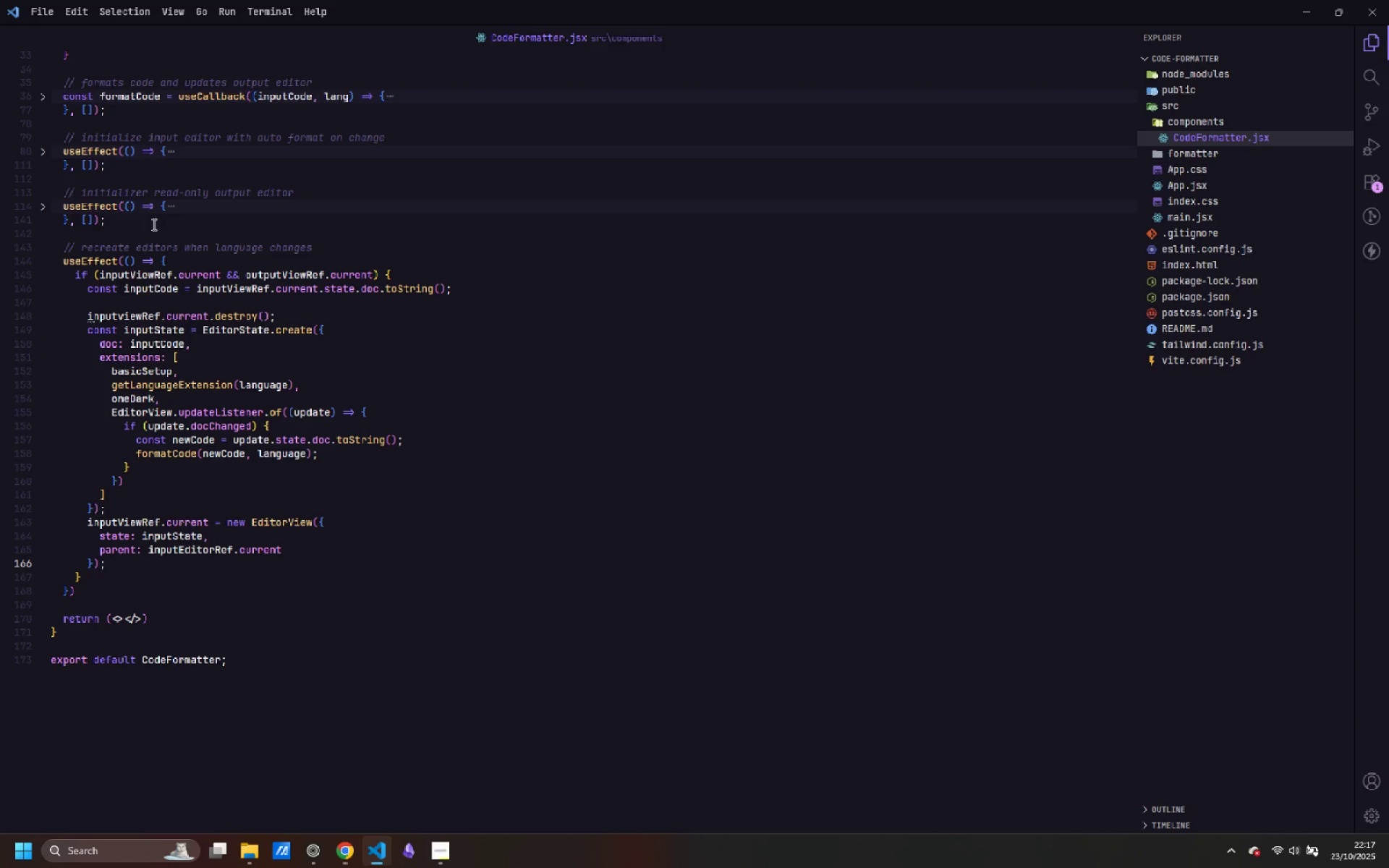 
key(Enter)
 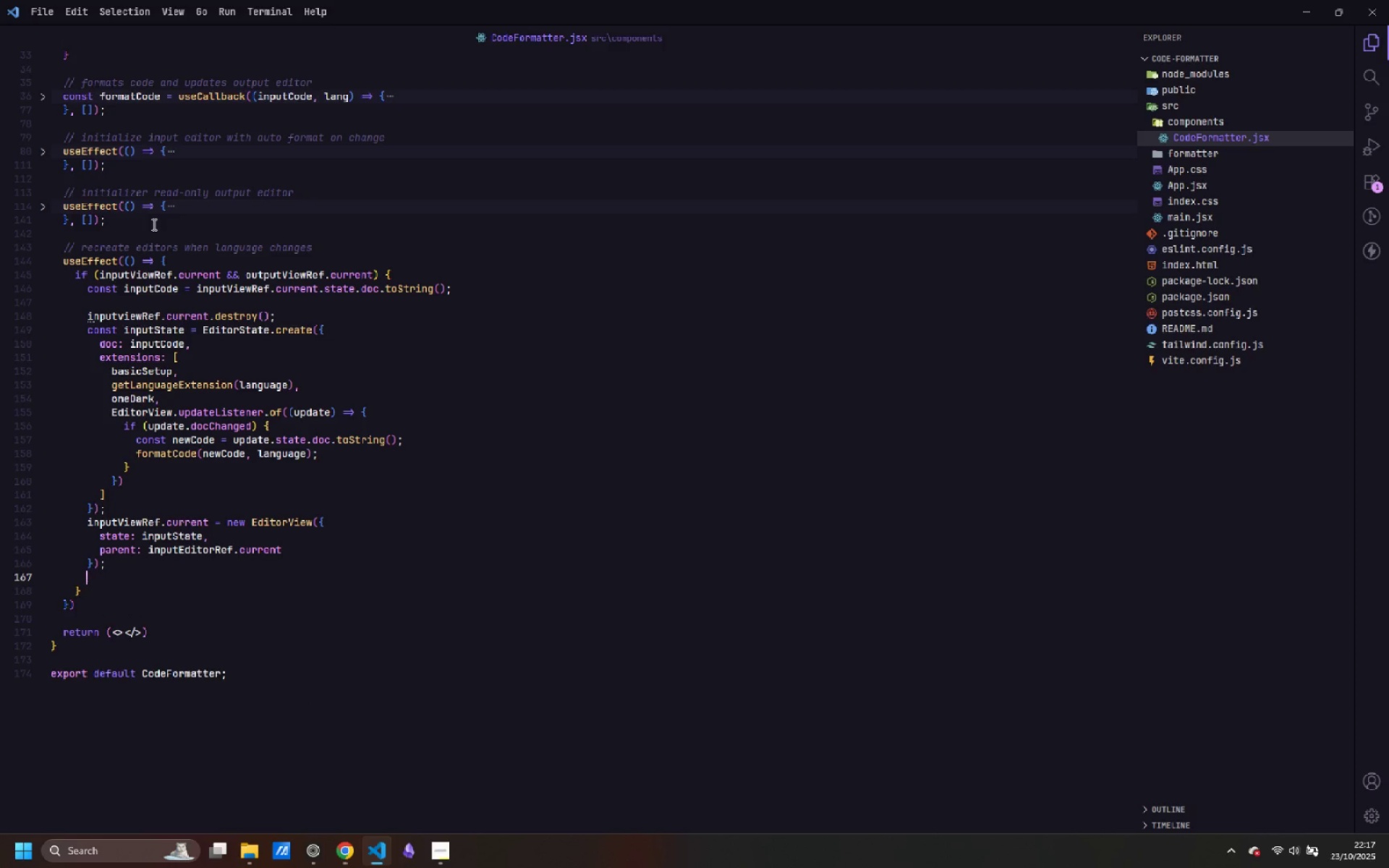 
key(Enter)
 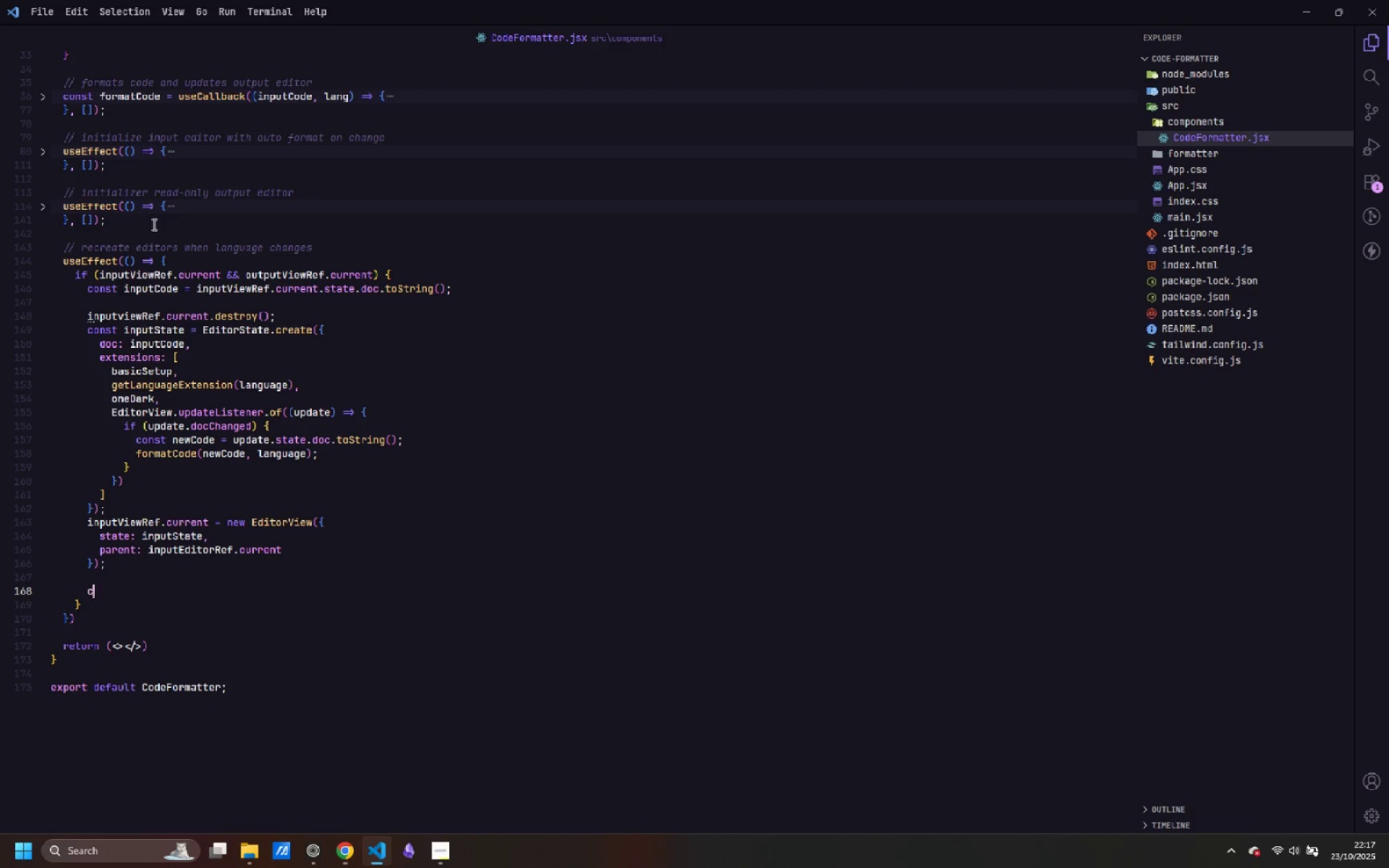 
type(const outputS)
key(Backspace)
type(Code = )
 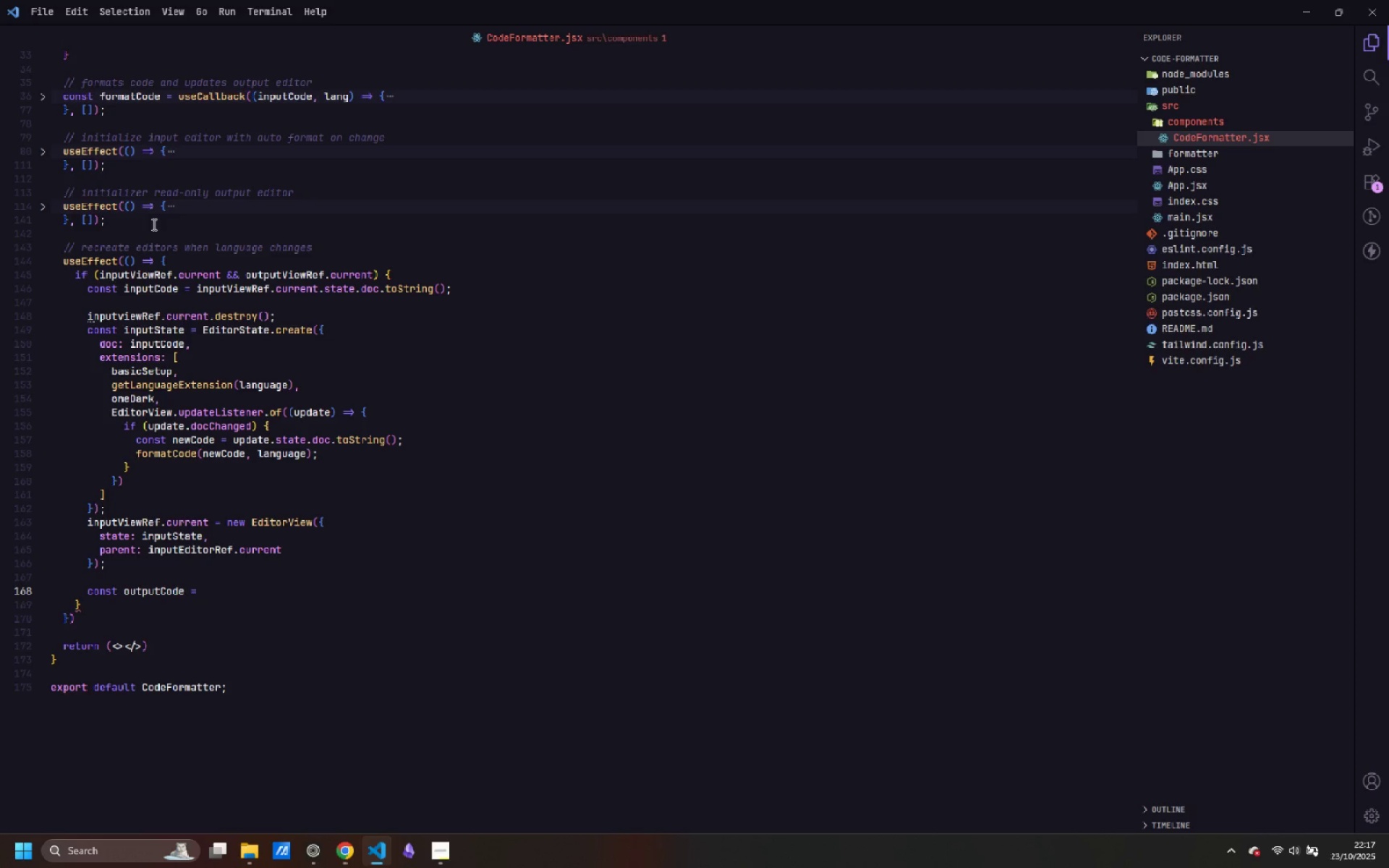 
type(outputViewRef.current.state.doc.toString();)
 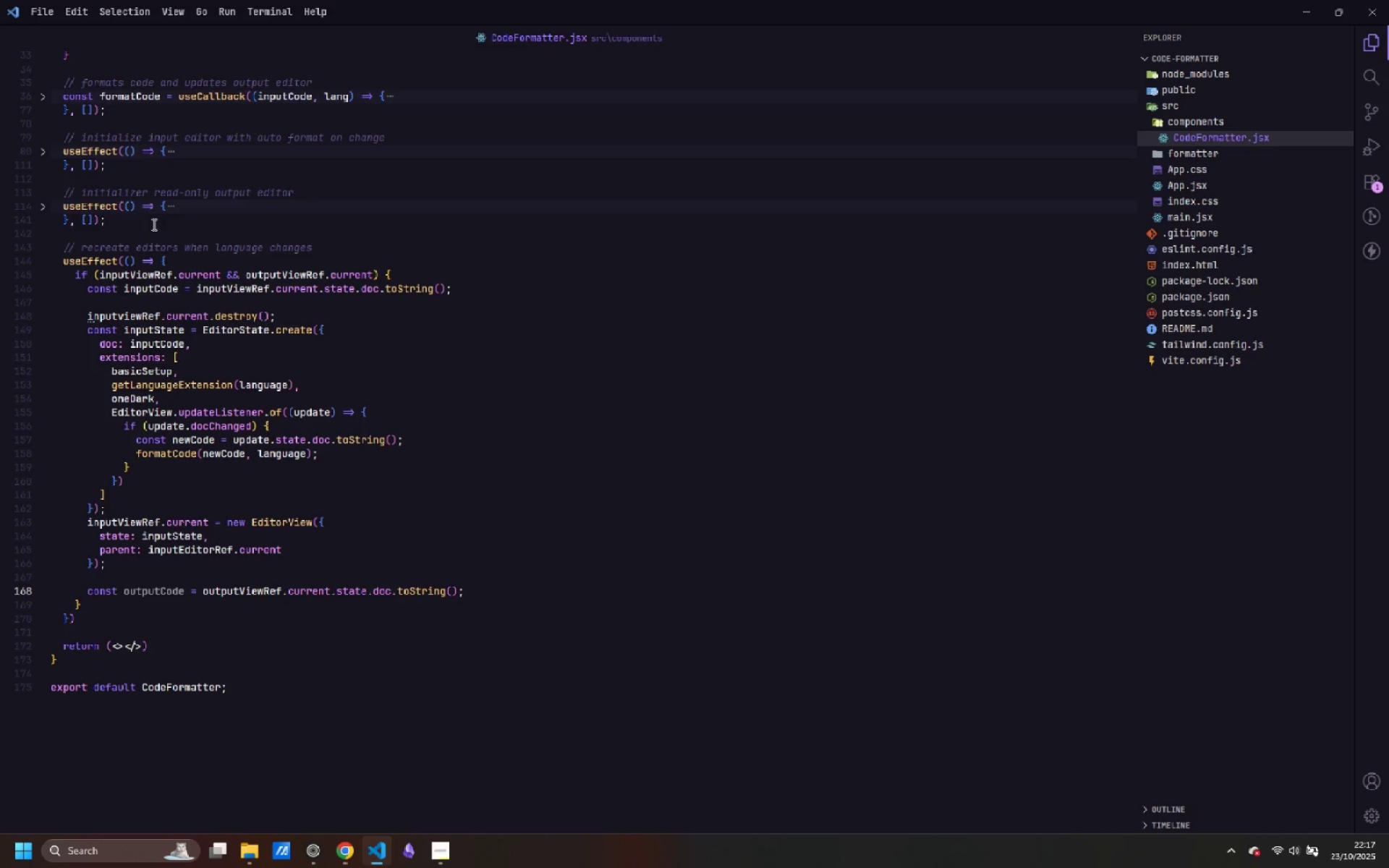 
key(Enter)
 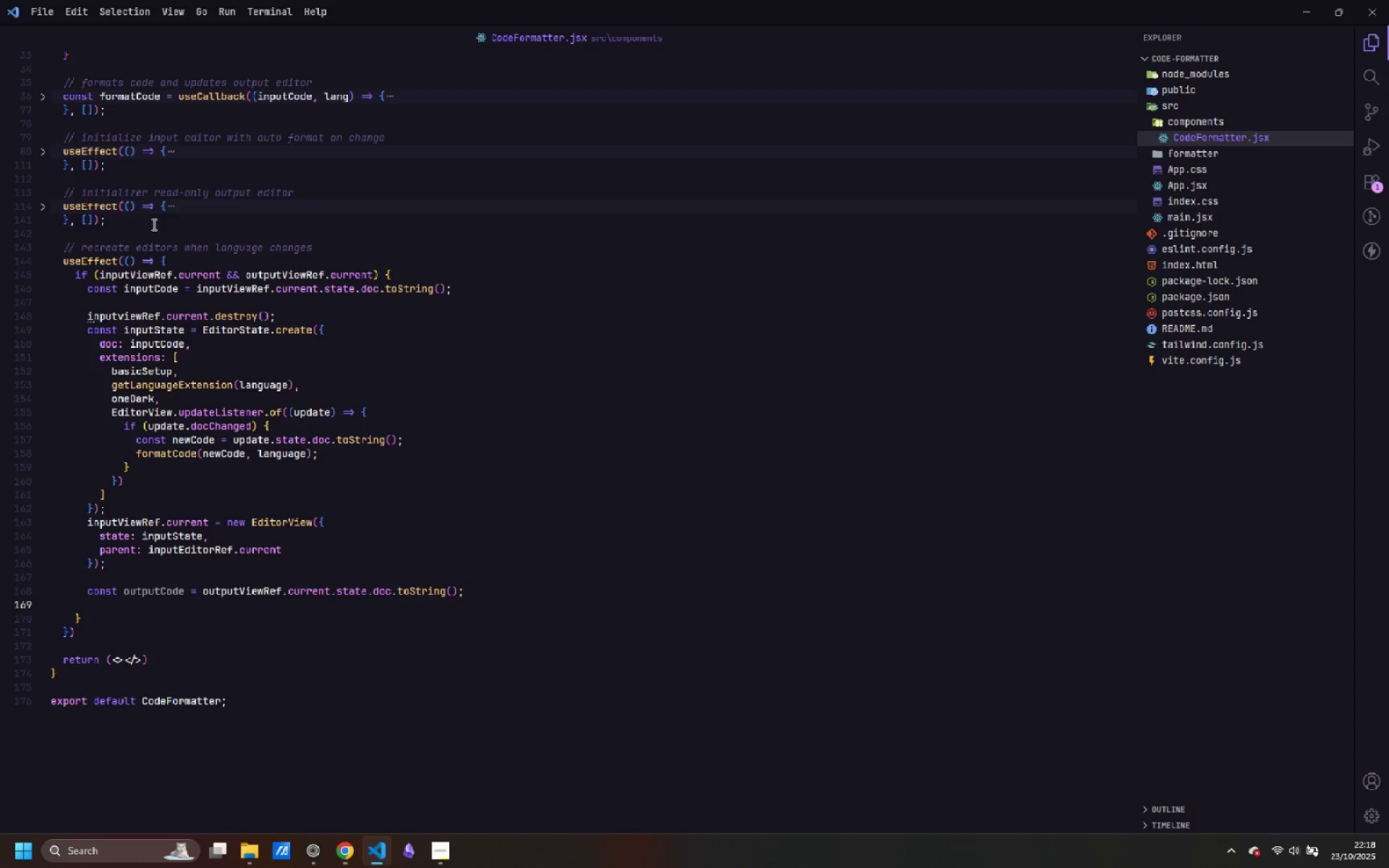 
mouse_move([99, 316])
 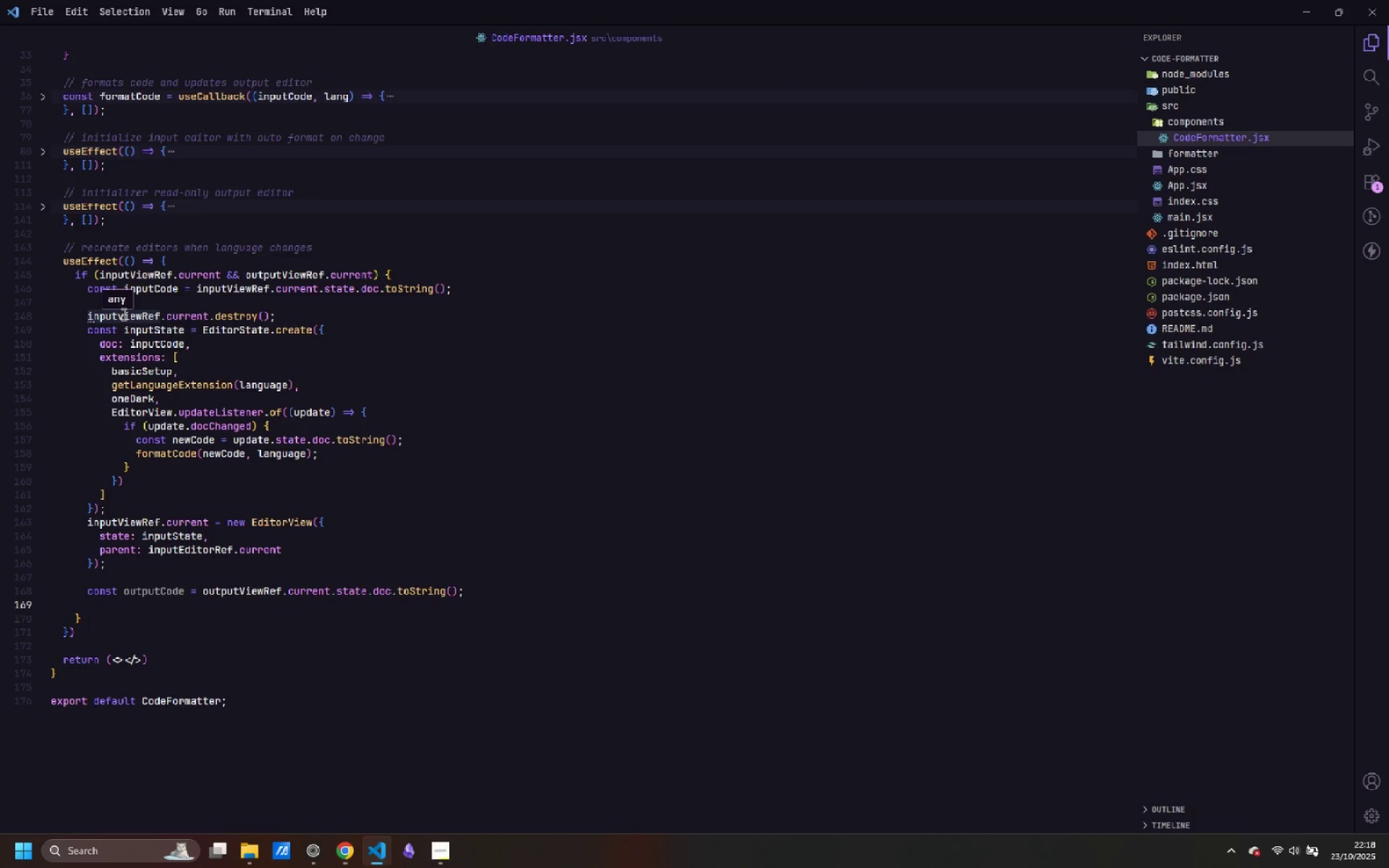 
left_click([122, 314])
 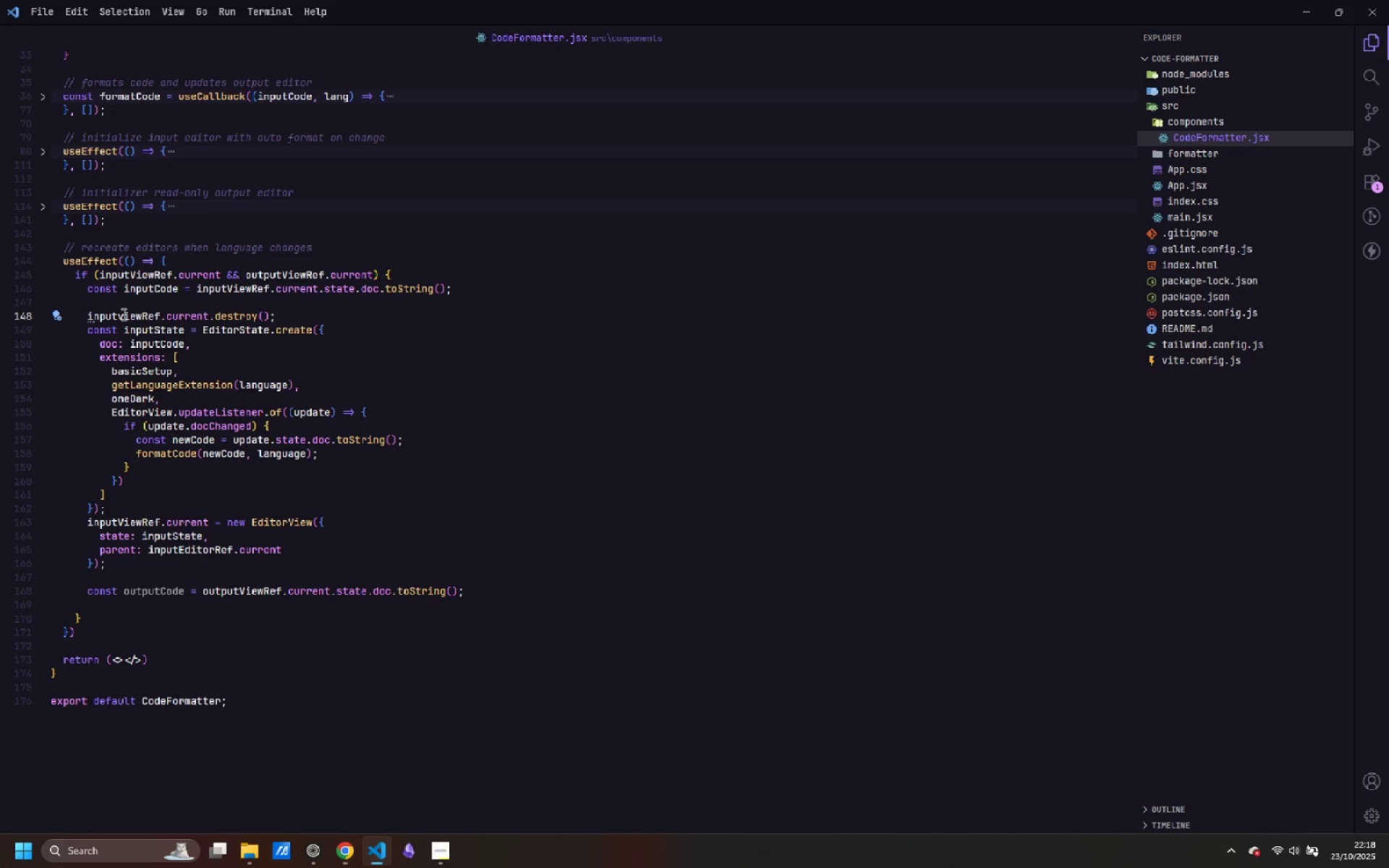 
key(Backspace)
 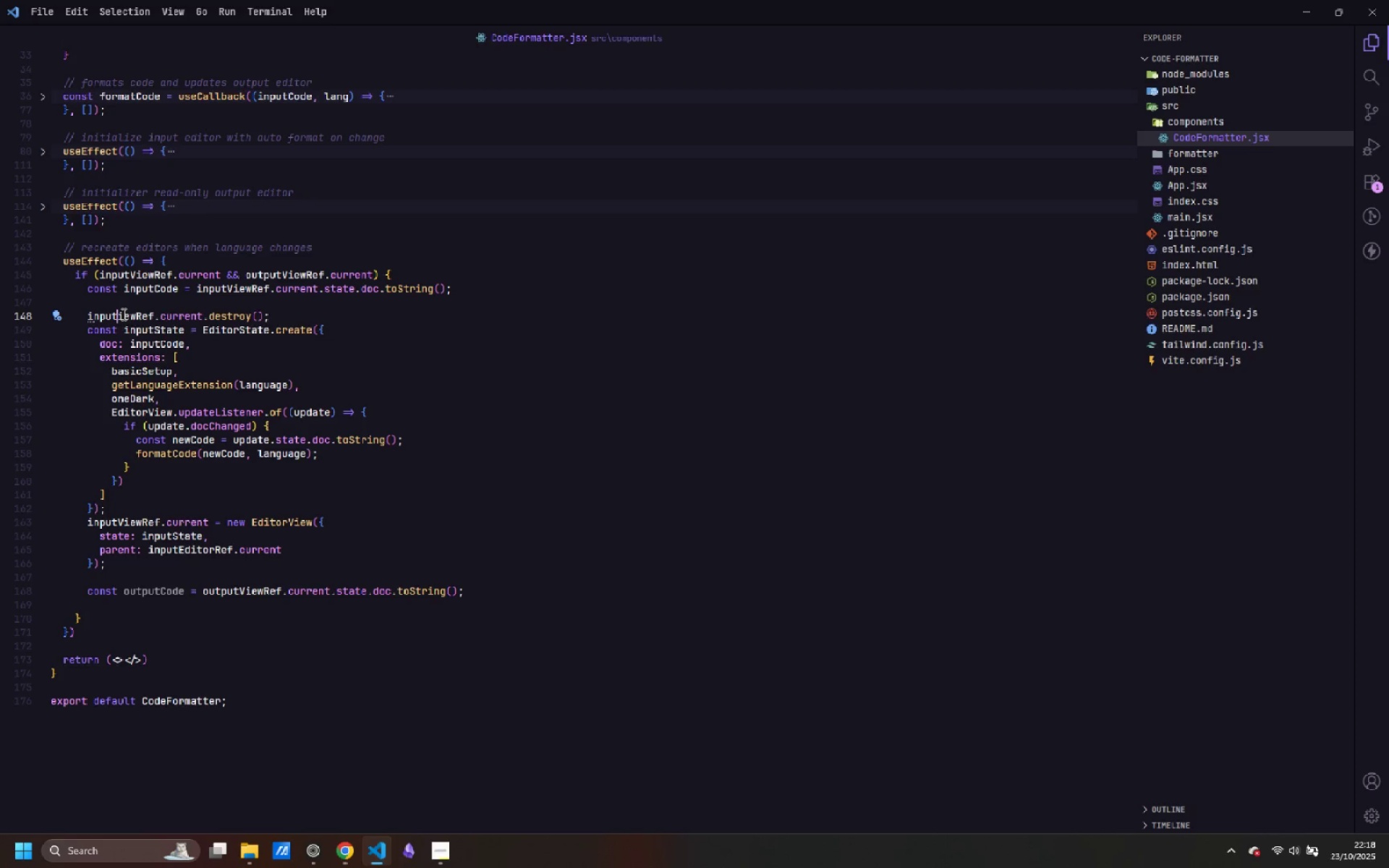 
key(Shift+ShiftLeft)
 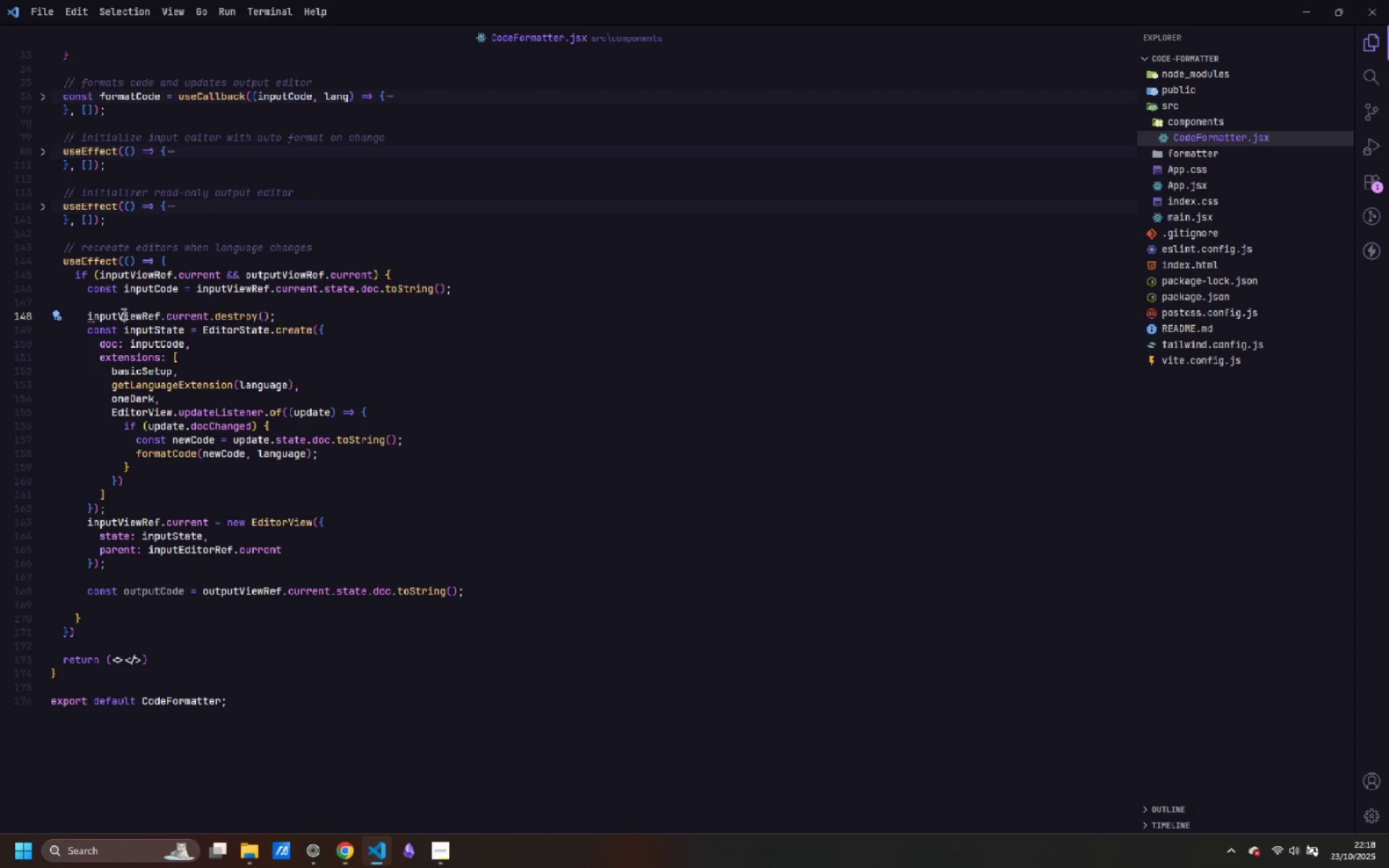 
key(Shift+V)
 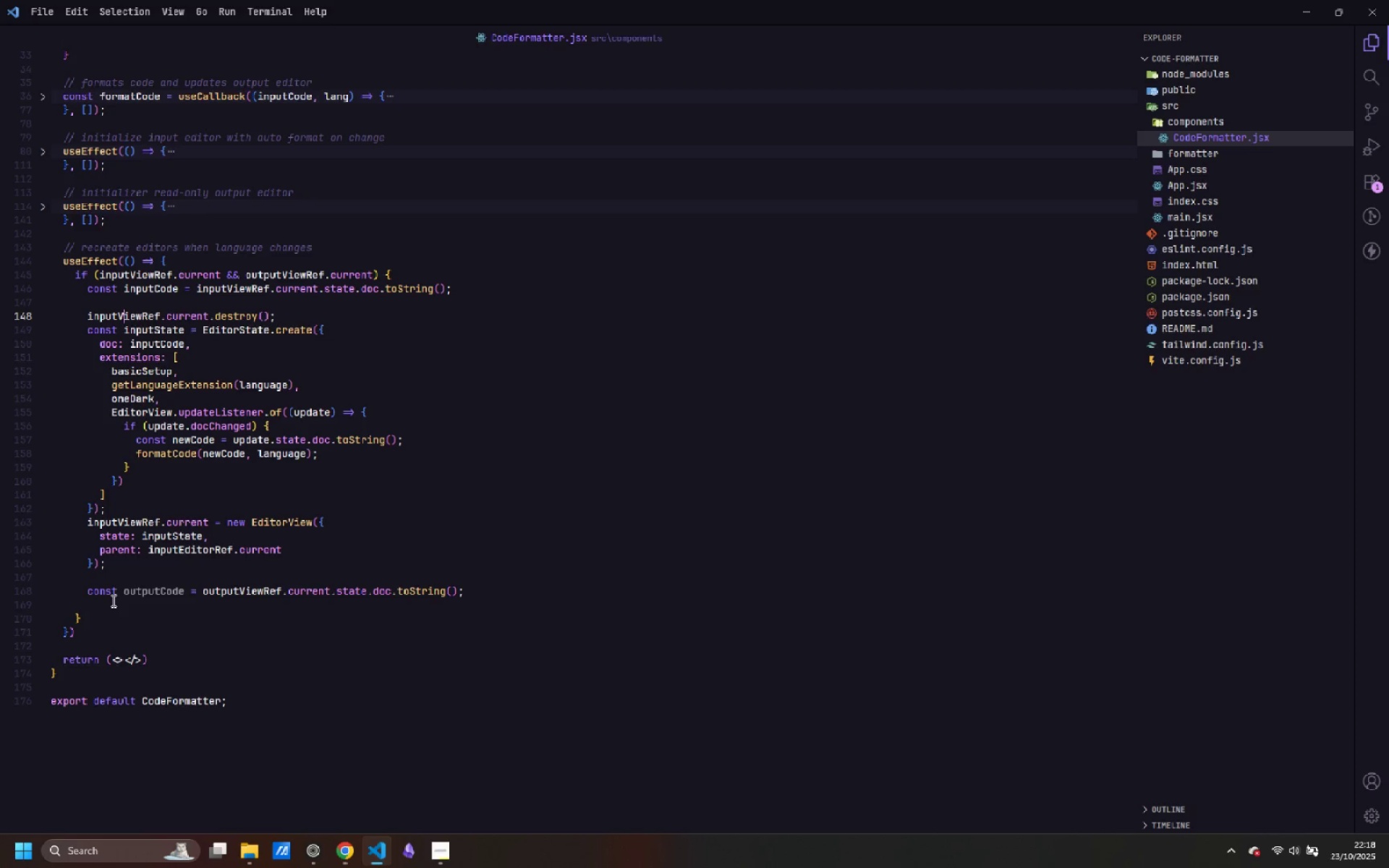 
left_click([115, 604])
 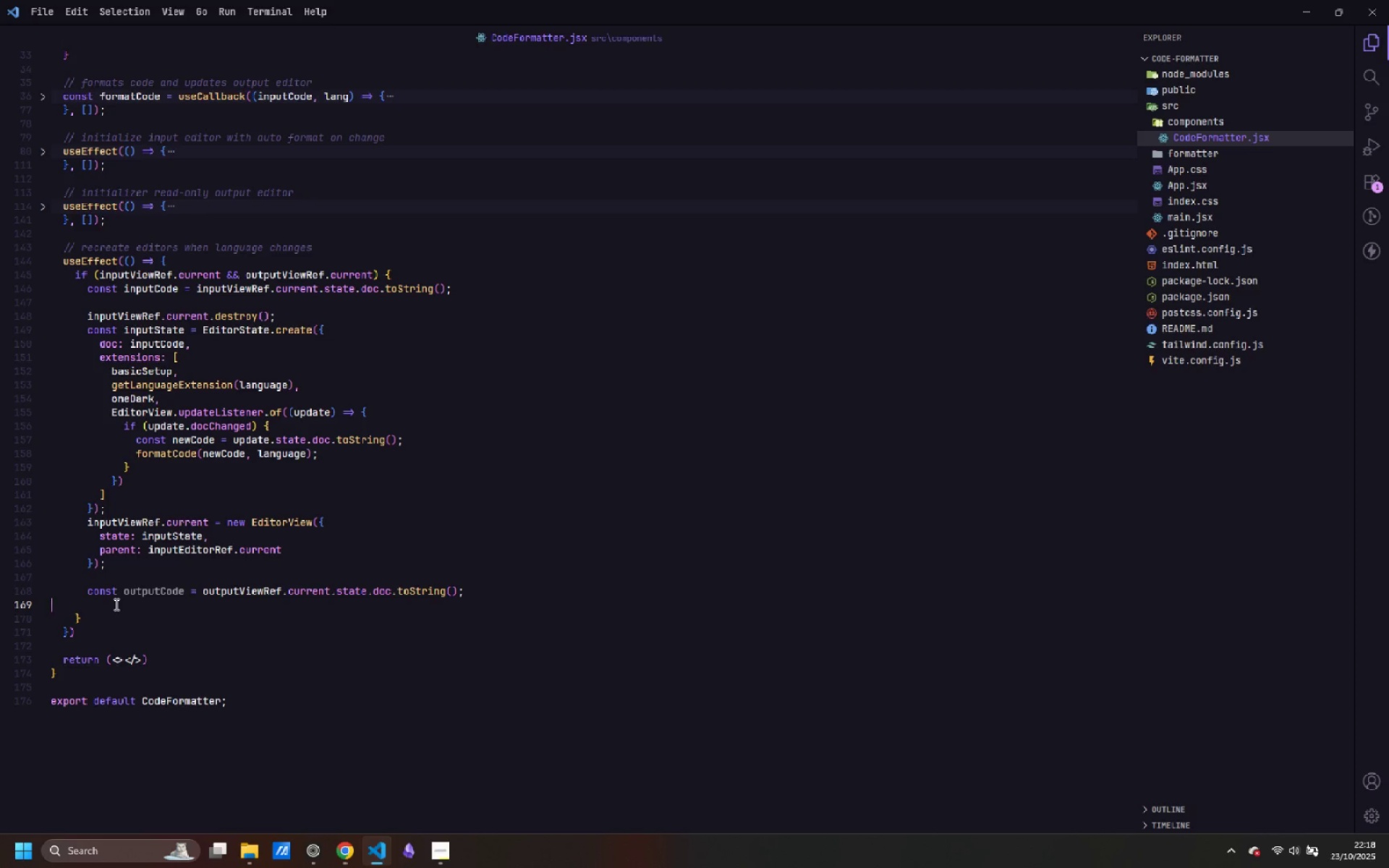 
key(Tab)
 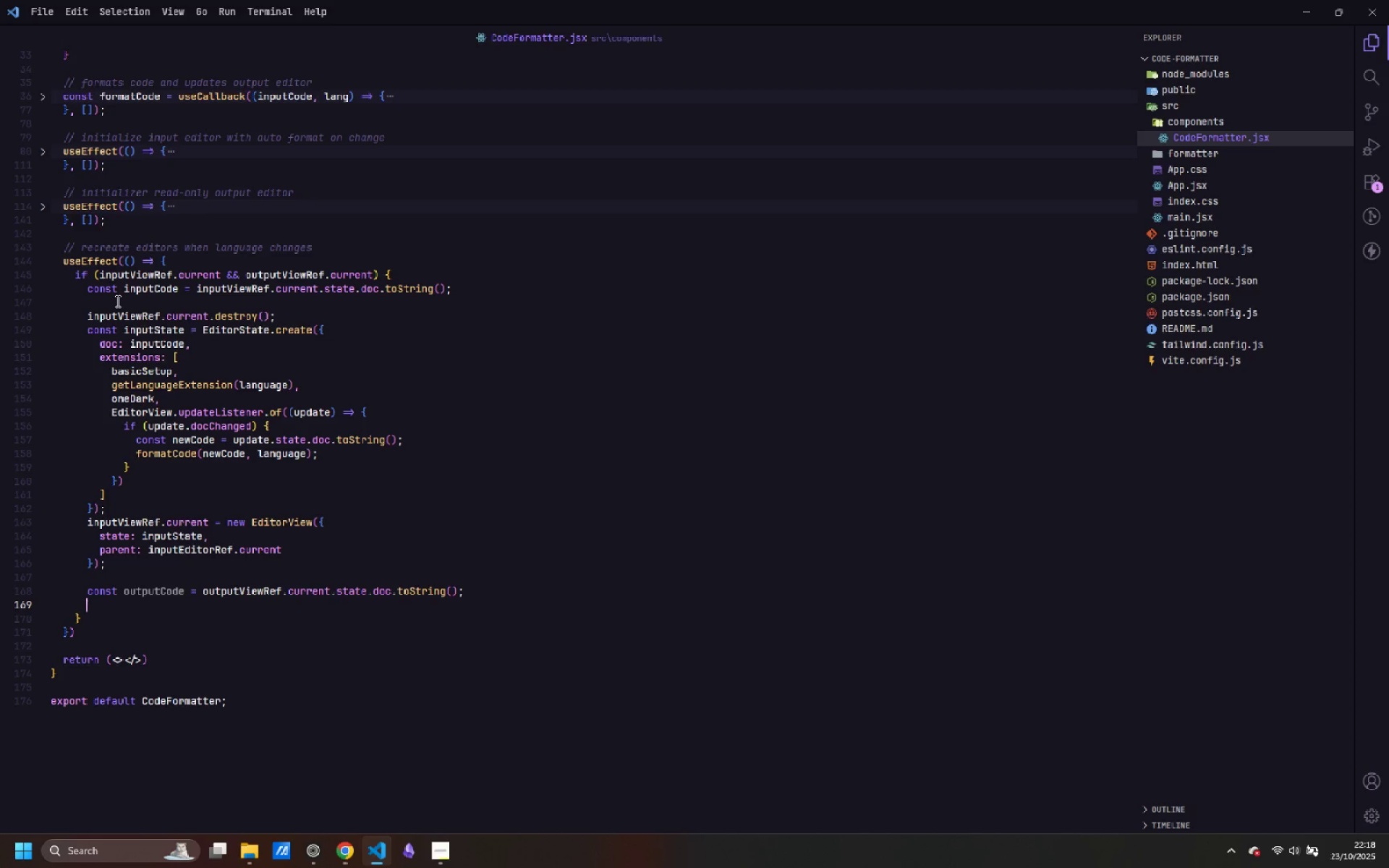 
left_click([116, 301])
 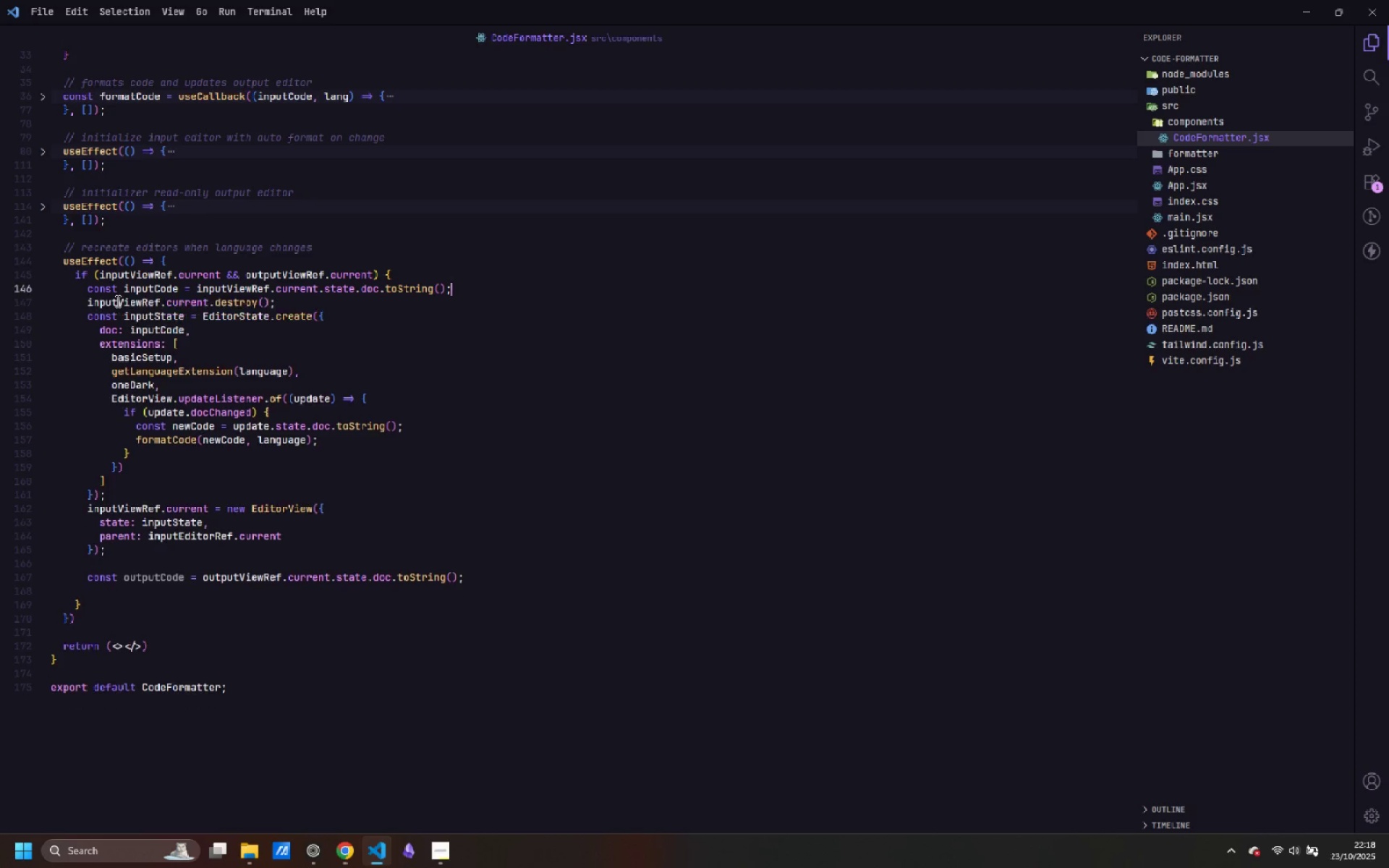 
key(Backspace)
 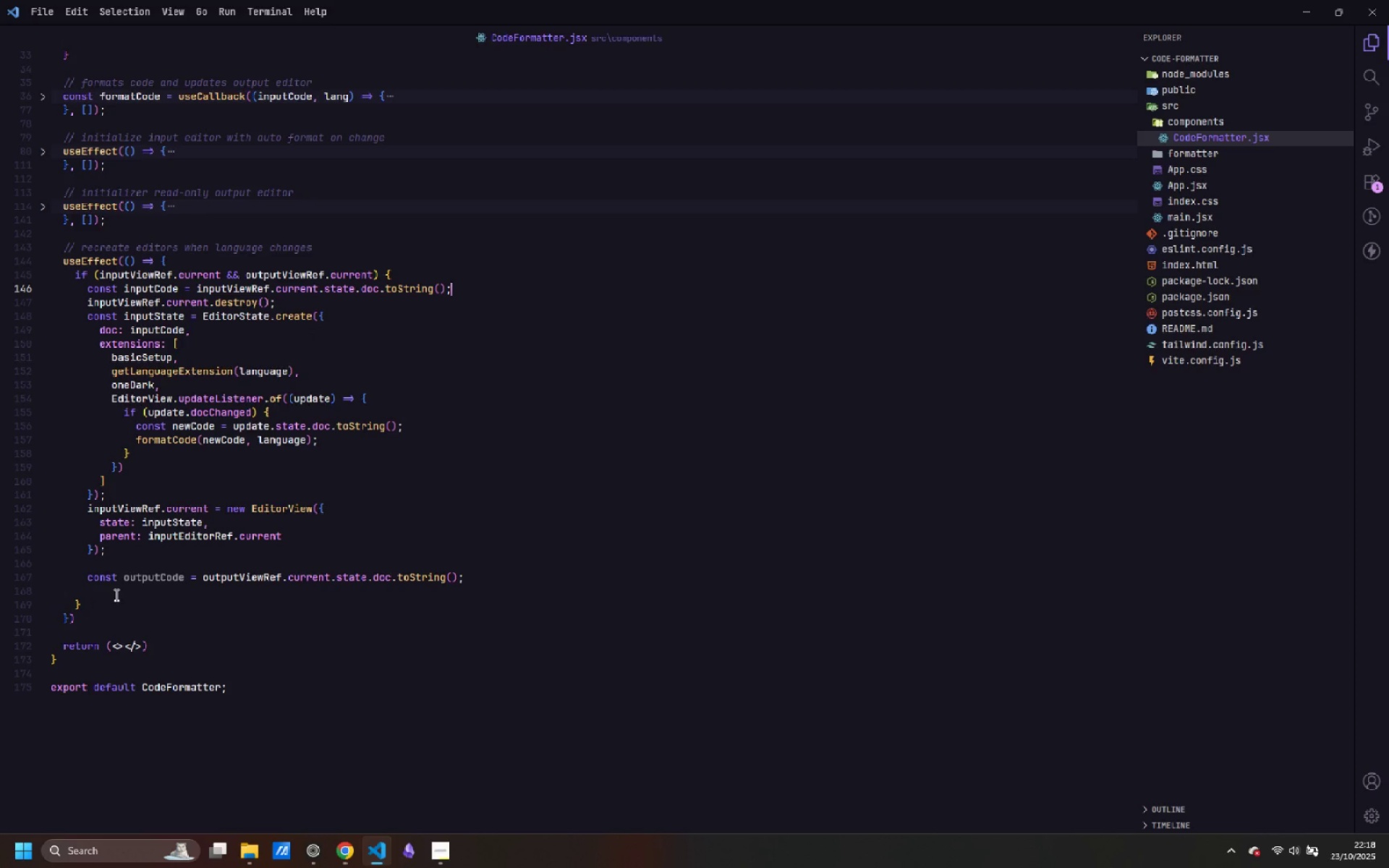 
left_click([115, 587])
 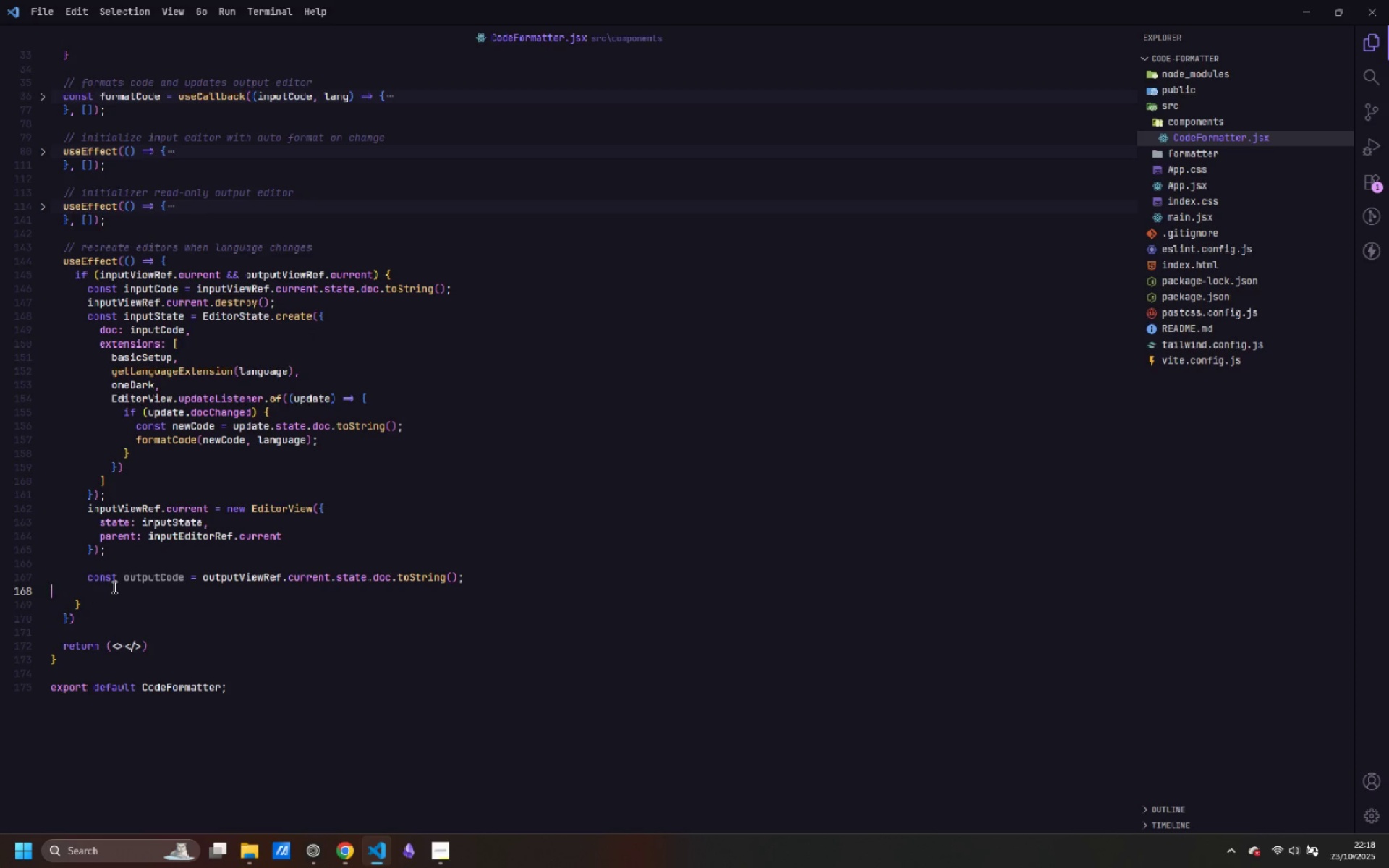 
key(Tab)
type(outputViewRef.cur)
 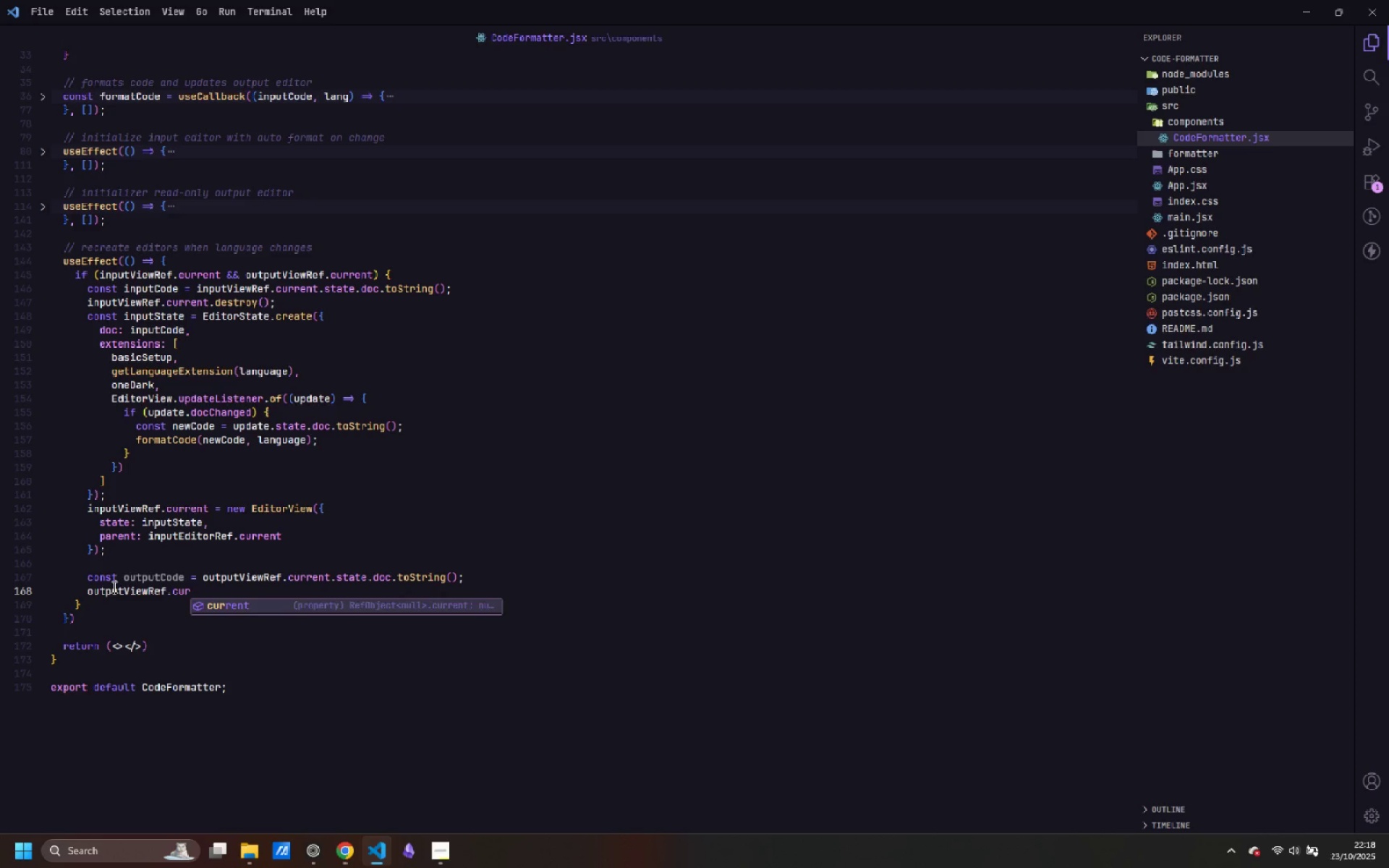 
key(Enter)
 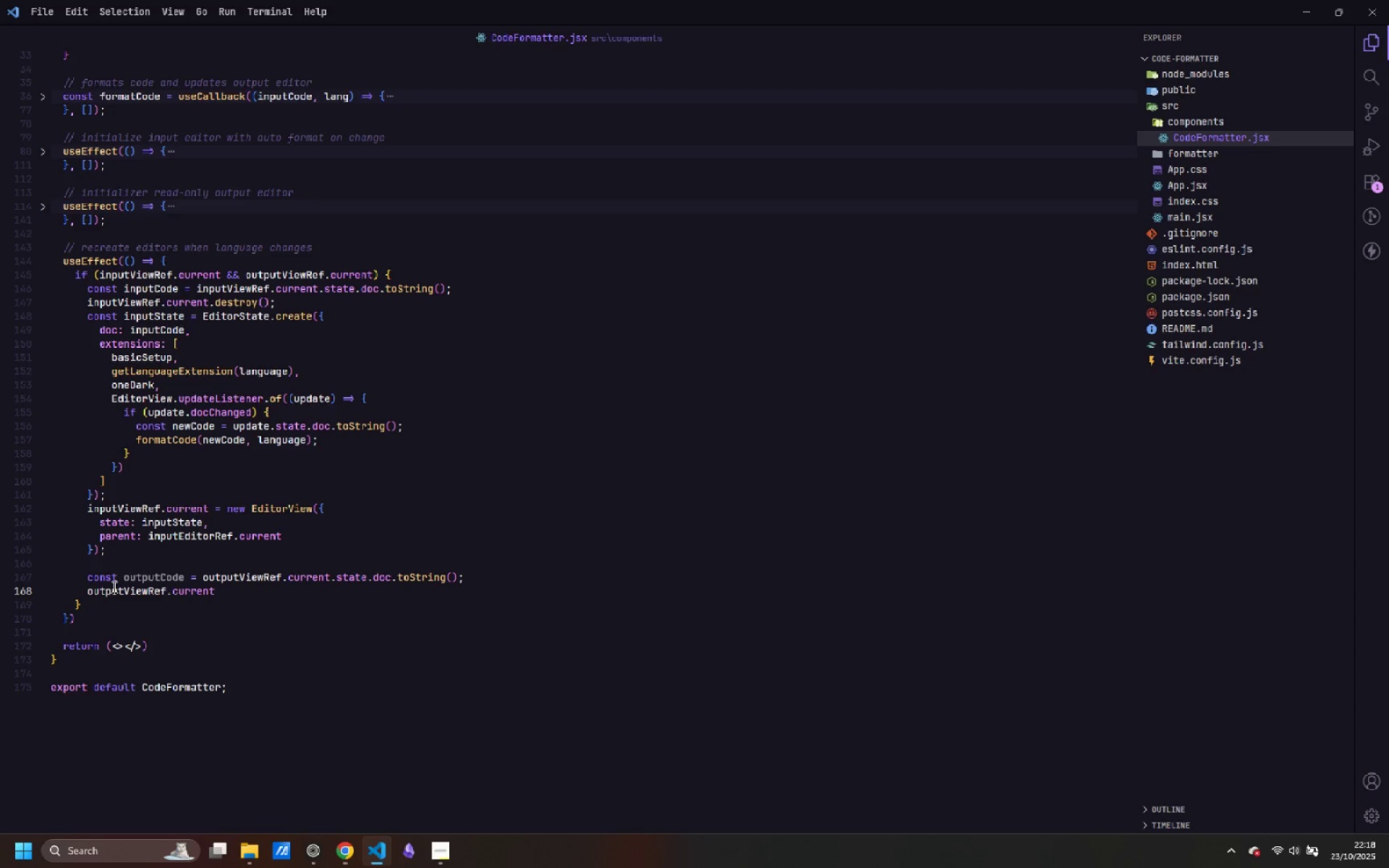 
type(.destroy();)
 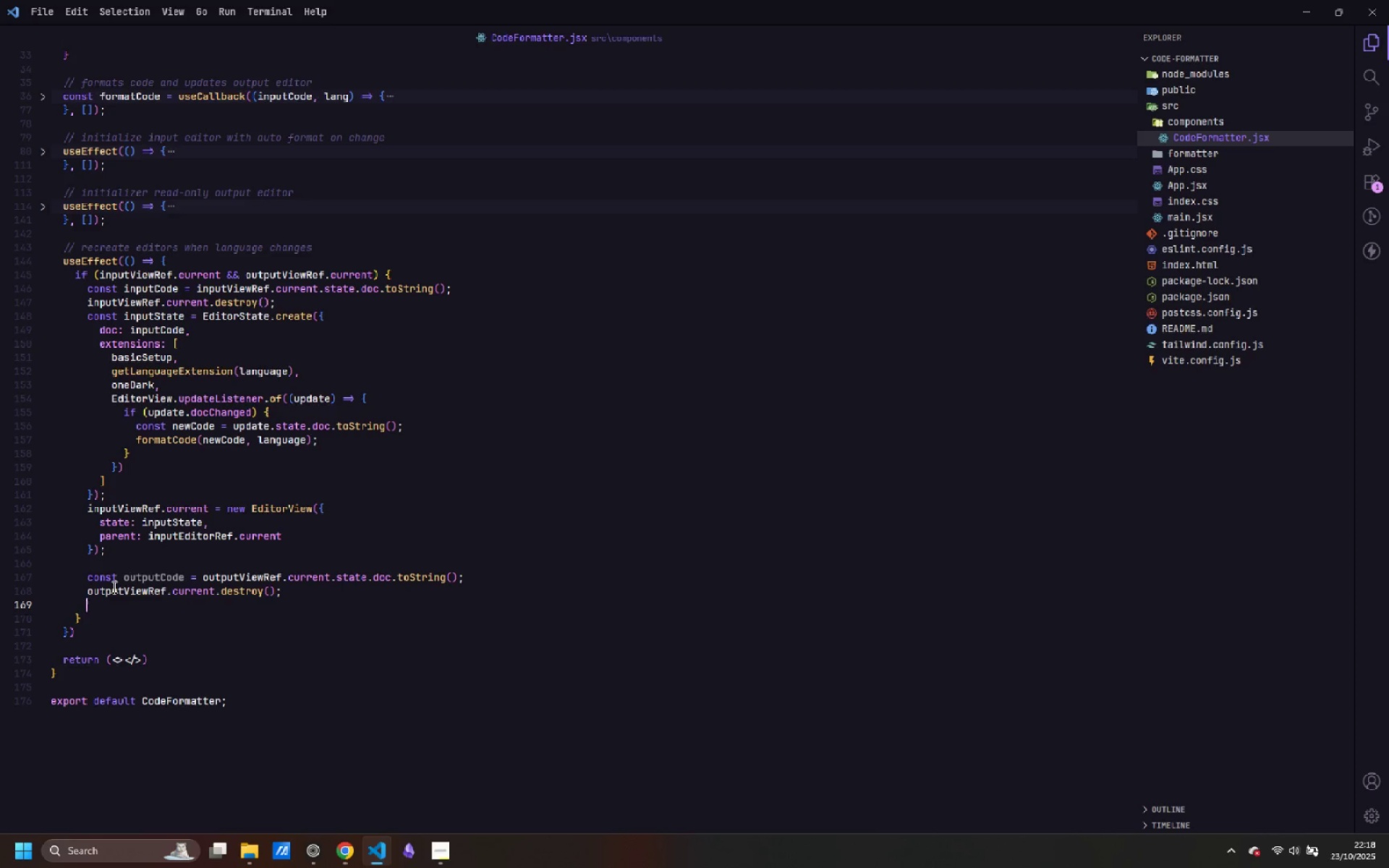 
 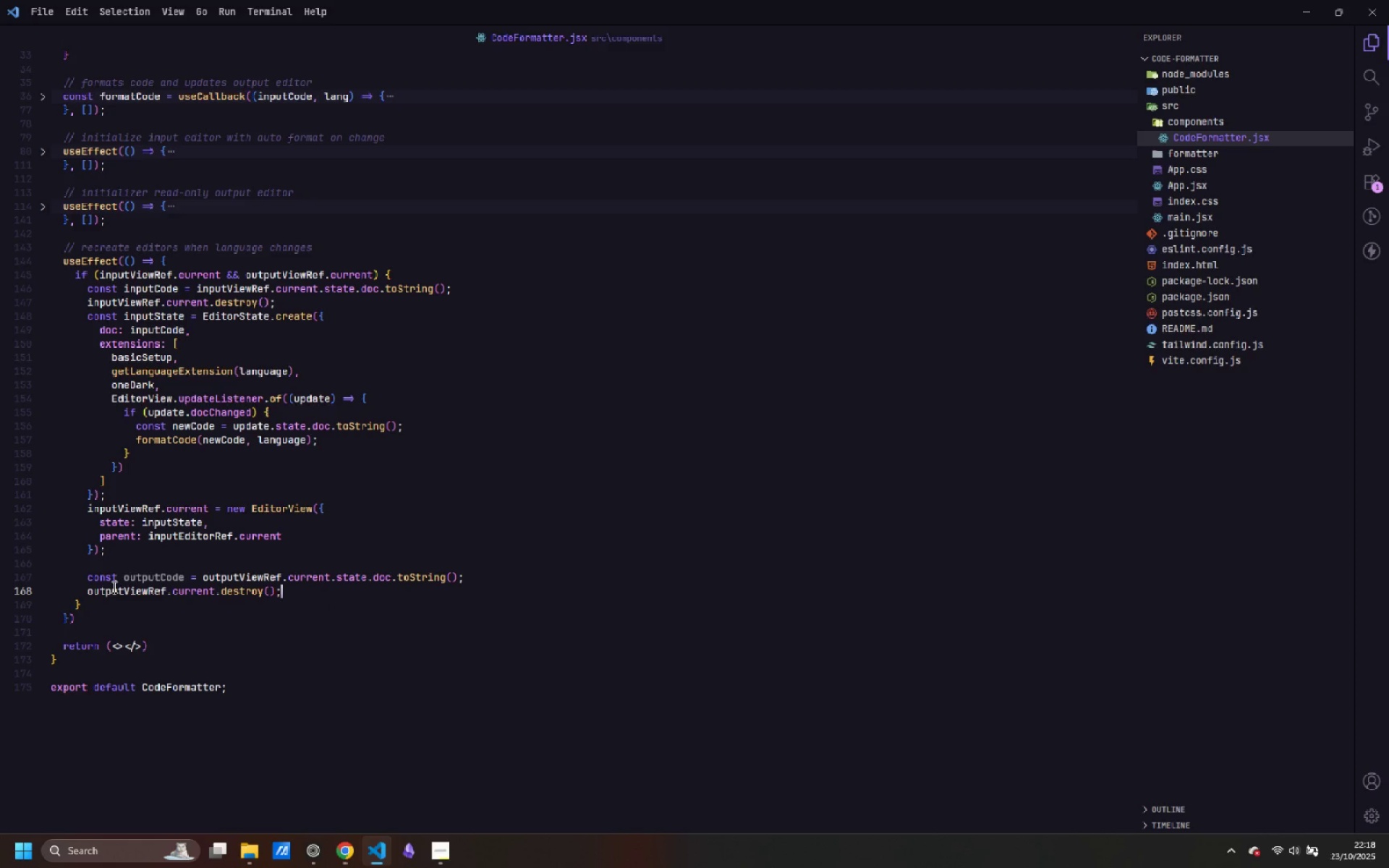 
key(Enter)
 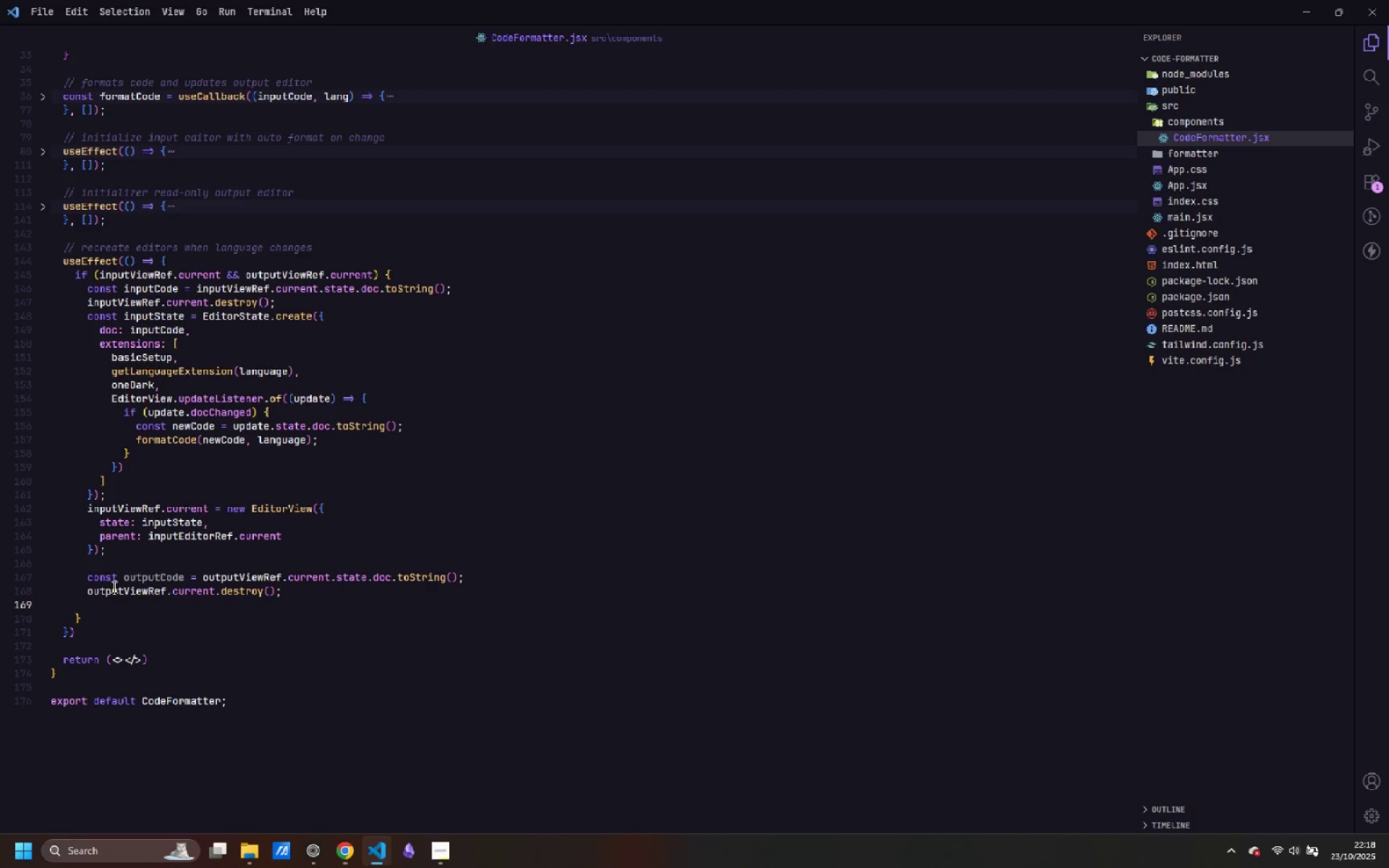 
type(const outputState = EditorState.create({)
key(Escape)
 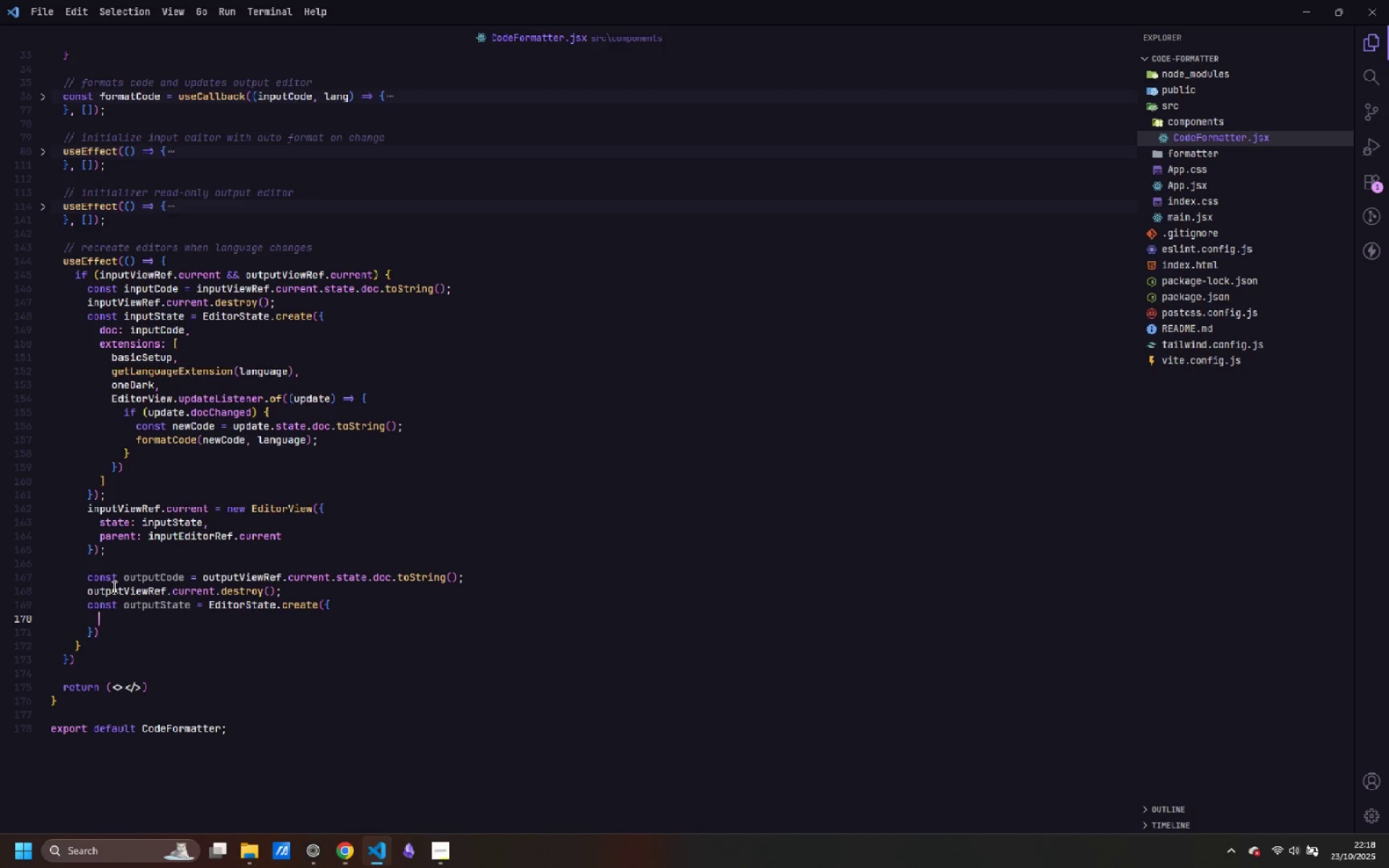 
 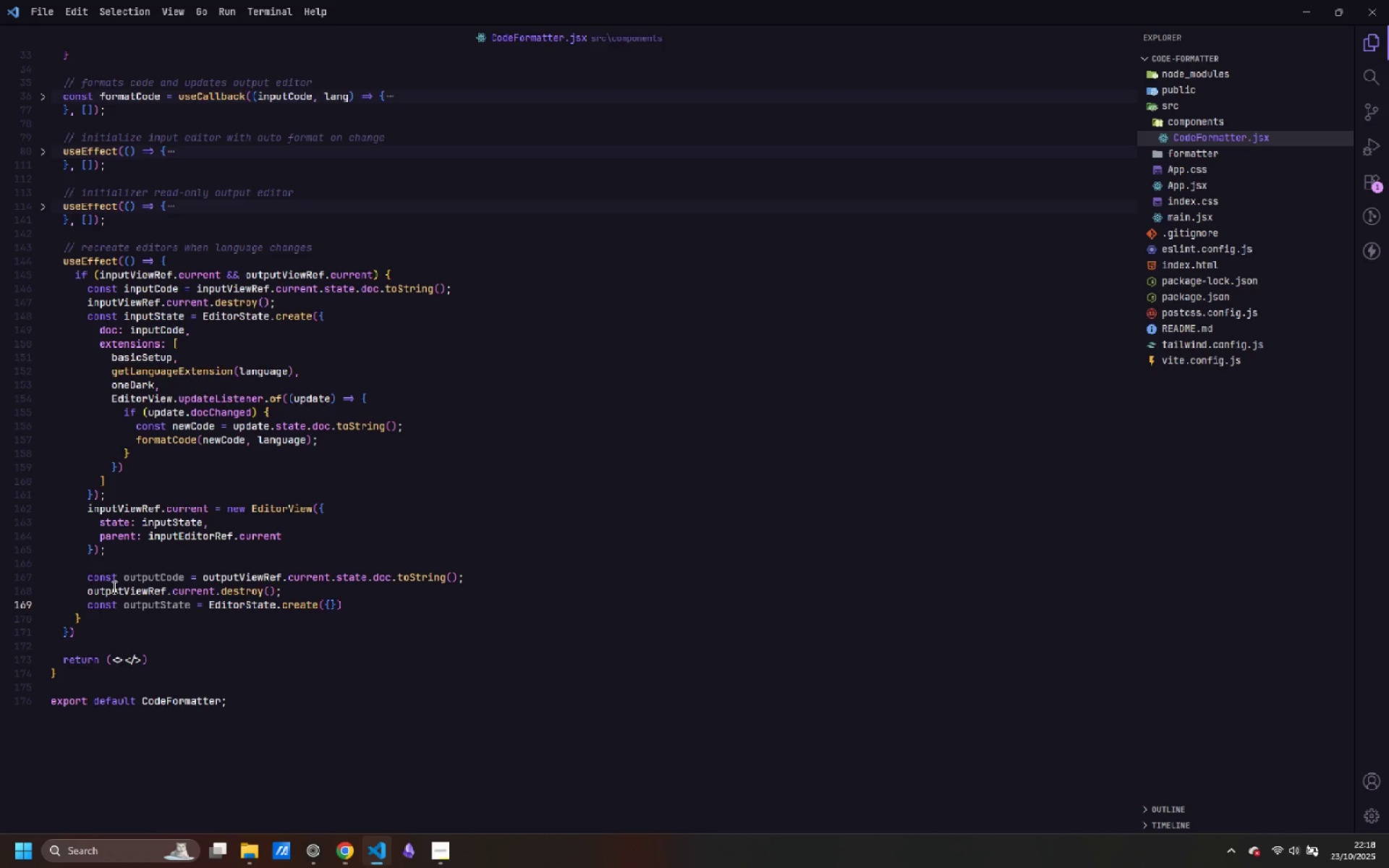 
key(Enter)
 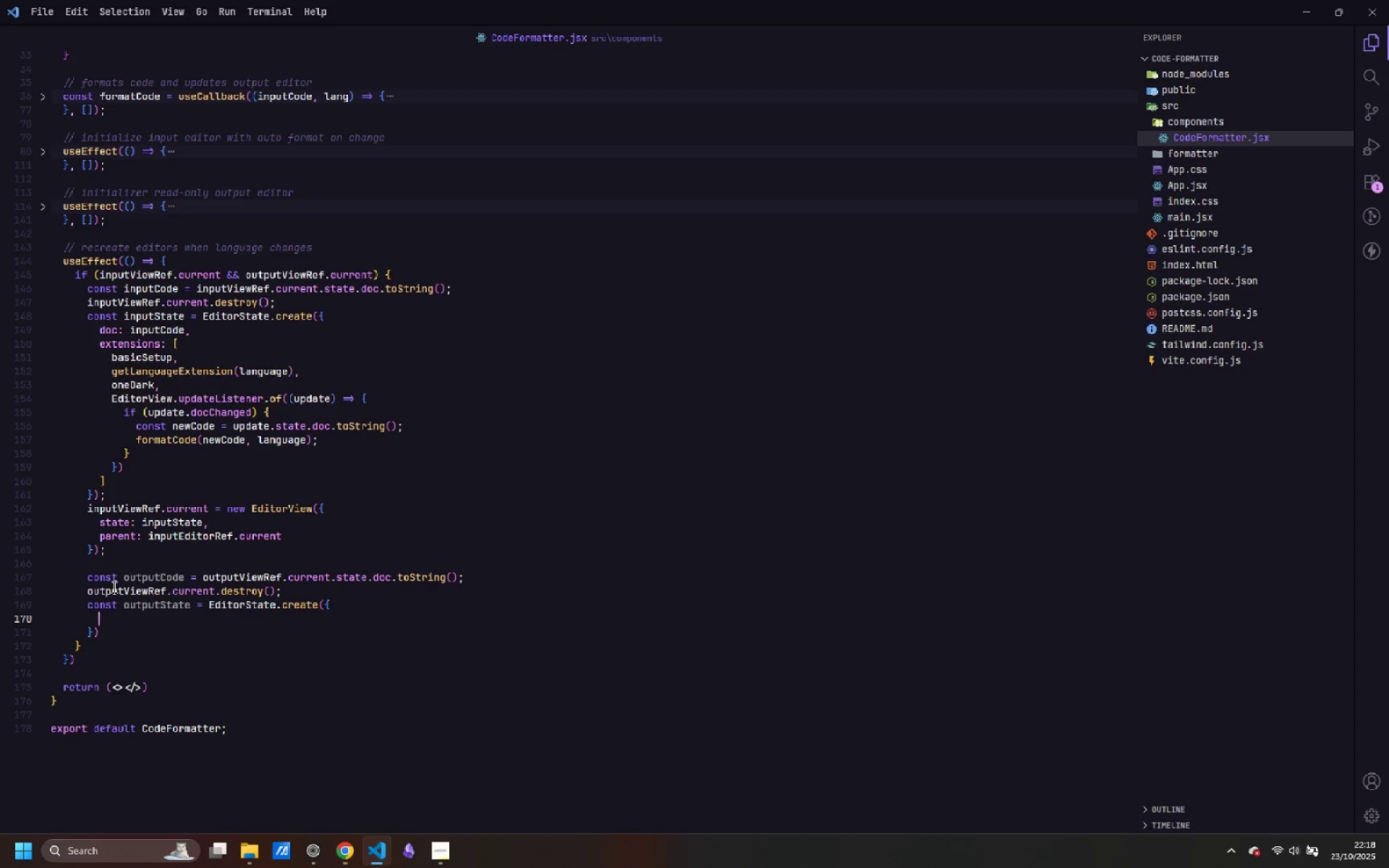 
key(ArrowDown)
 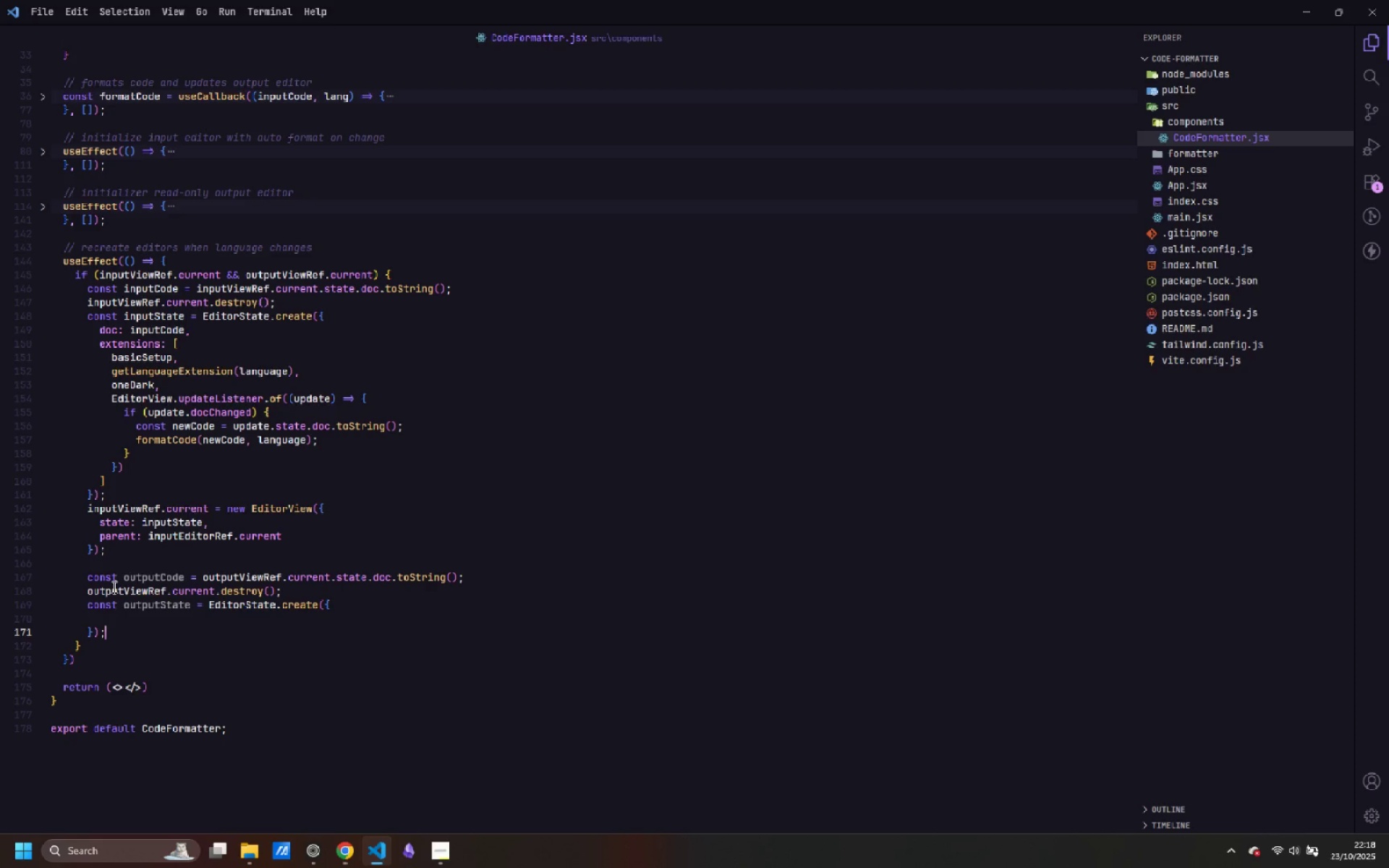 
key(Semicolon)
 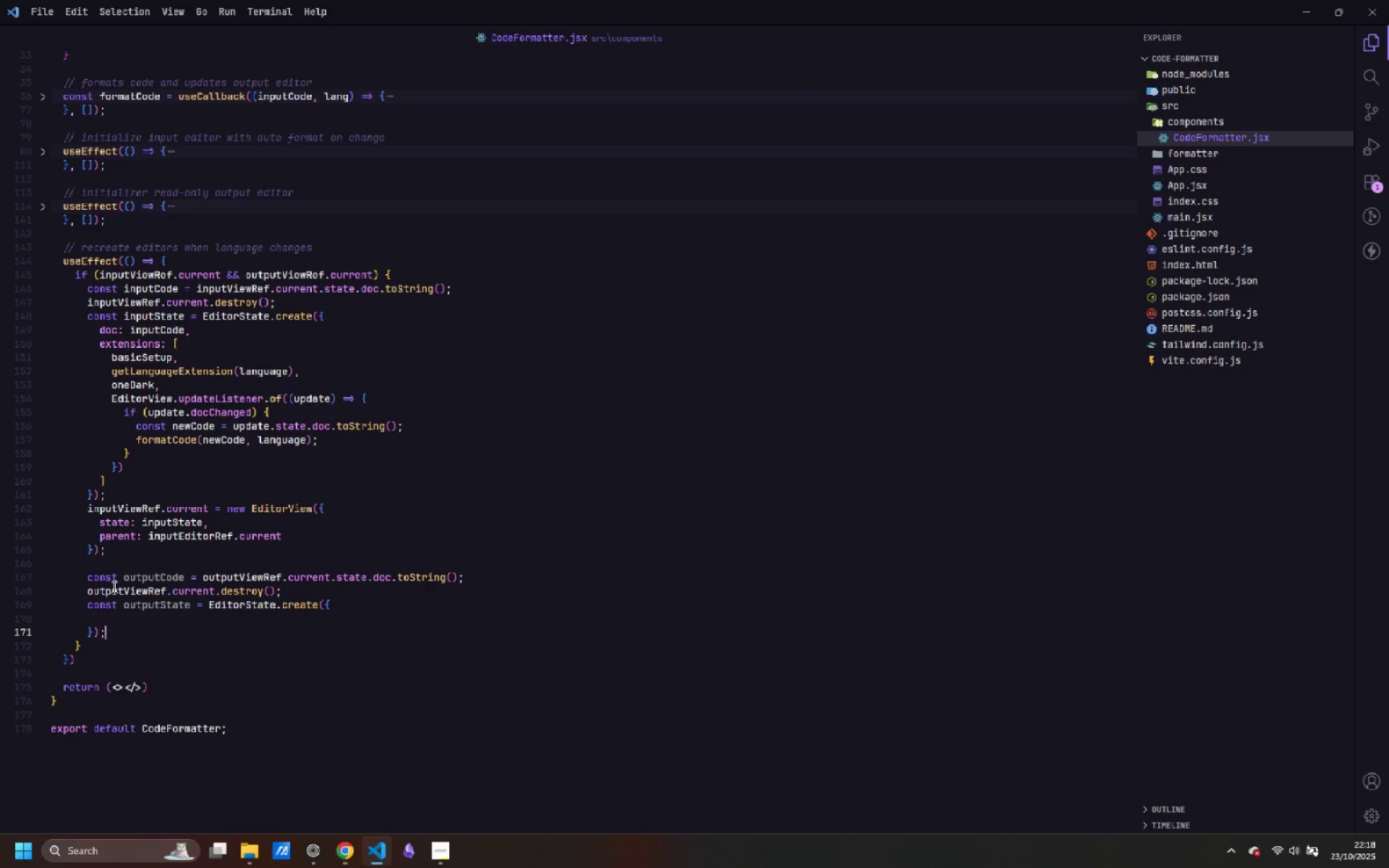 
key(ArrowUp)
 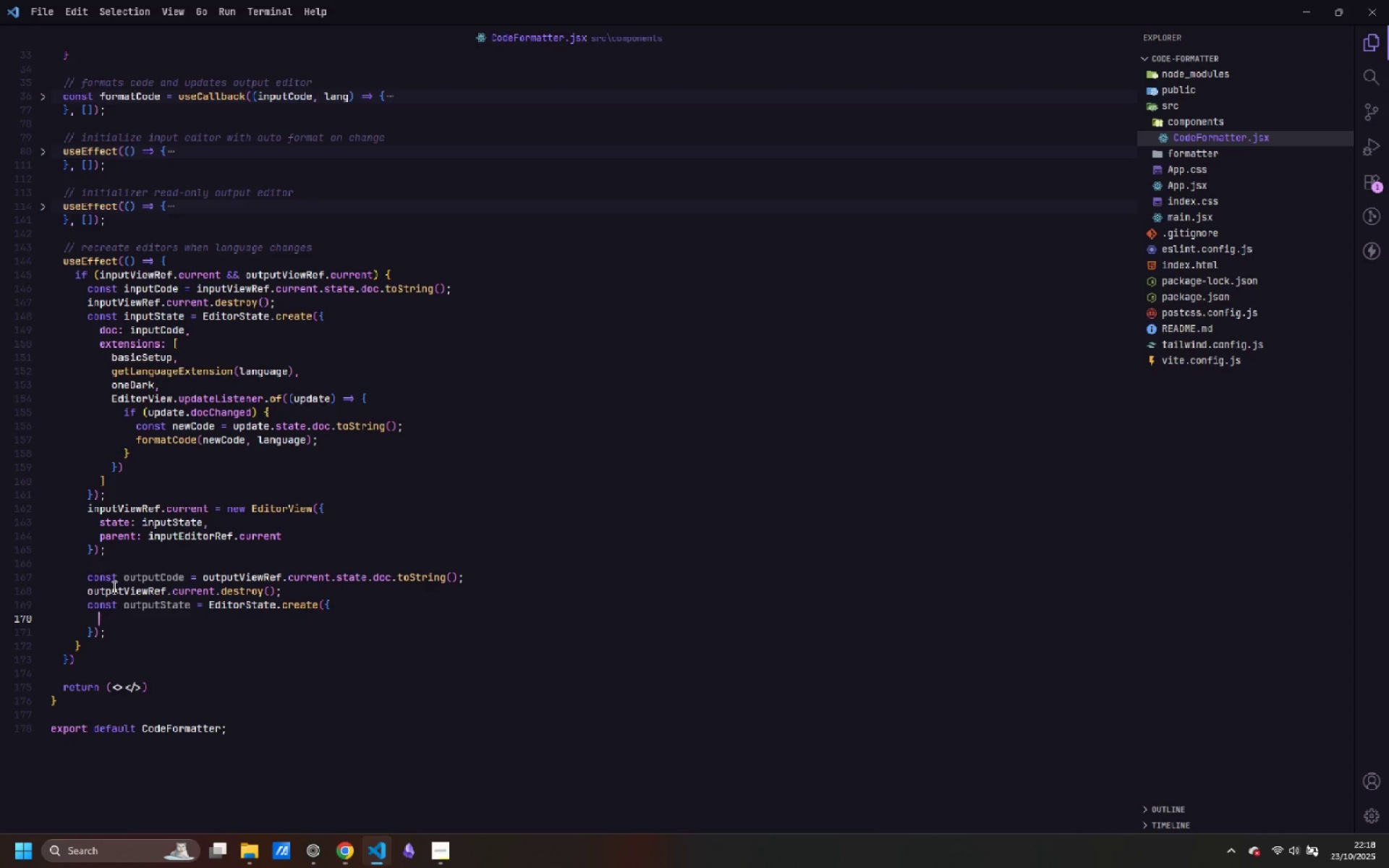 
key(Tab)
type(dic)
key(Backspace)
key(Backspace)
type(oc: outputCode,)
 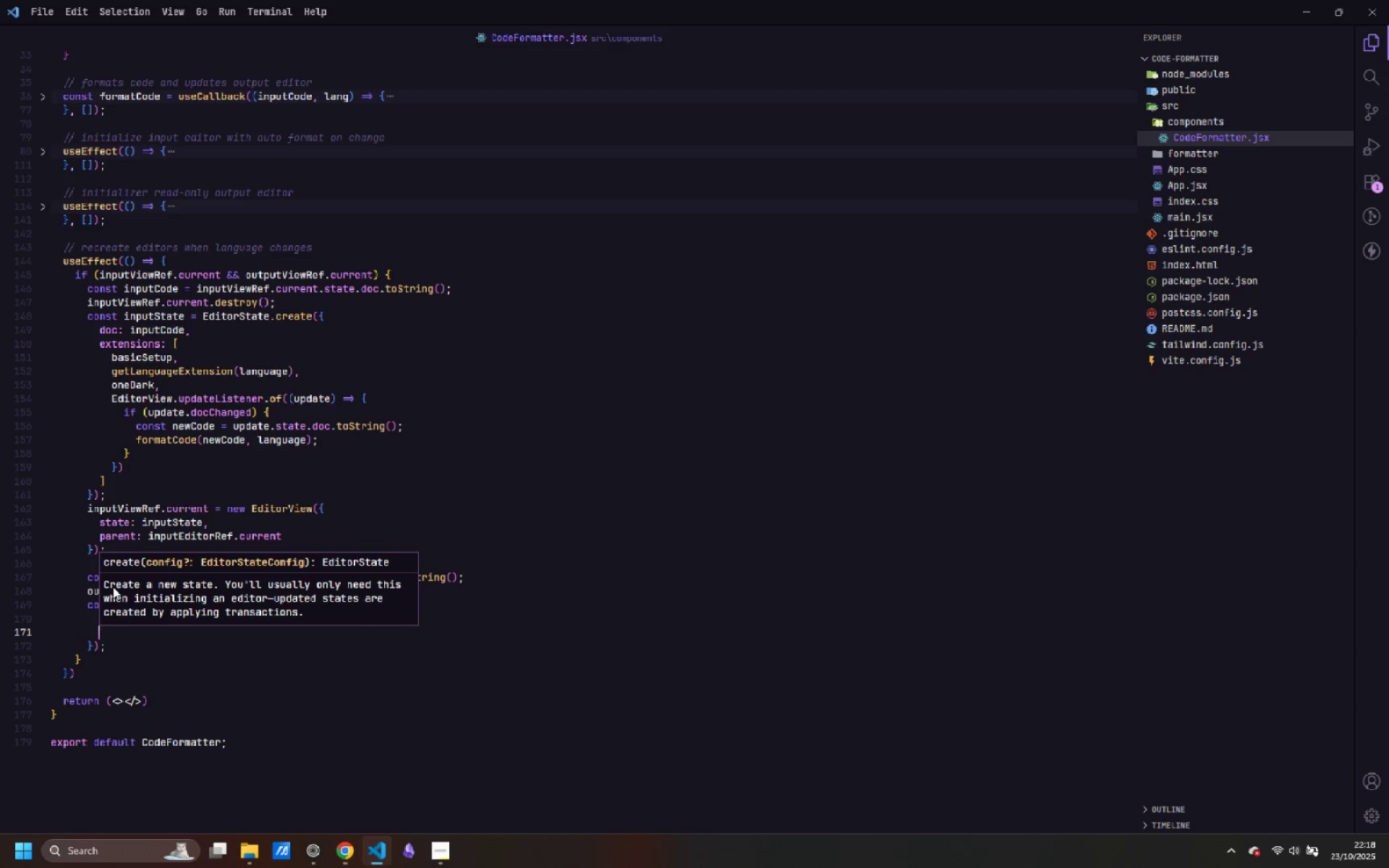 
 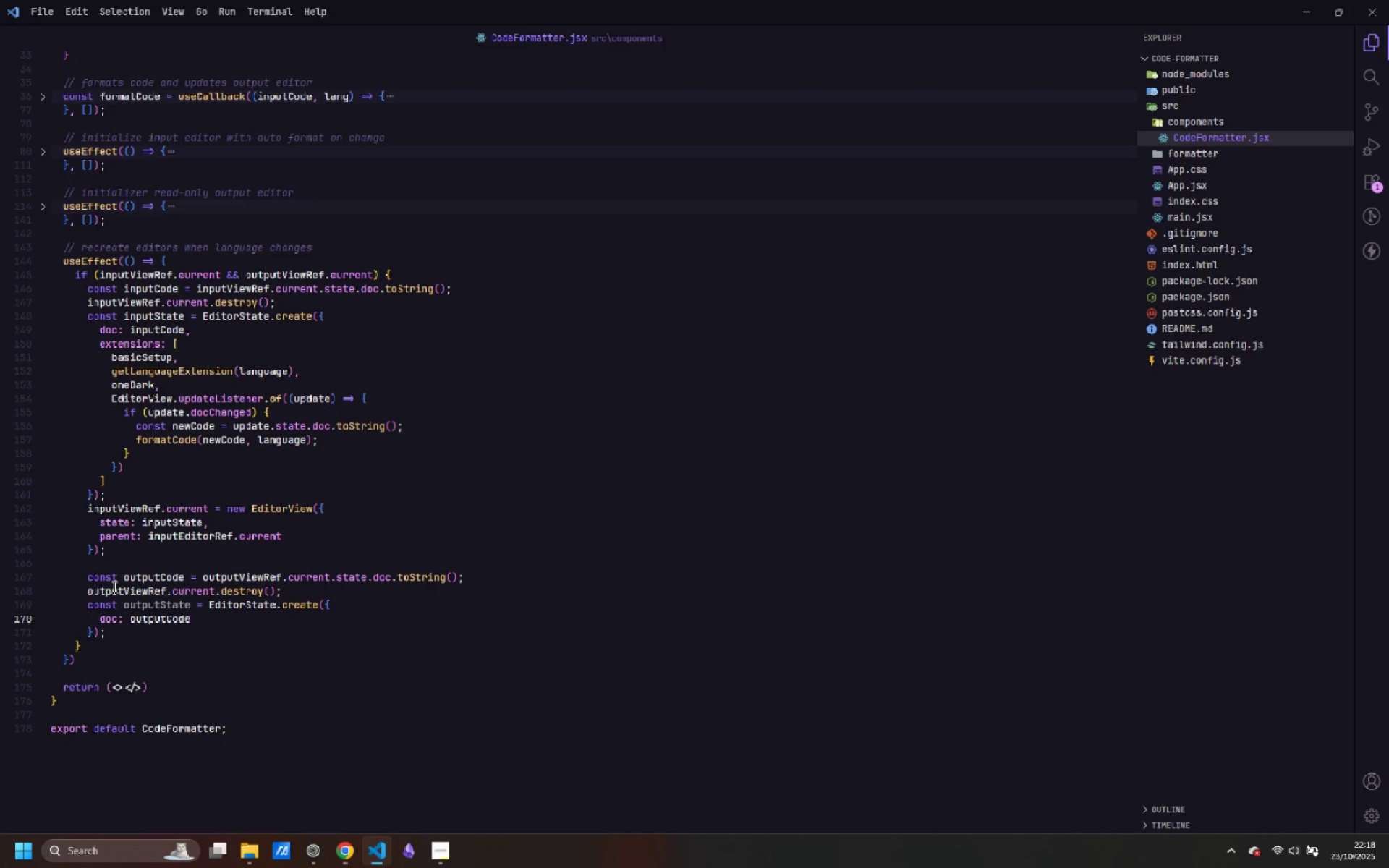 
key(Enter)
 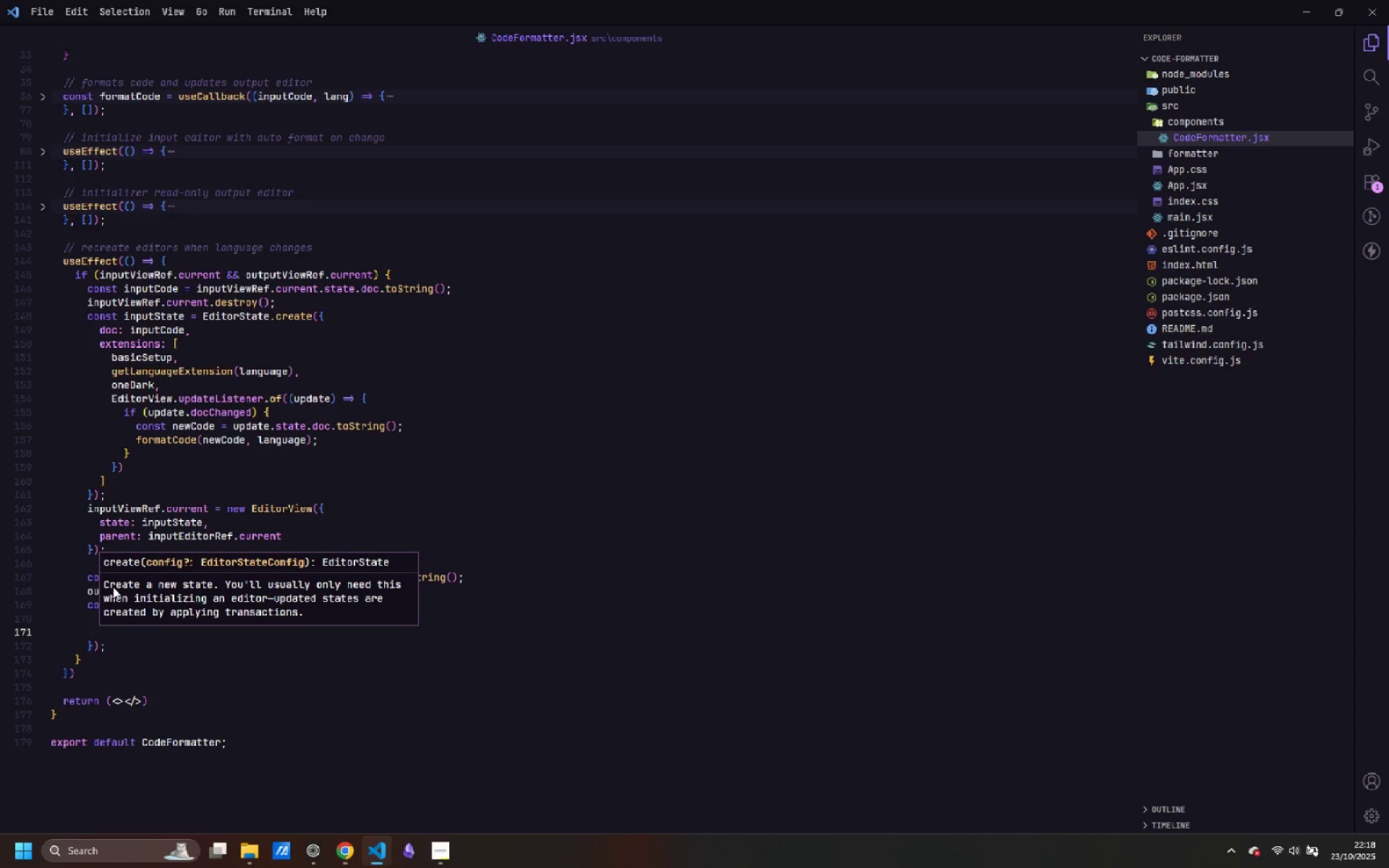 
key(Escape)
type(extensions: [)
 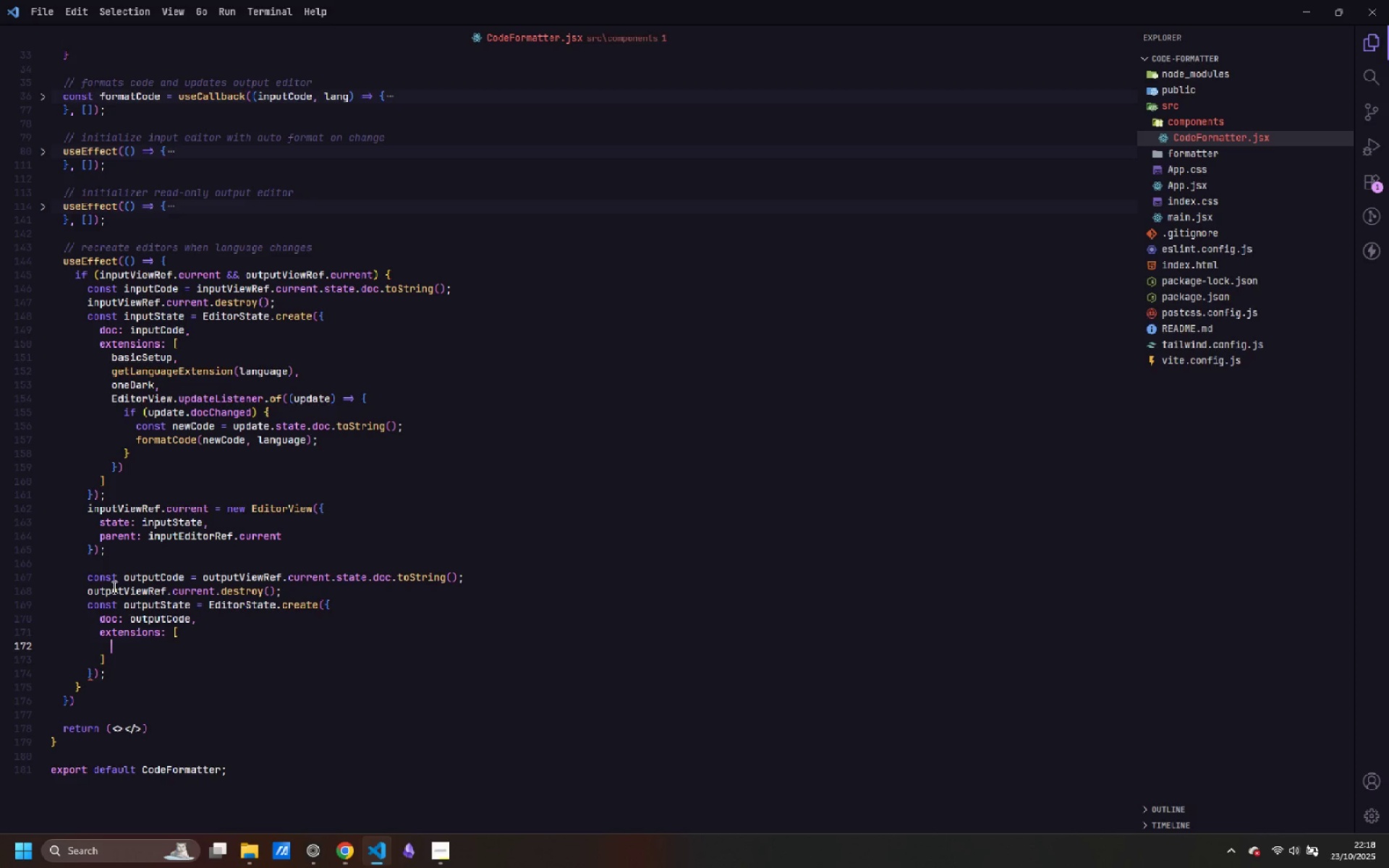 
 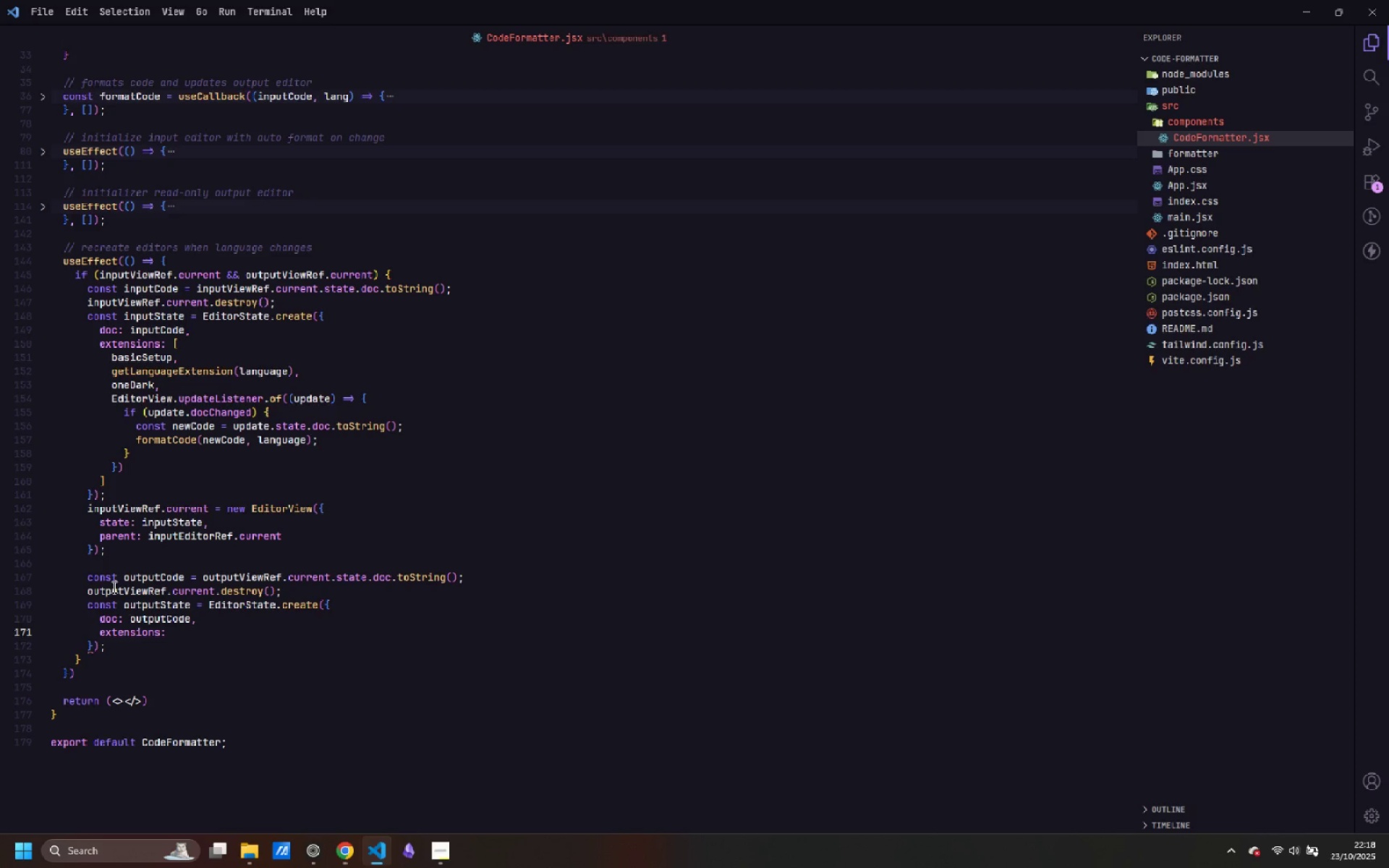 
key(Enter)
 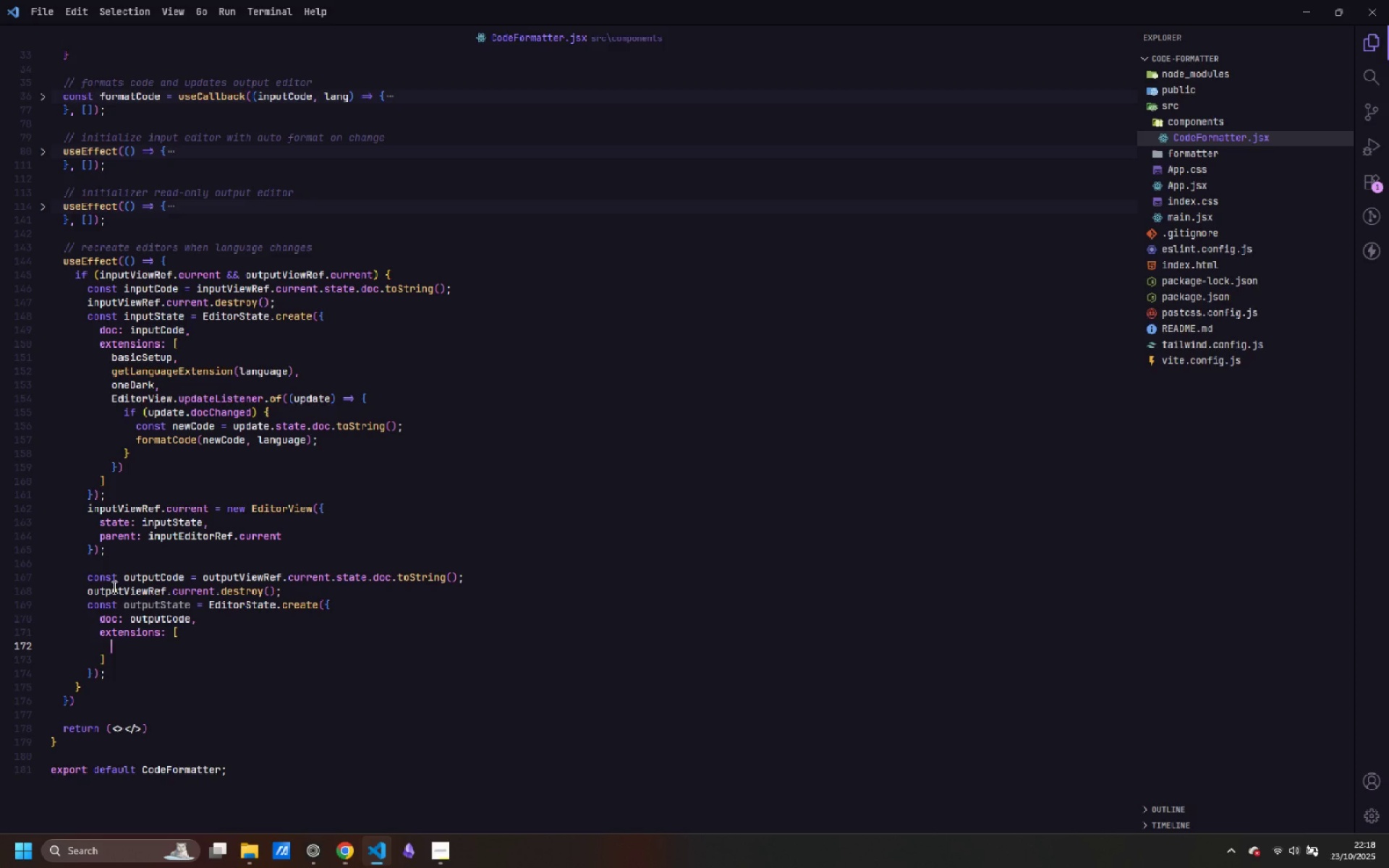 
type(basicSetup,)
 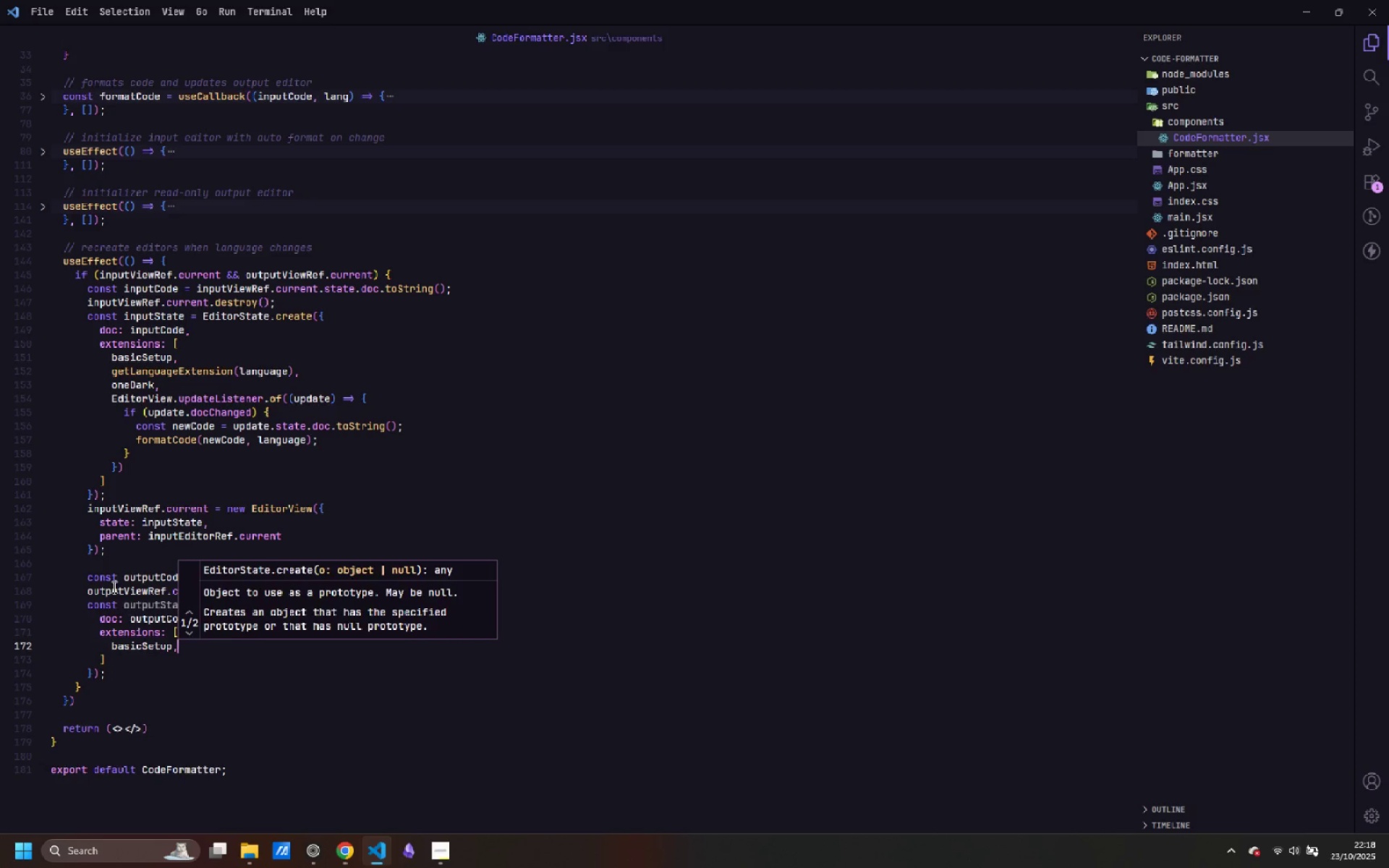 
key(Enter)
 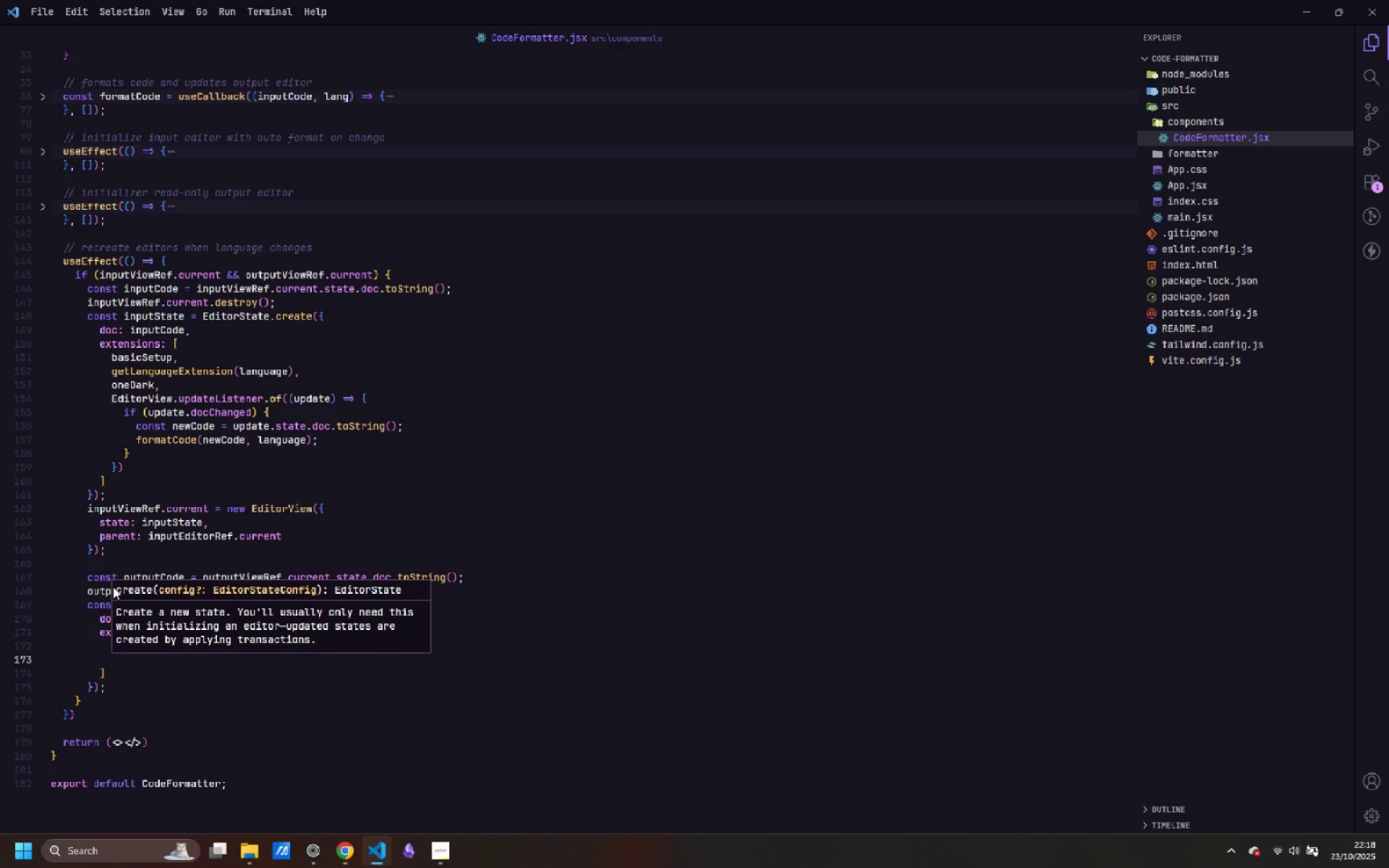 
key(Escape)
 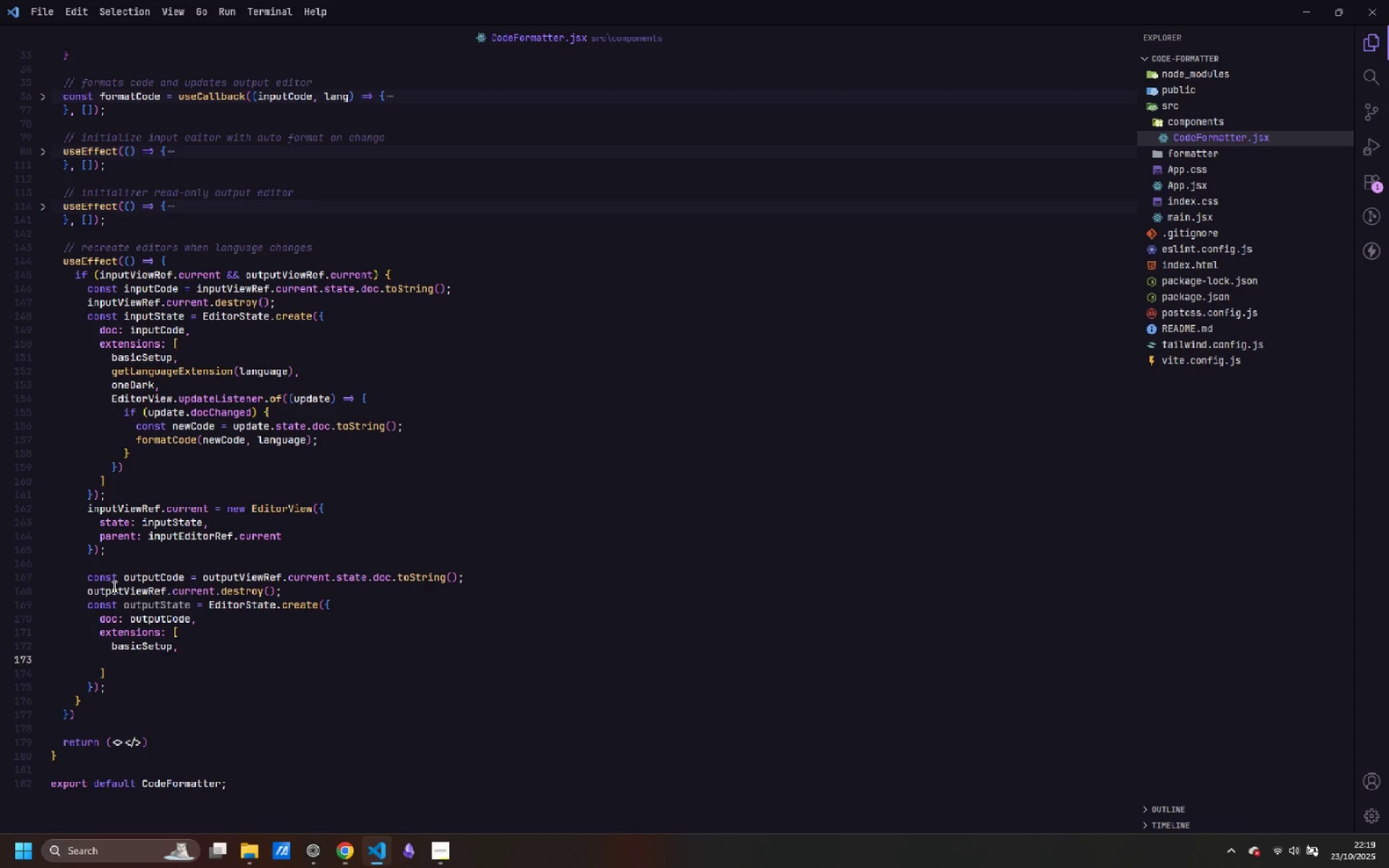 
type(getLanguageExtension(language)
 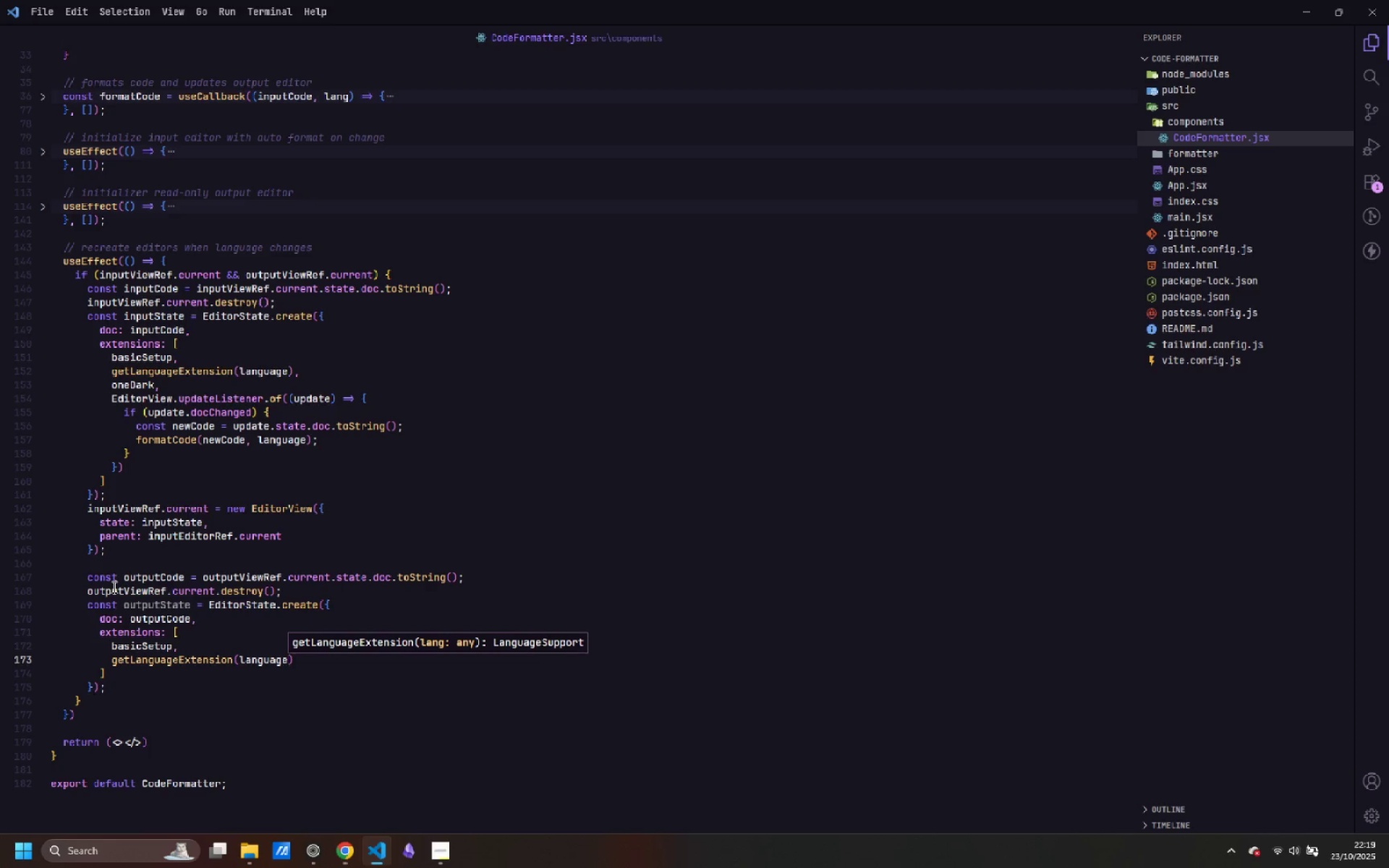 
key(ArrowRight)
 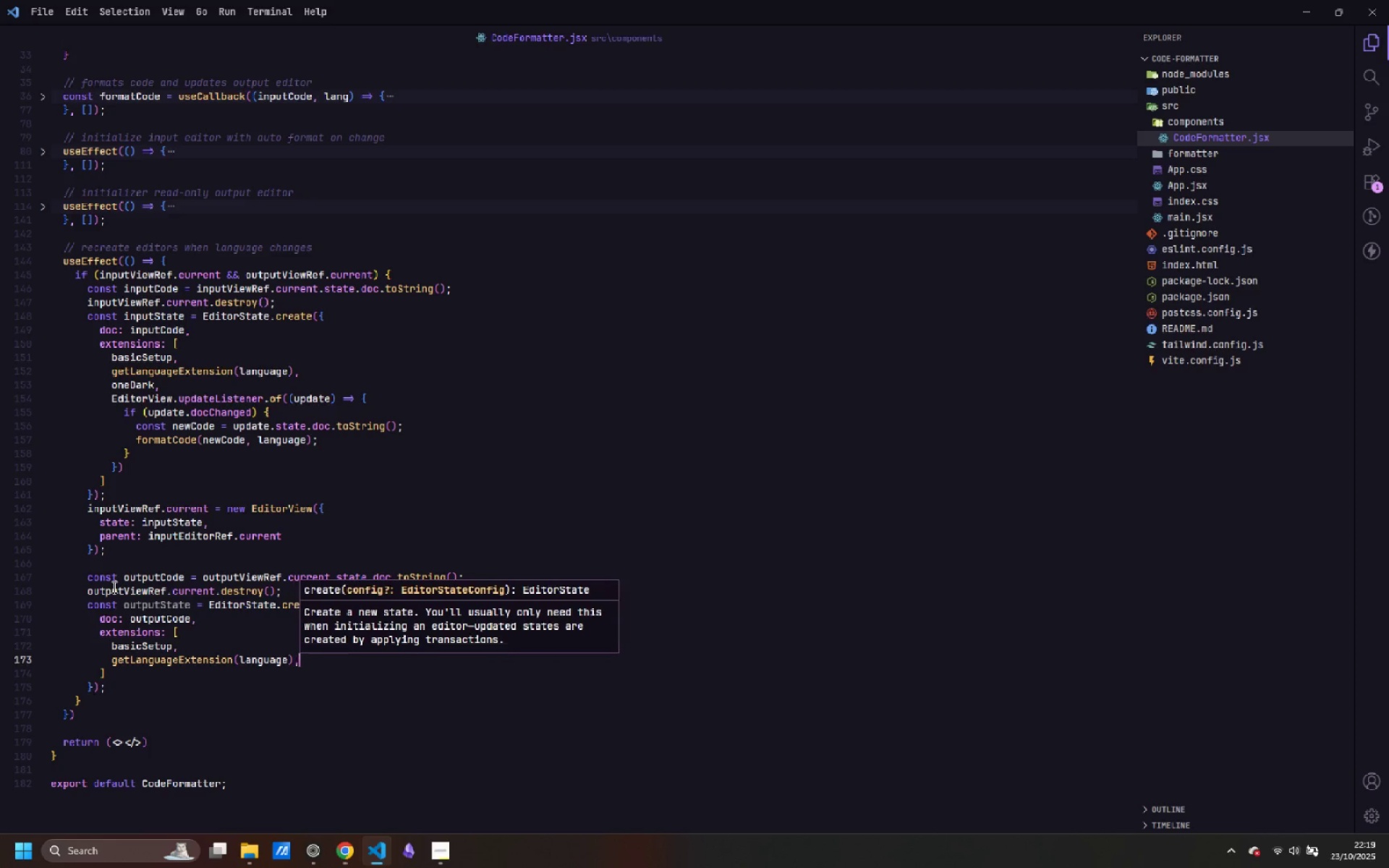 
key(Comma)
 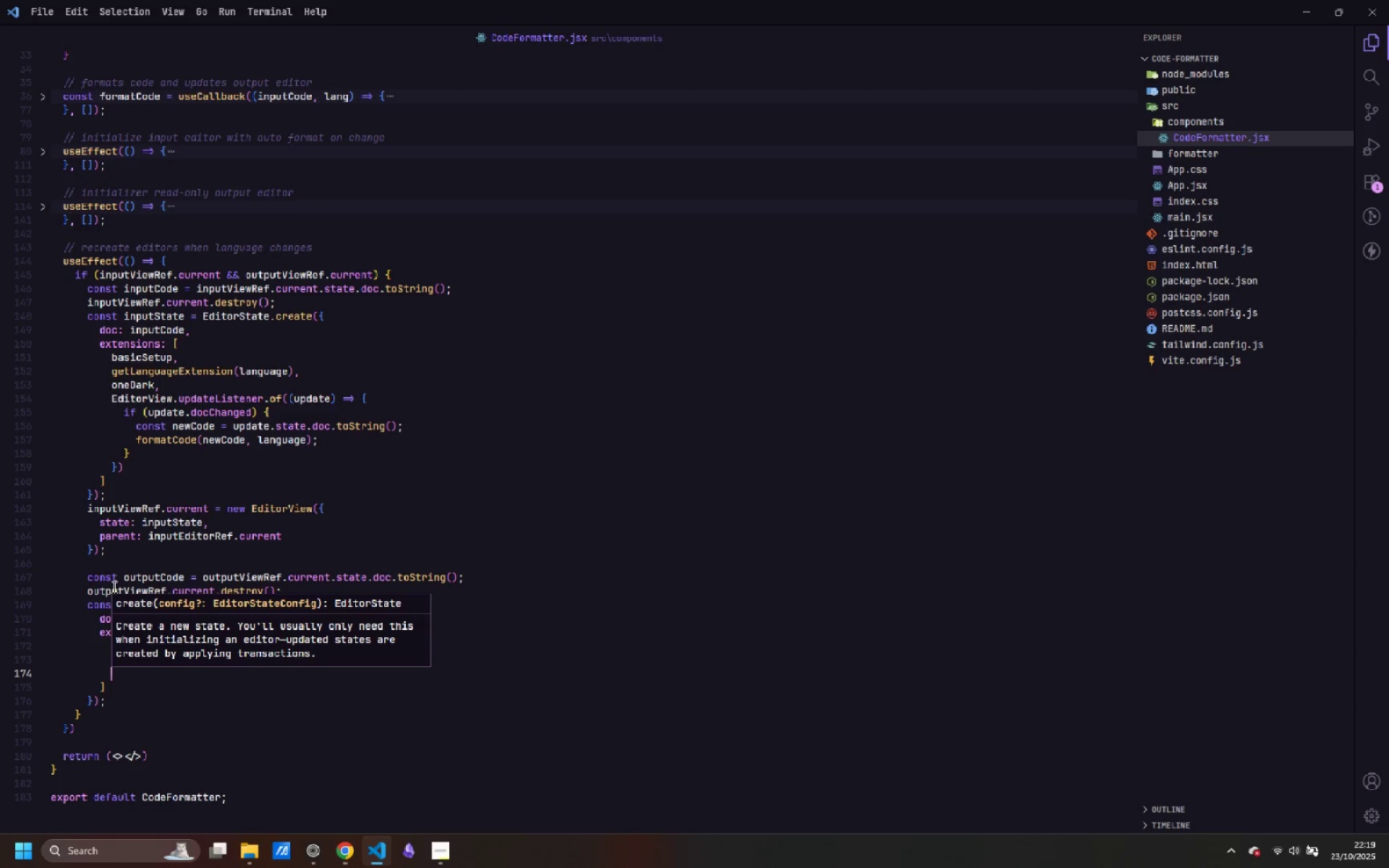 
key(Enter)
 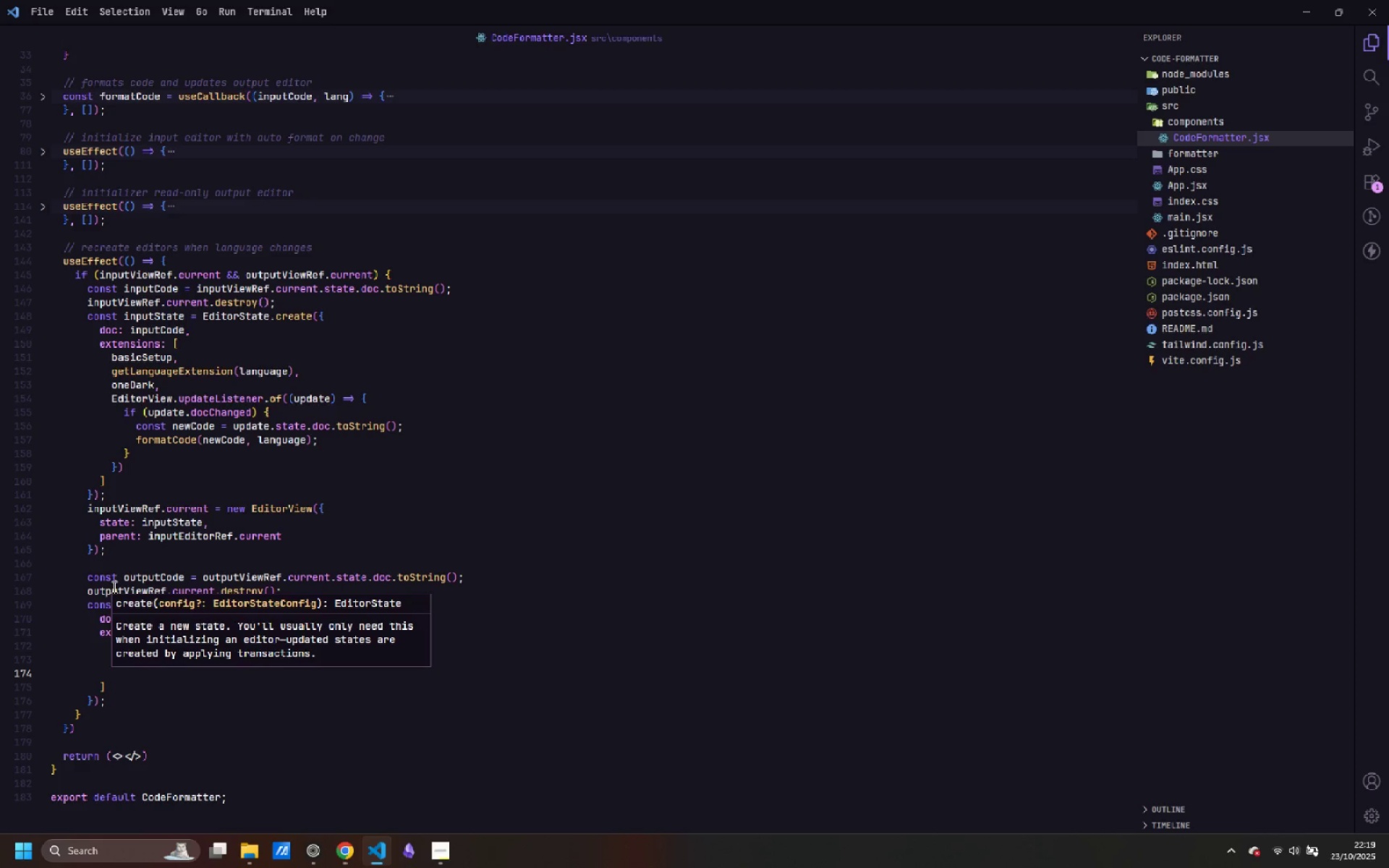 
key(Escape)
type(oneDark,)
 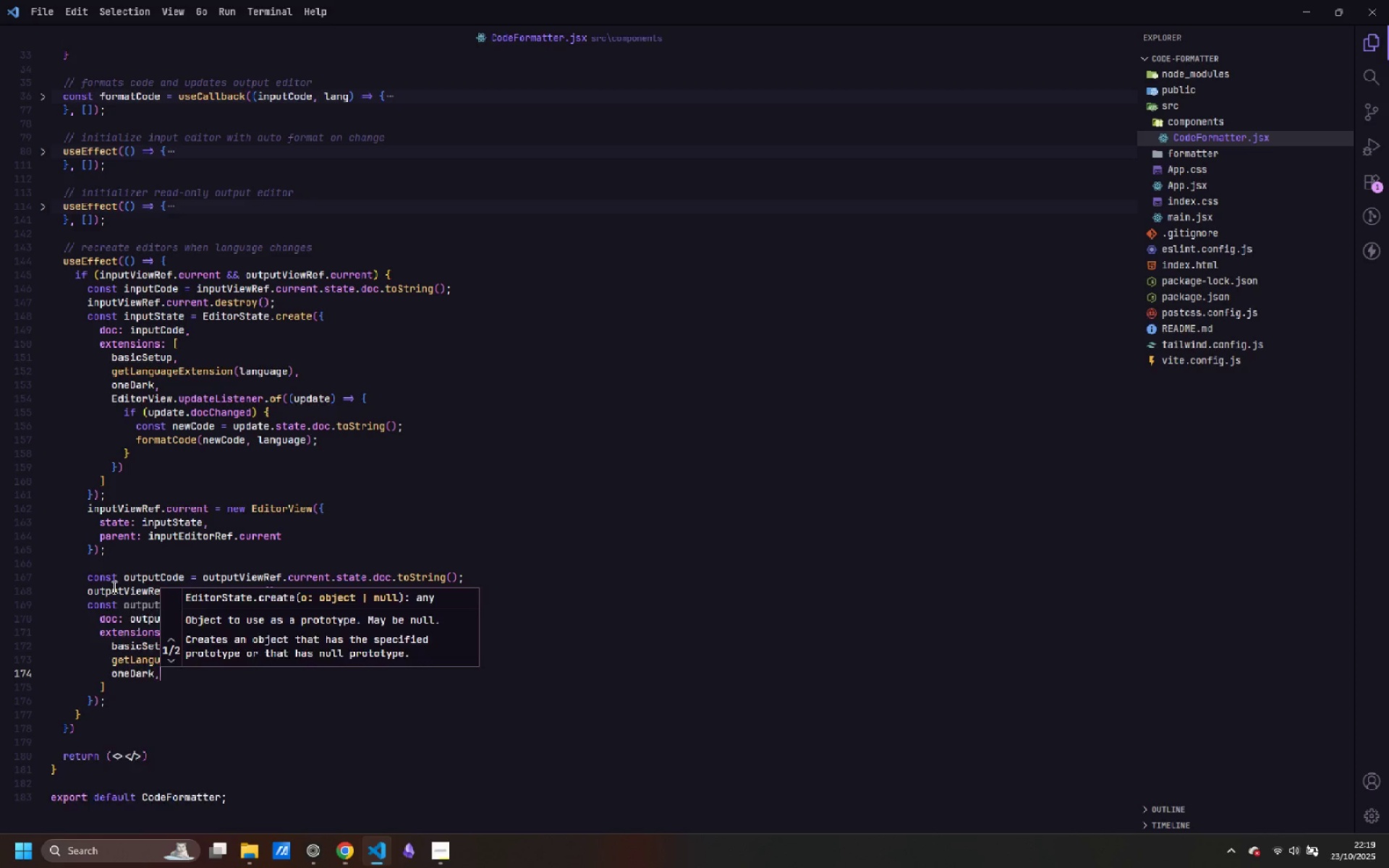 
key(Enter)
 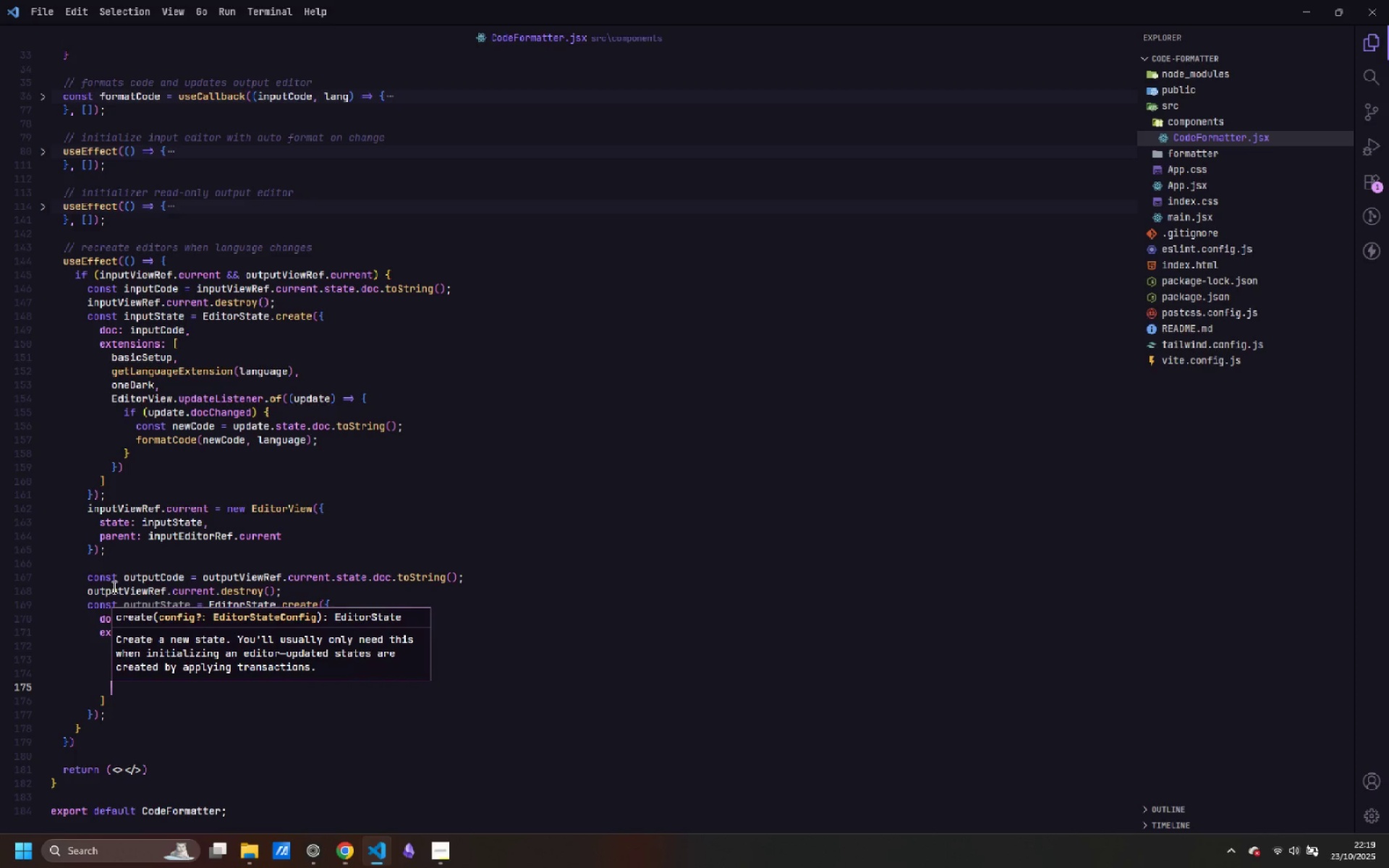 
key(Escape)
type(EditorView.editable.if)
key(Backspace)
key(Backspace)
type(of()
 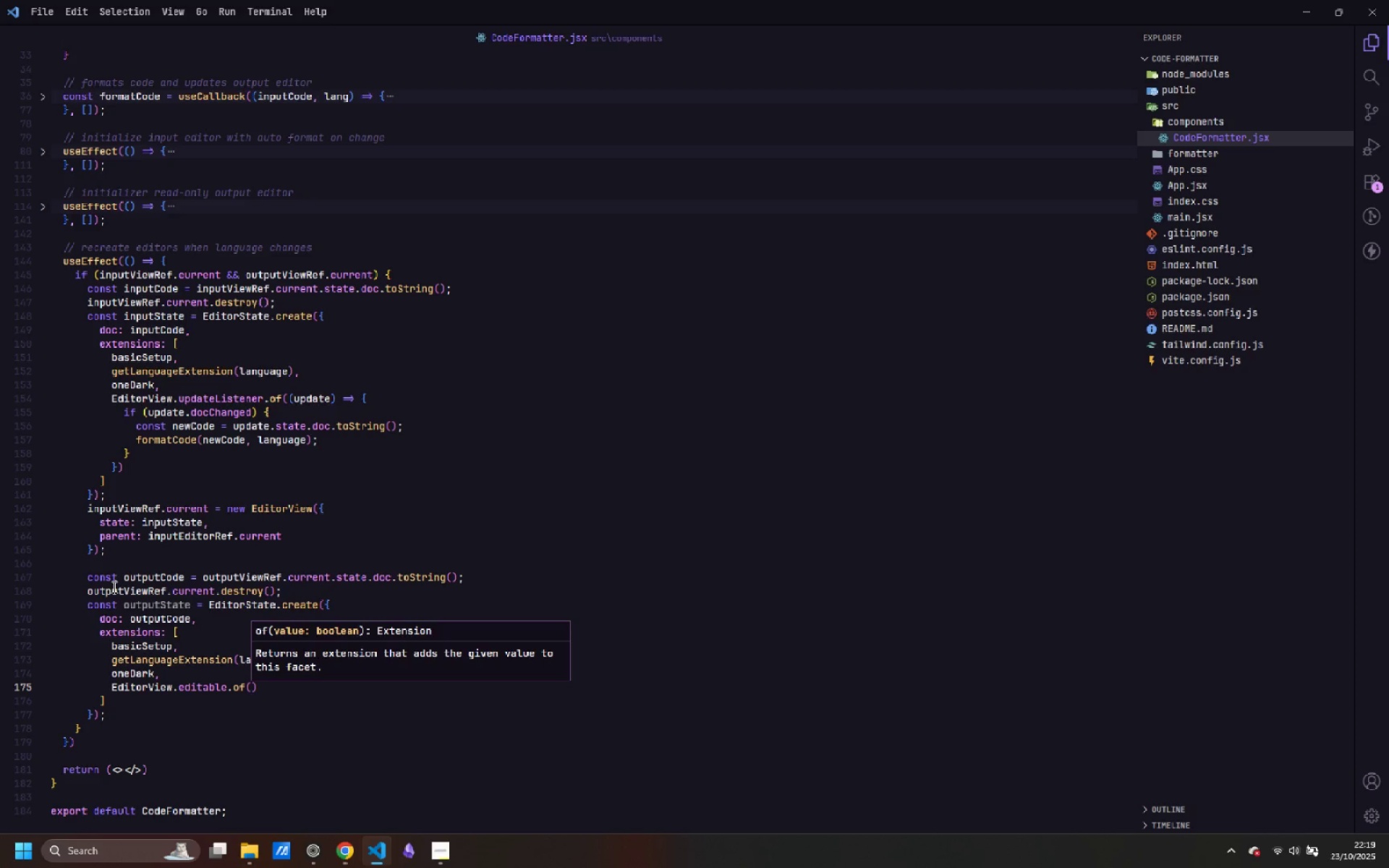 
type(false)
 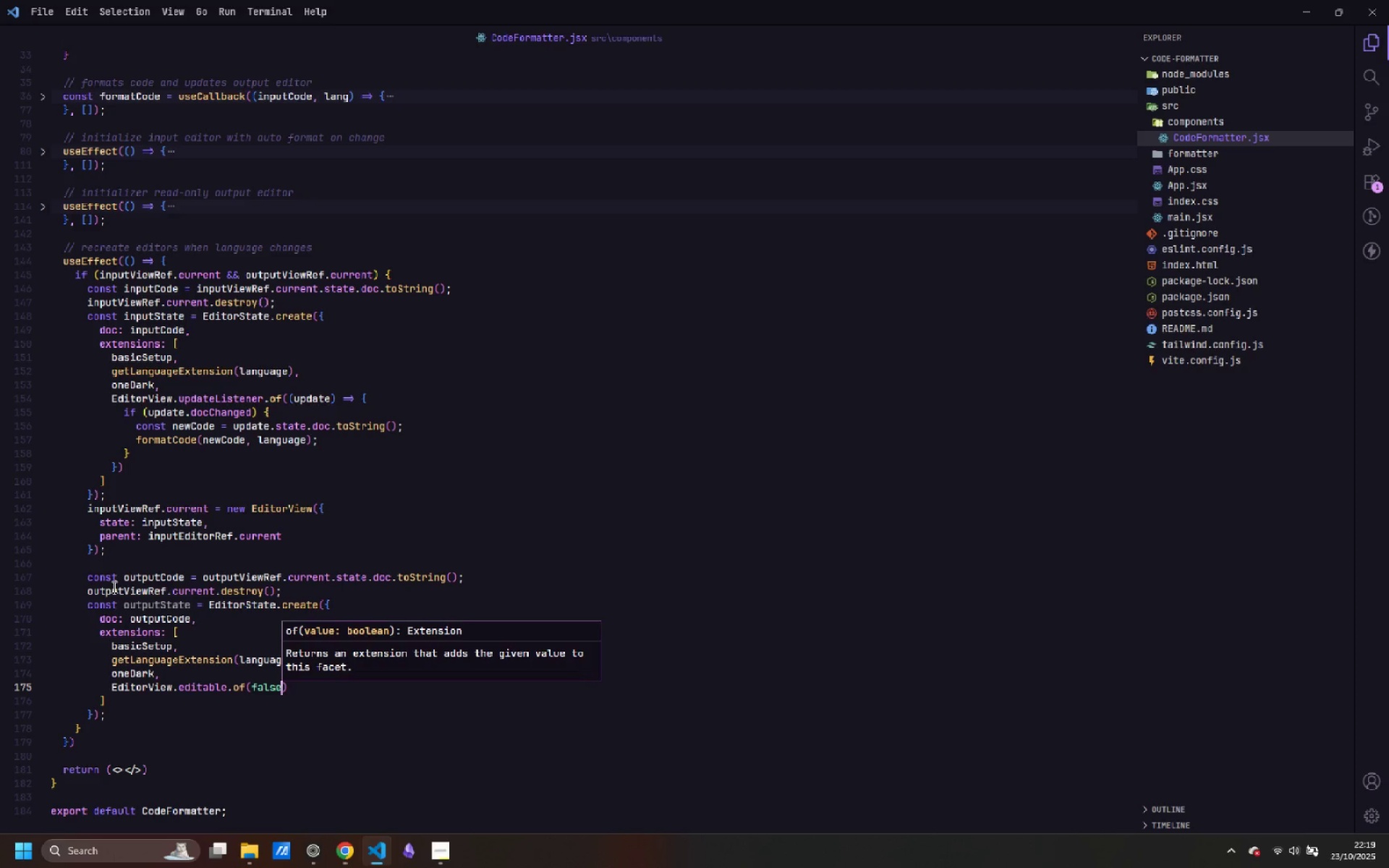 
key(ArrowRight)
 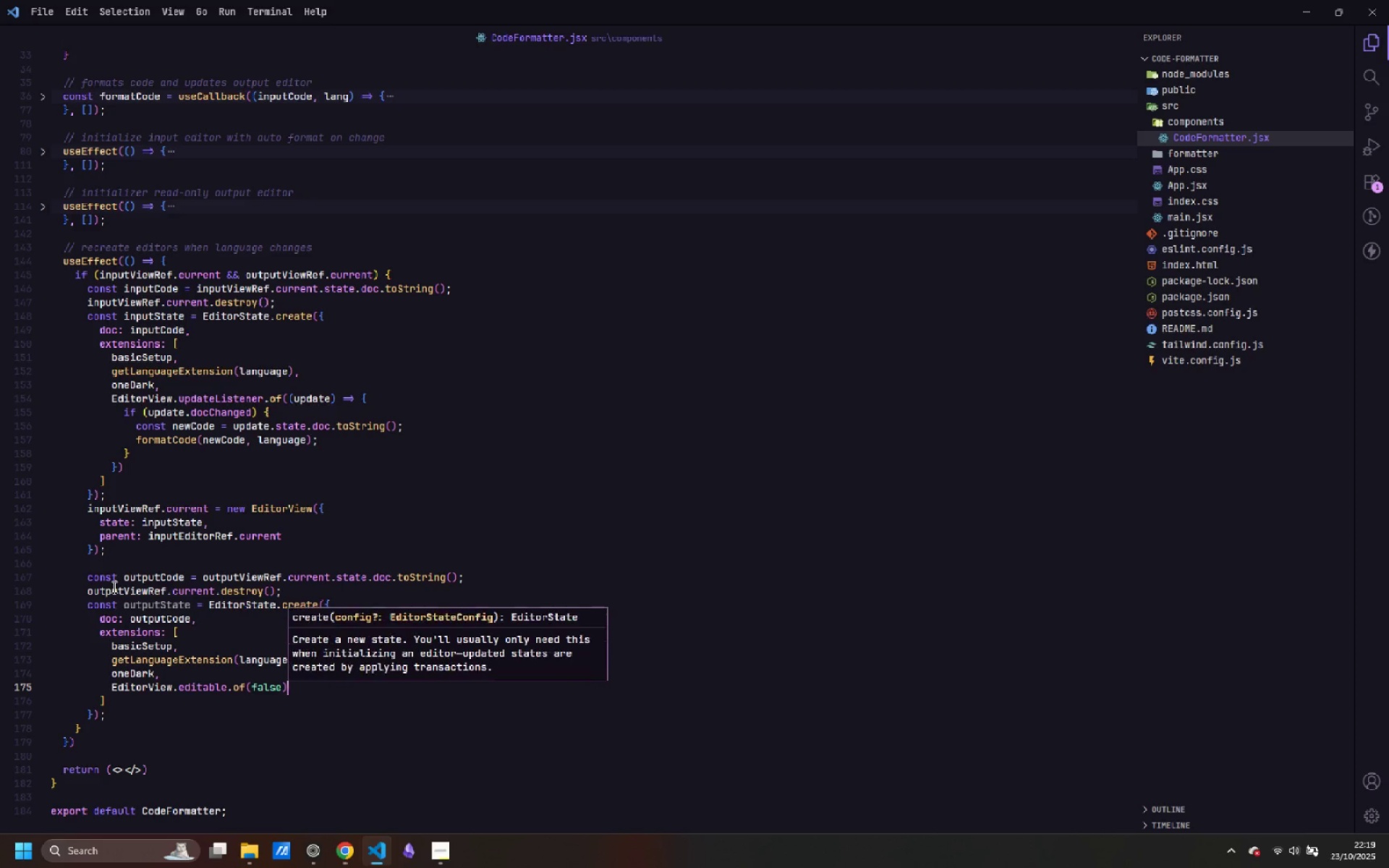 
key(Comma)
 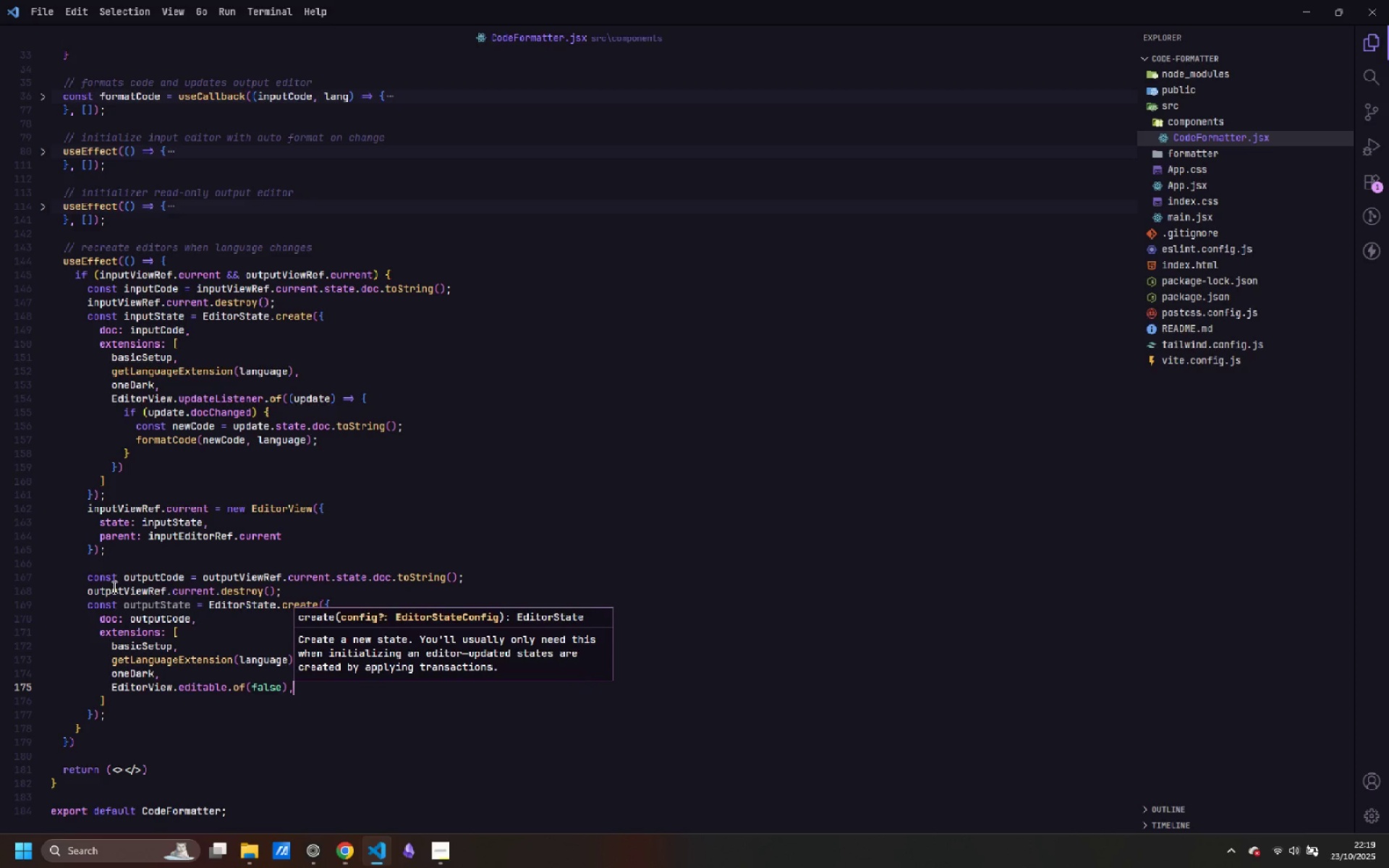 
key(Enter)
 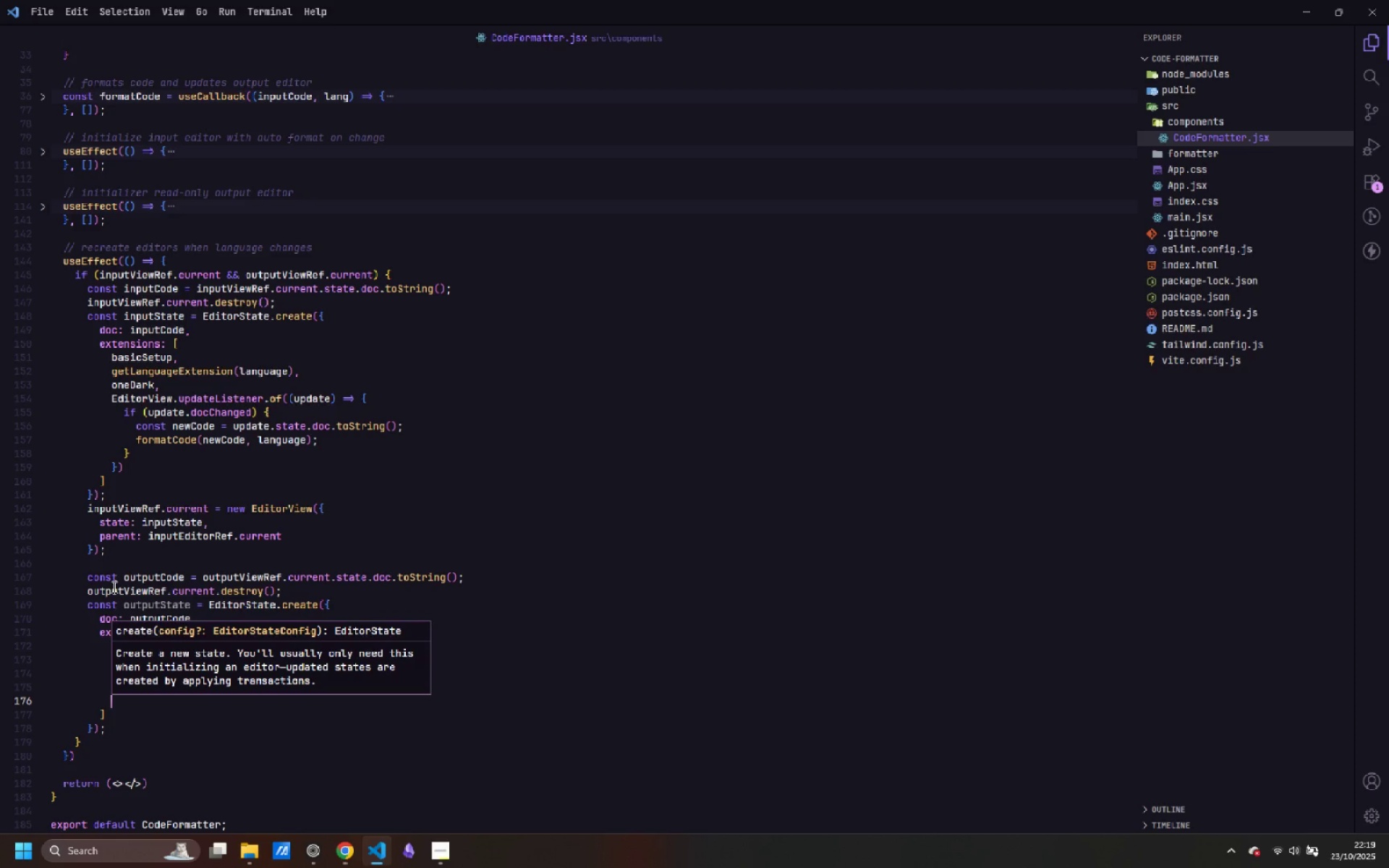 
type(EditorState.read)
 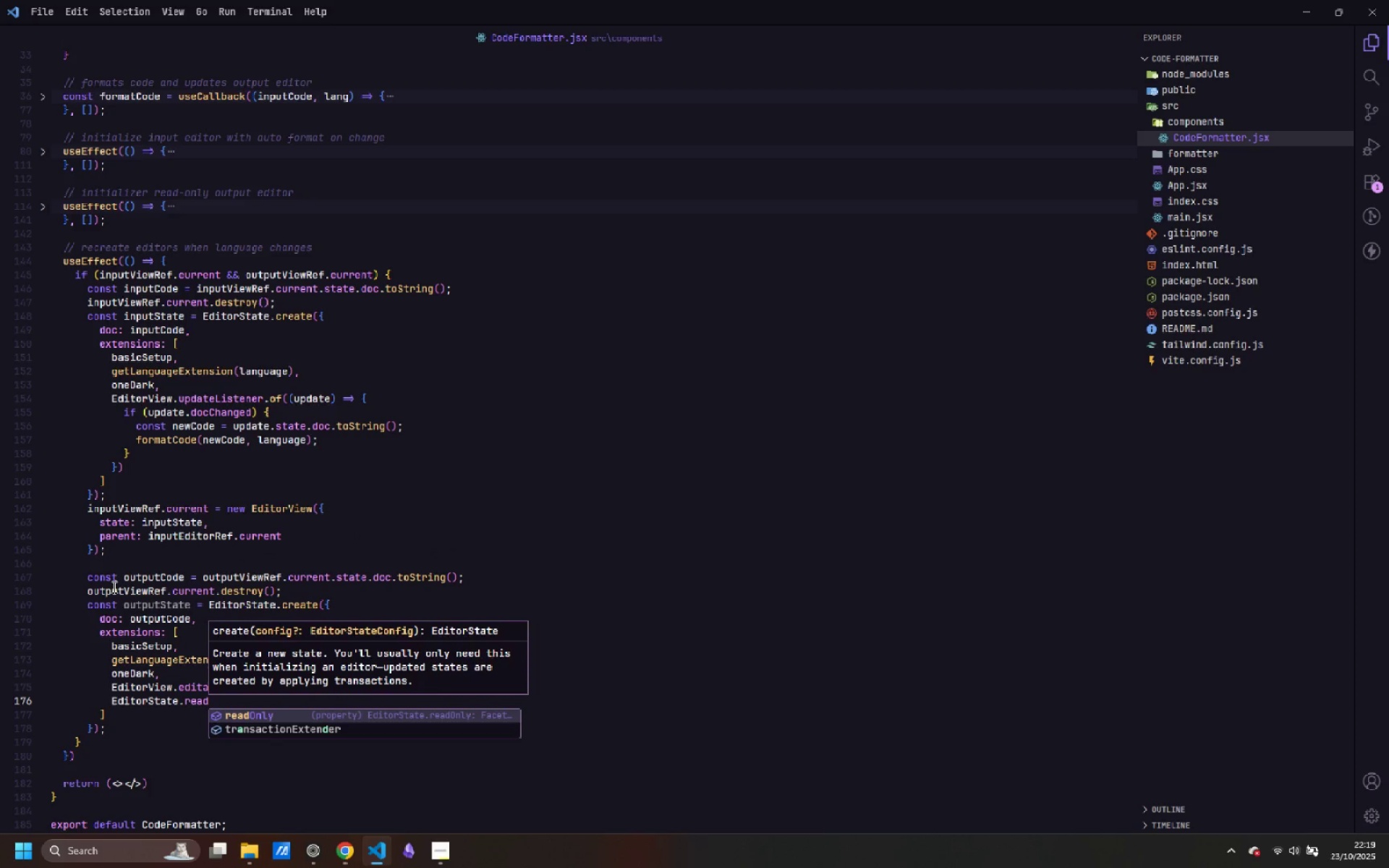 
key(Enter)
 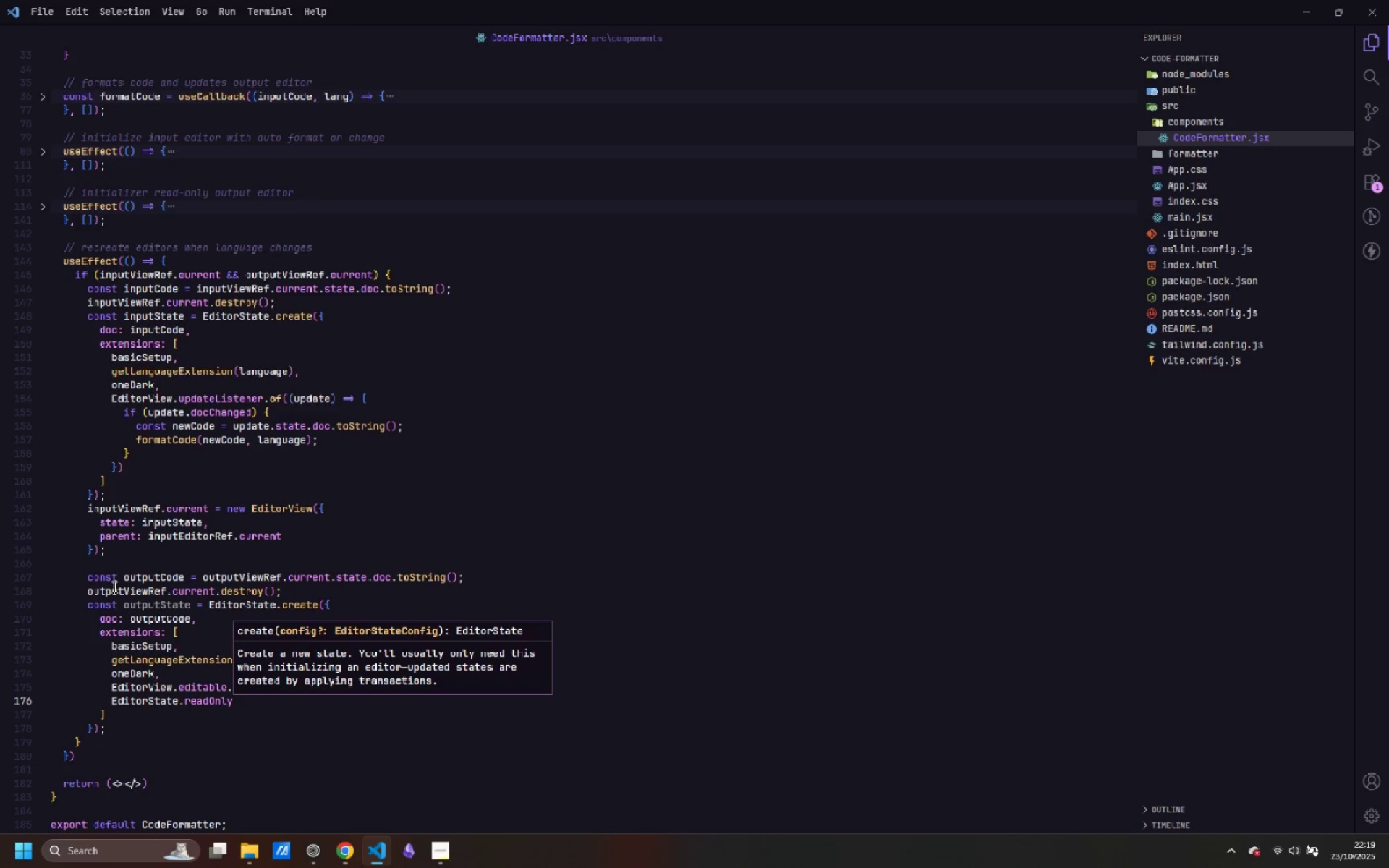 
type(.of(true)
 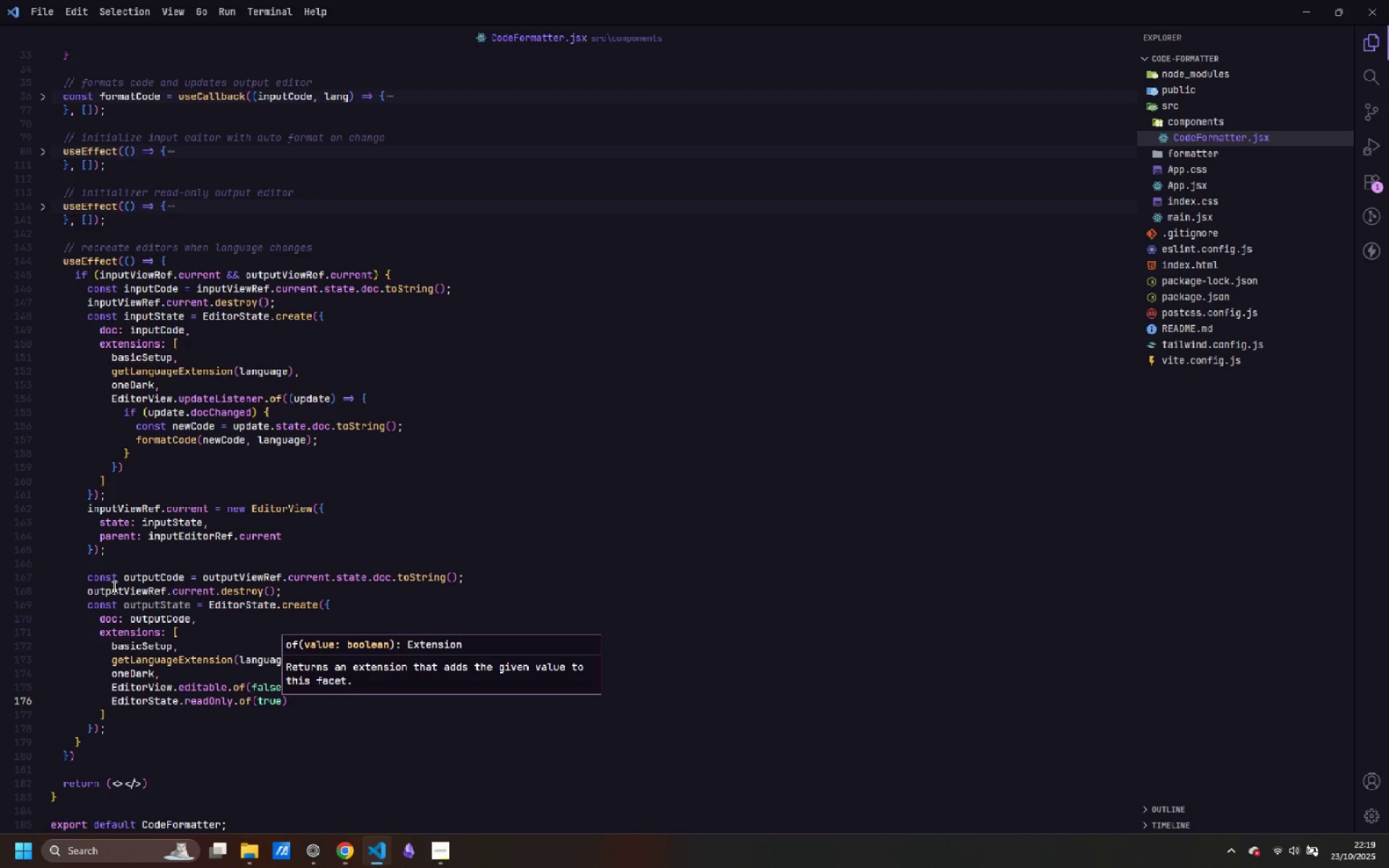 
key(Escape)
 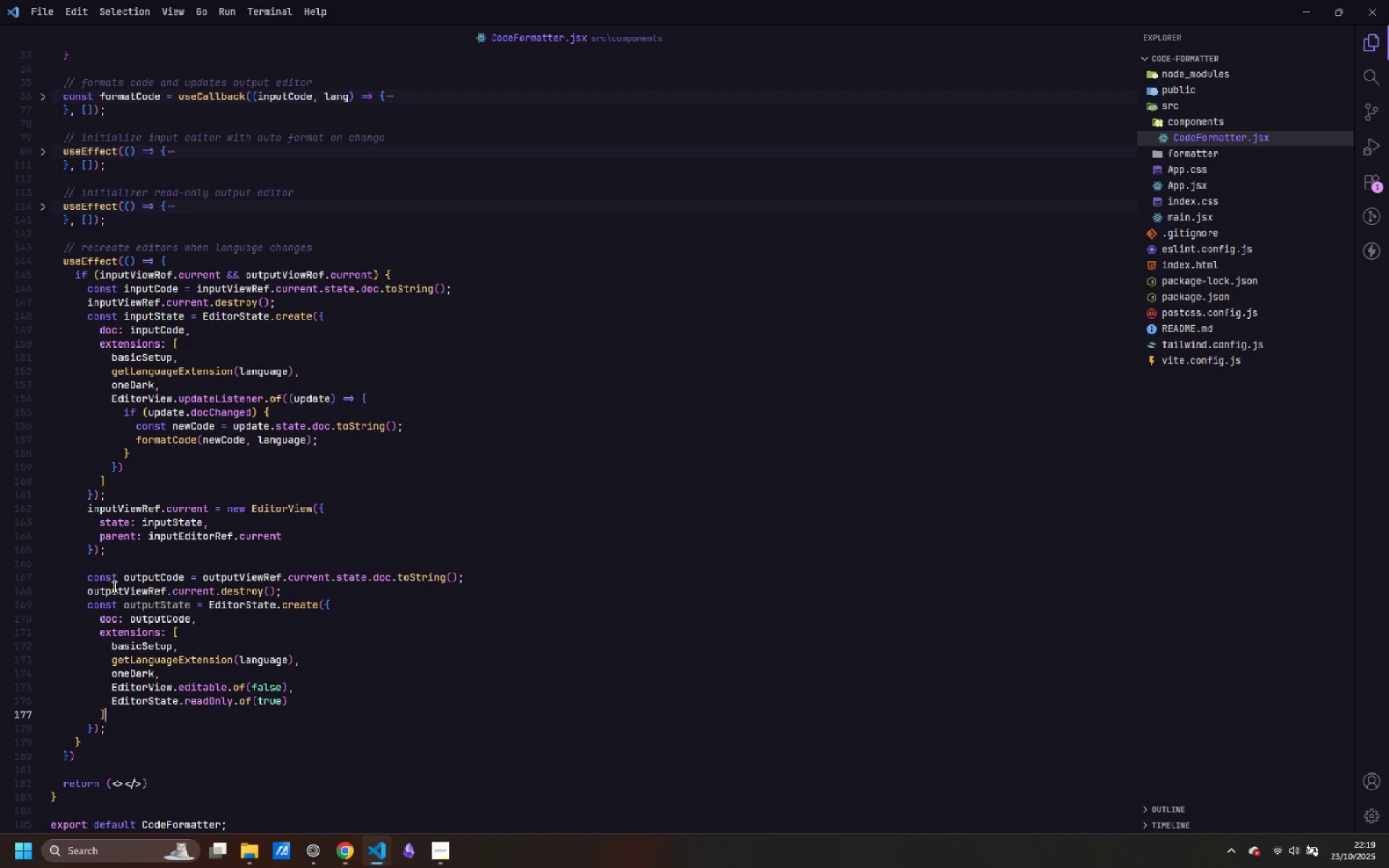 
key(ArrowDown)
 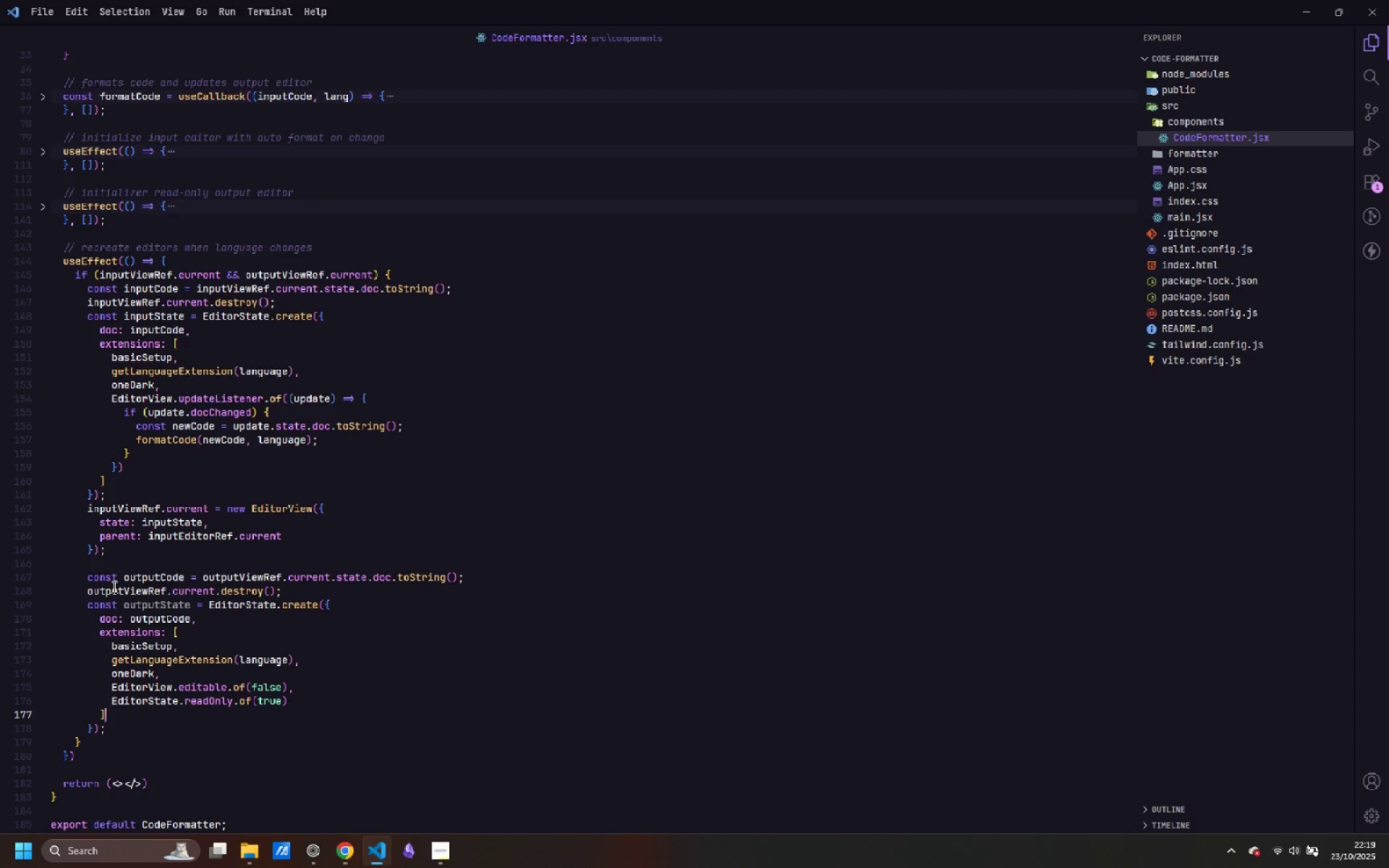 
key(ArrowDown)
 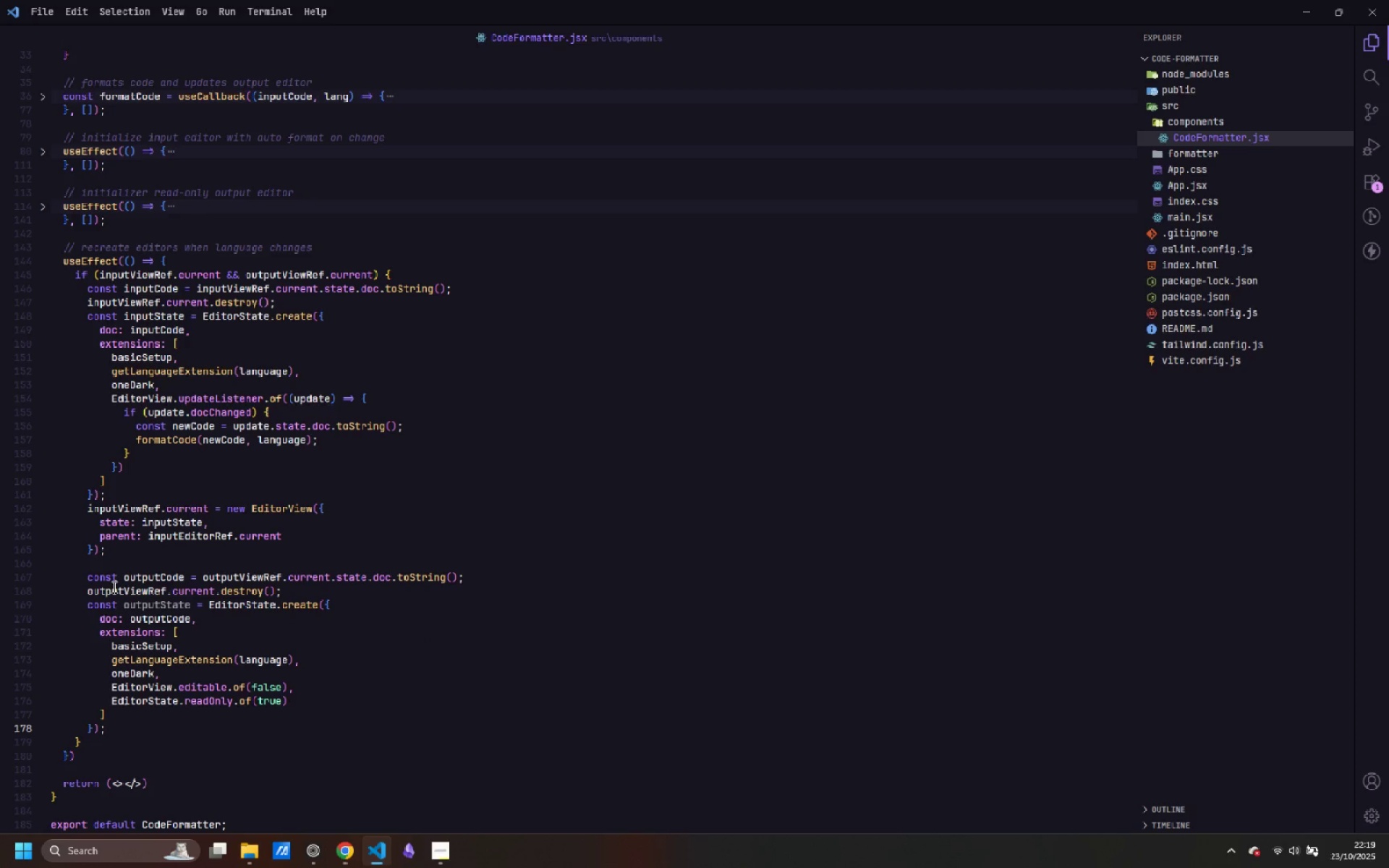 
key(Enter)
 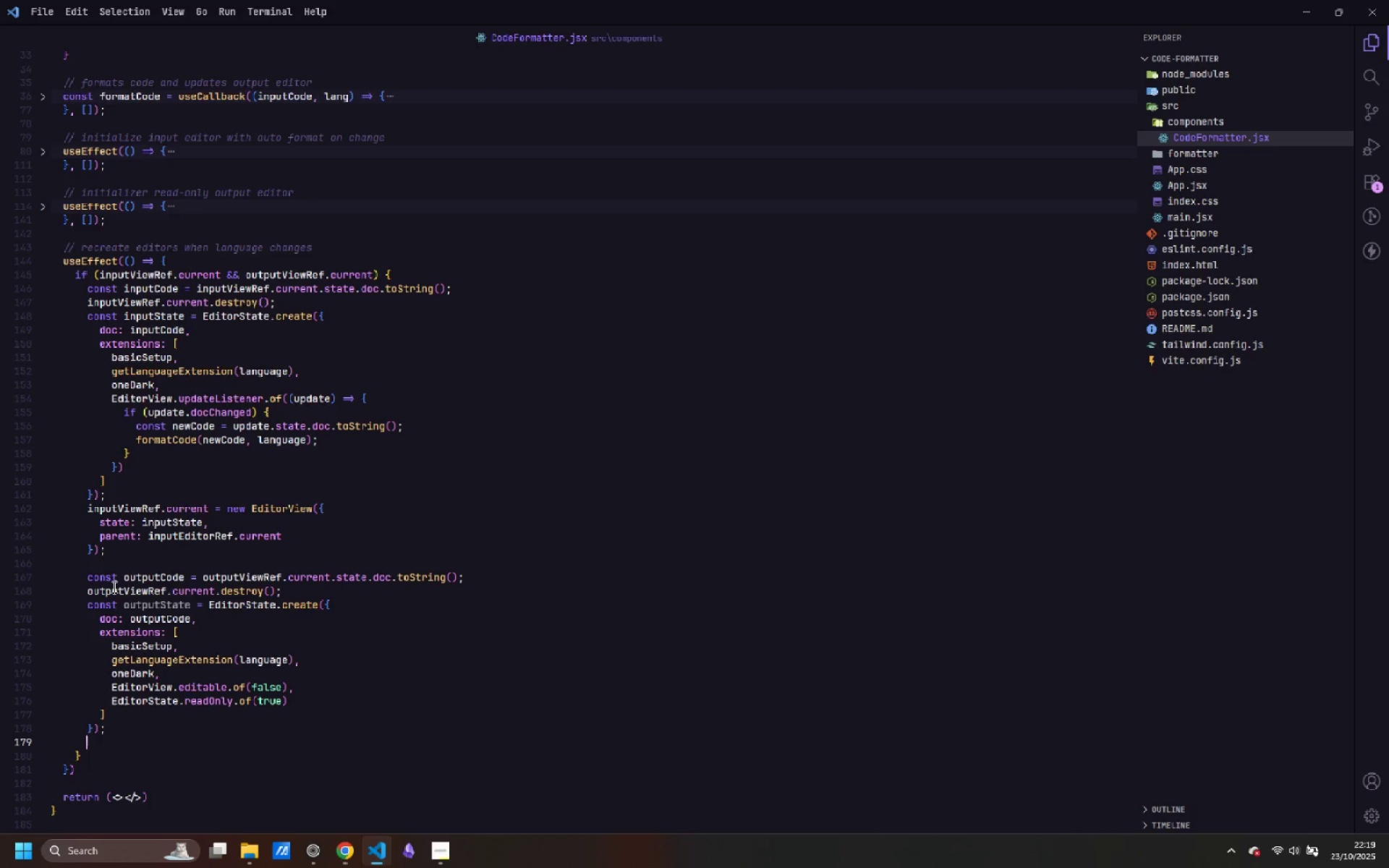 
type(outputViewRef.current = new EditorView({)
key(Escape)
 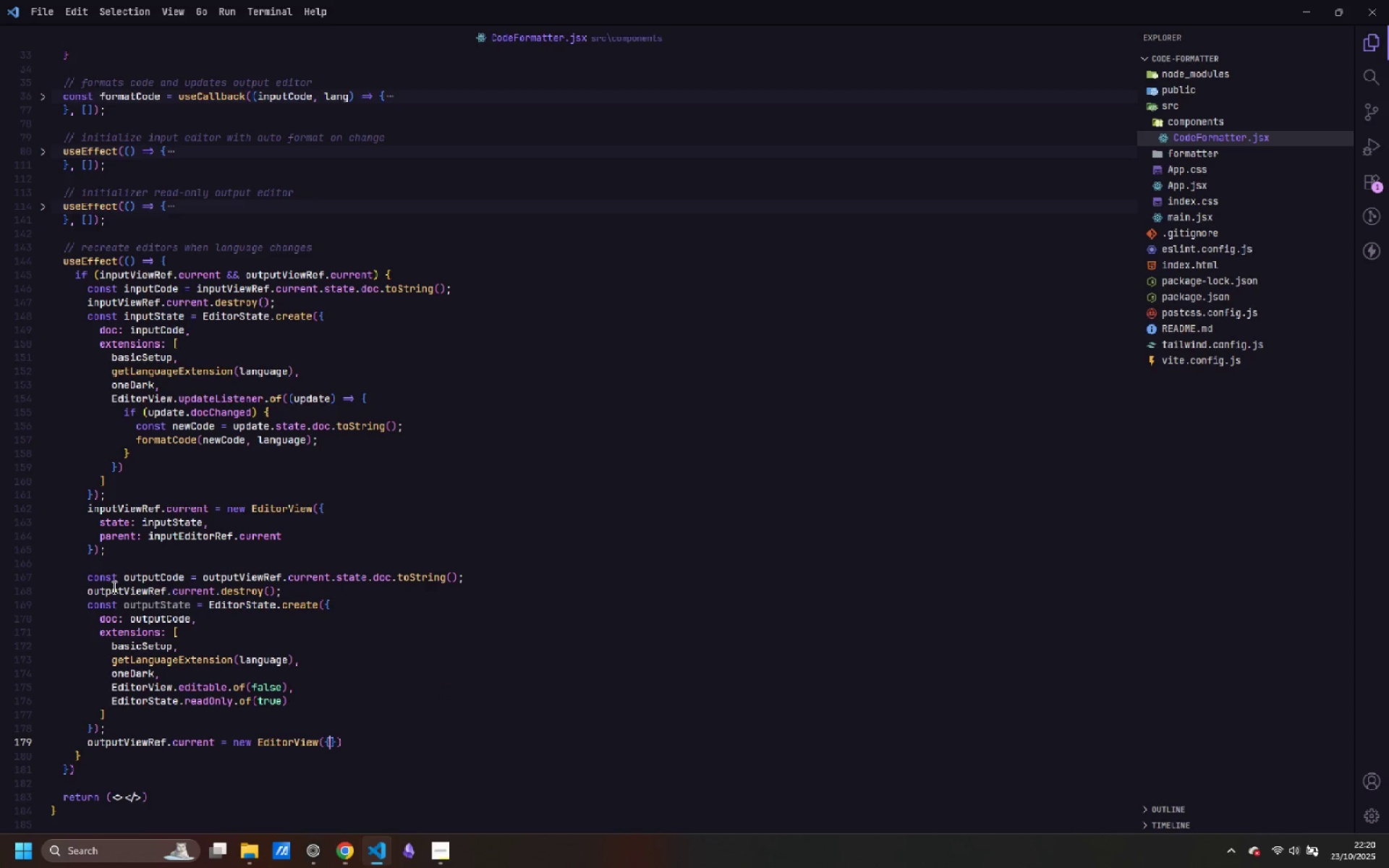 
key(ArrowRight)
 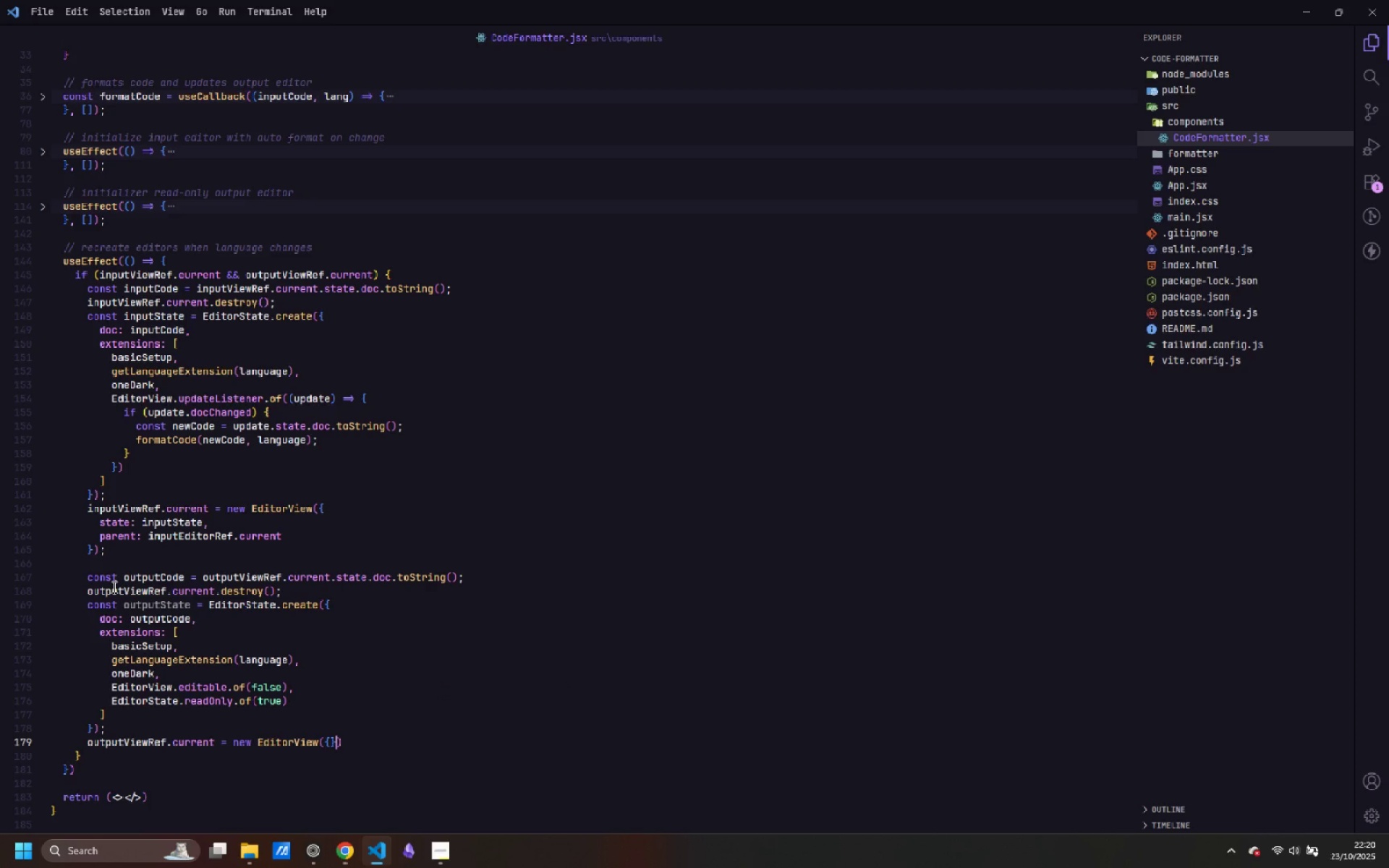 
key(Semicolon)
 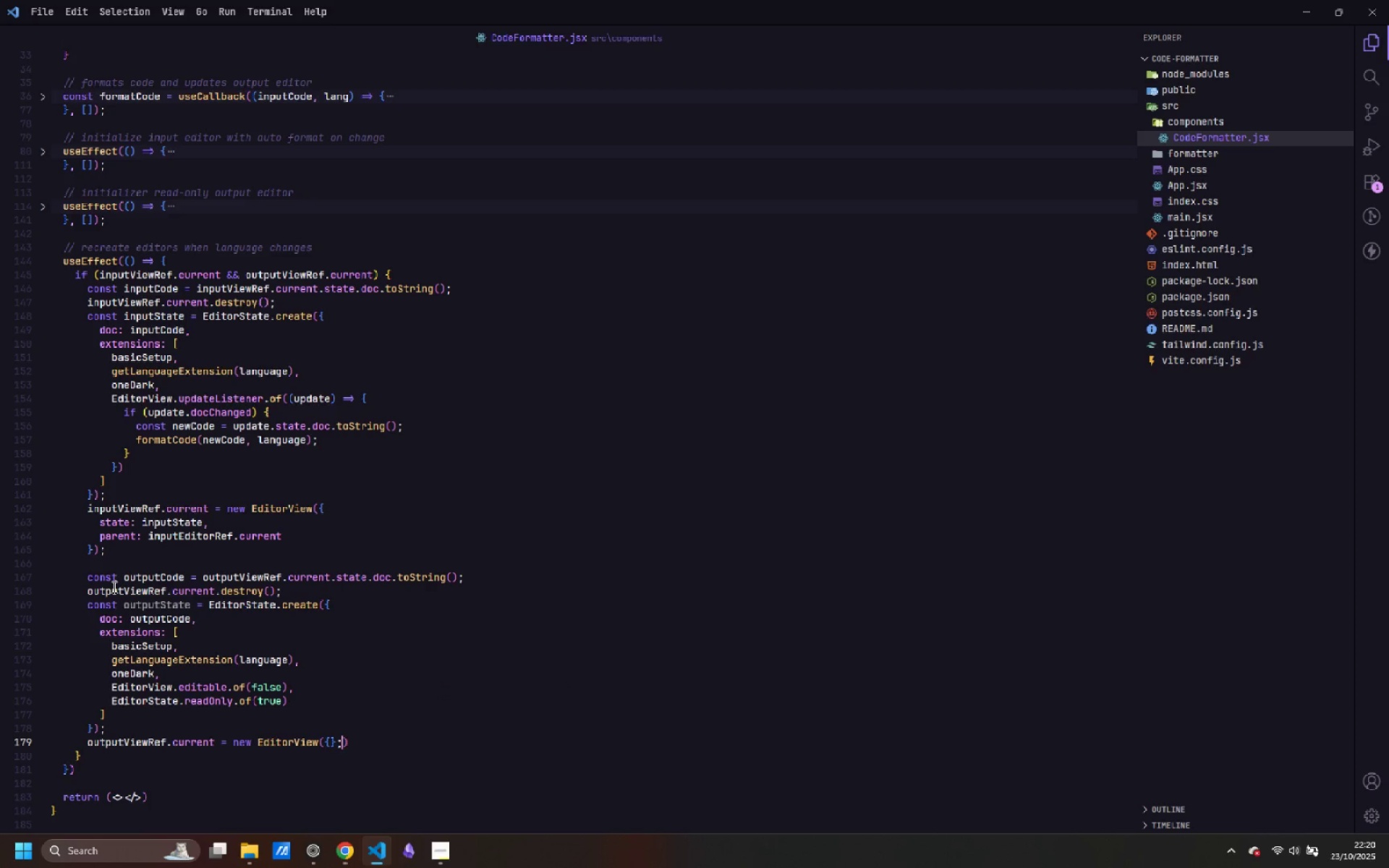 
key(ArrowLeft)
 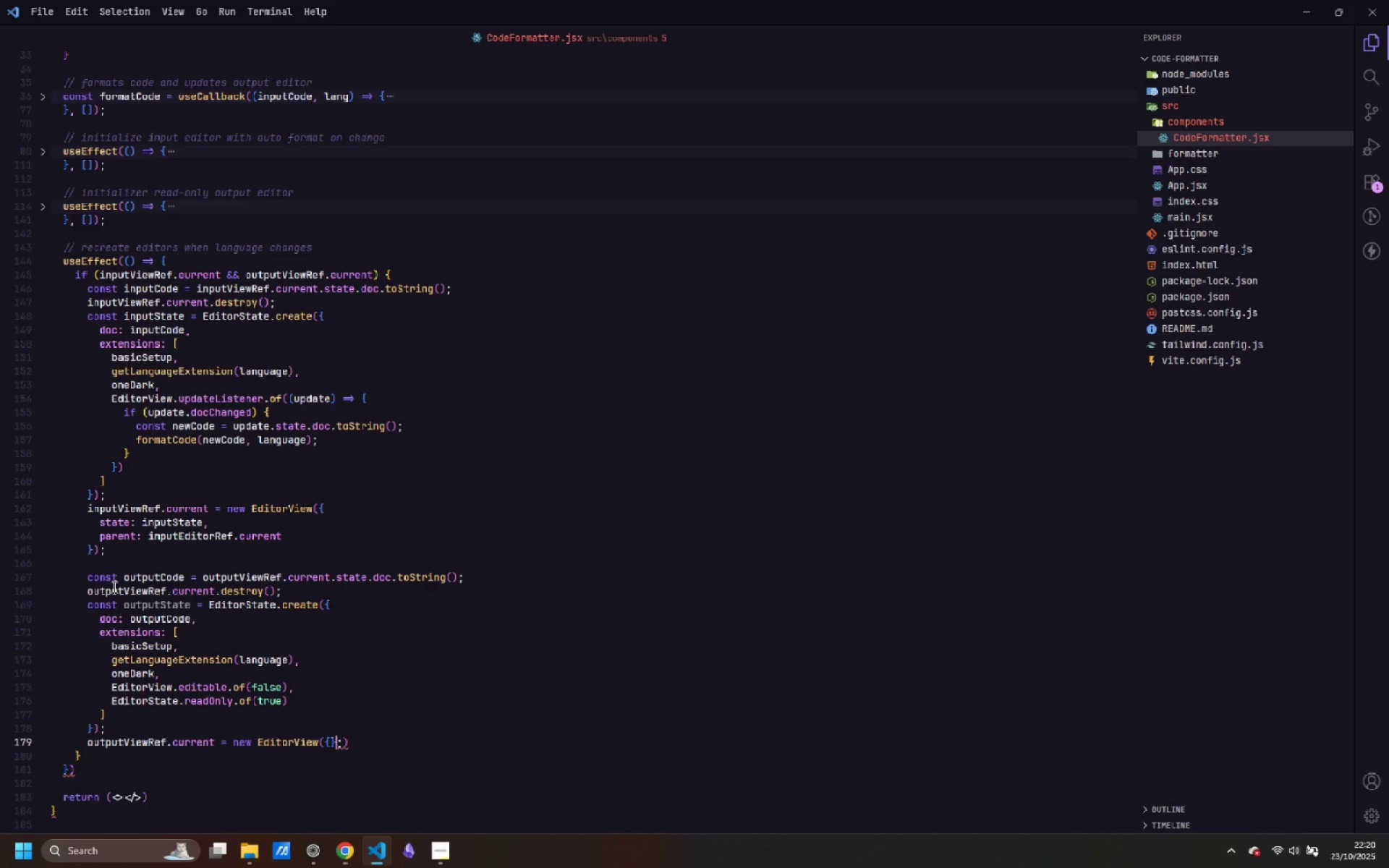 
key(ArrowLeft)
 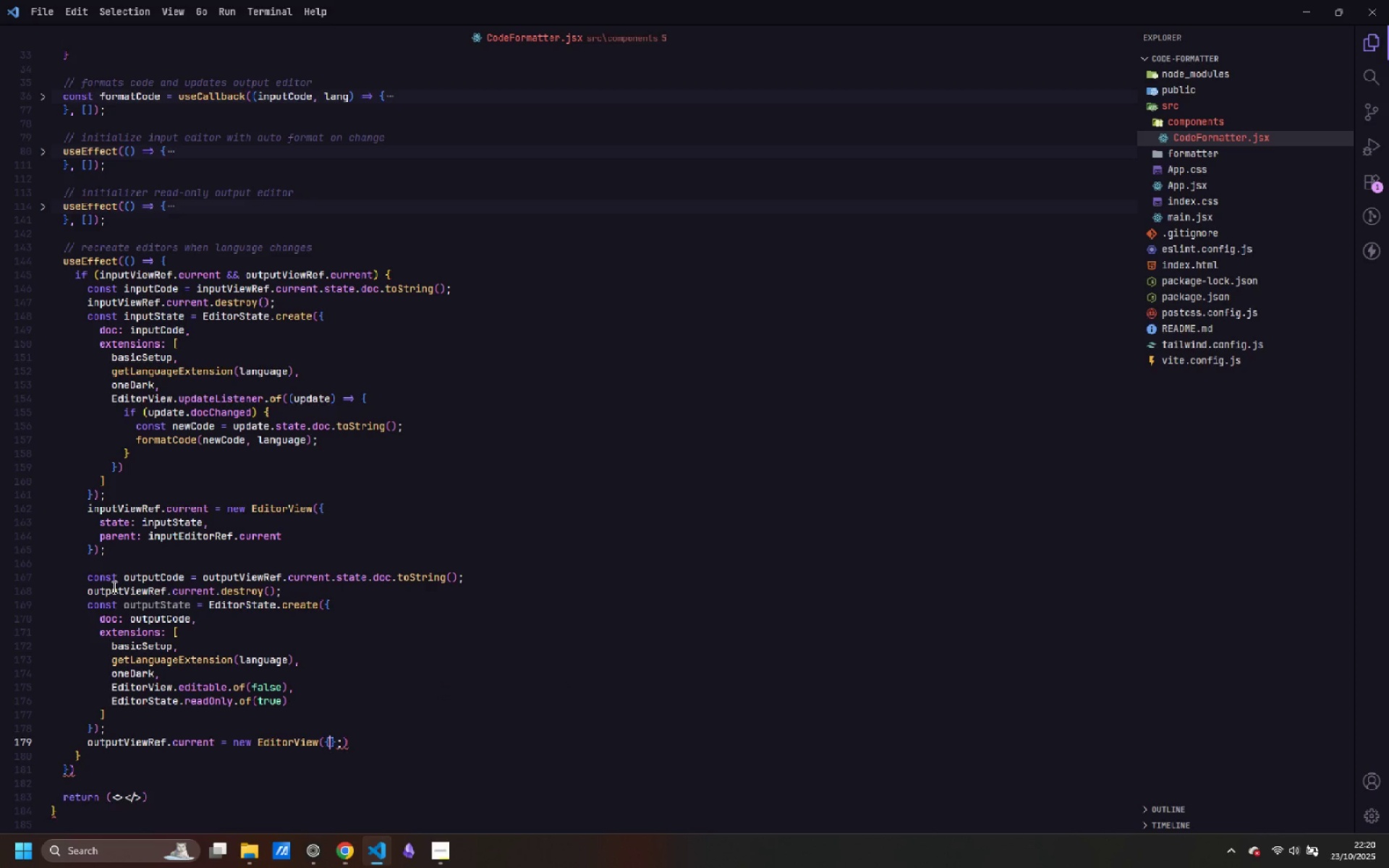 
key(Enter)
 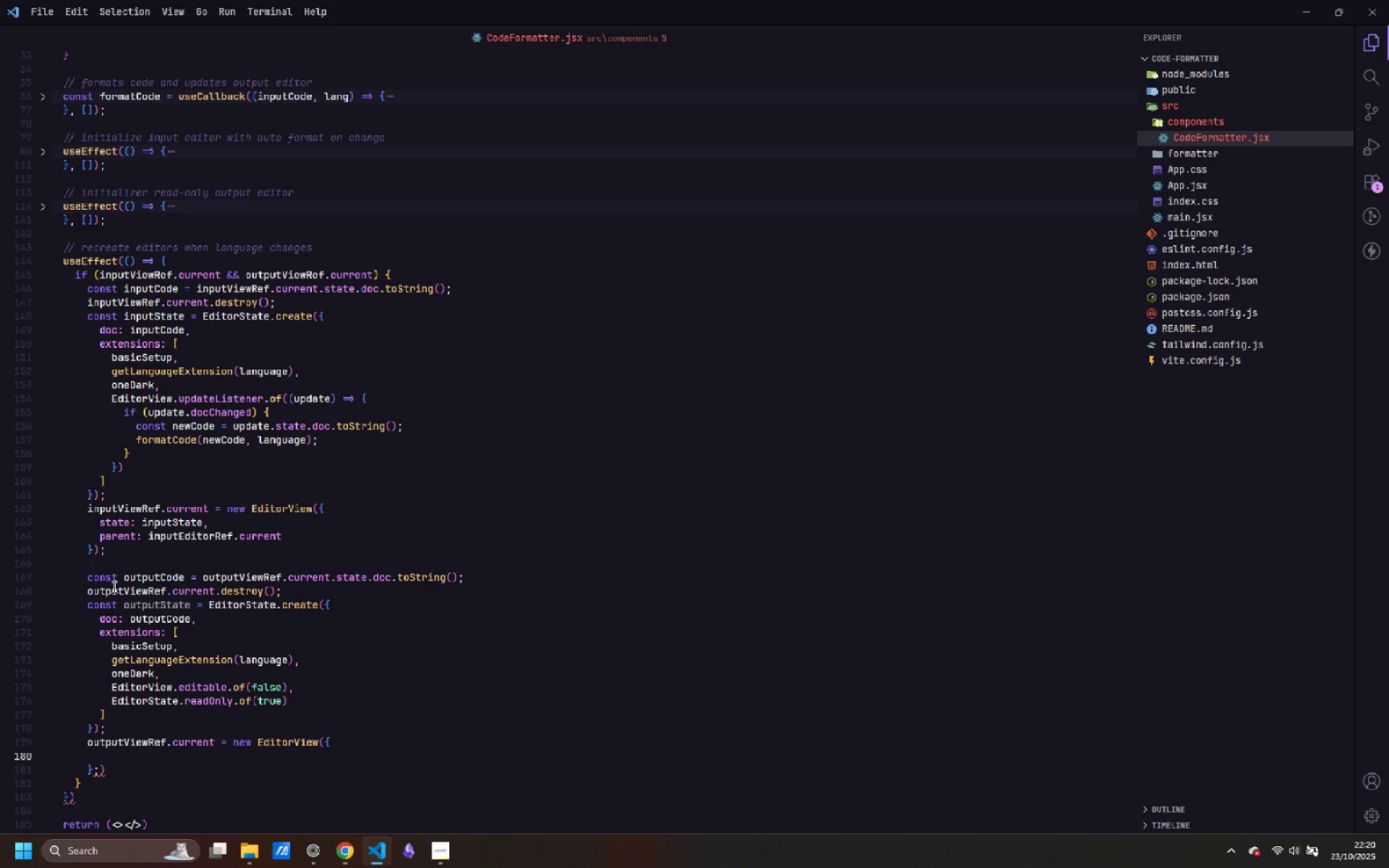 
key(ArrowDown)
 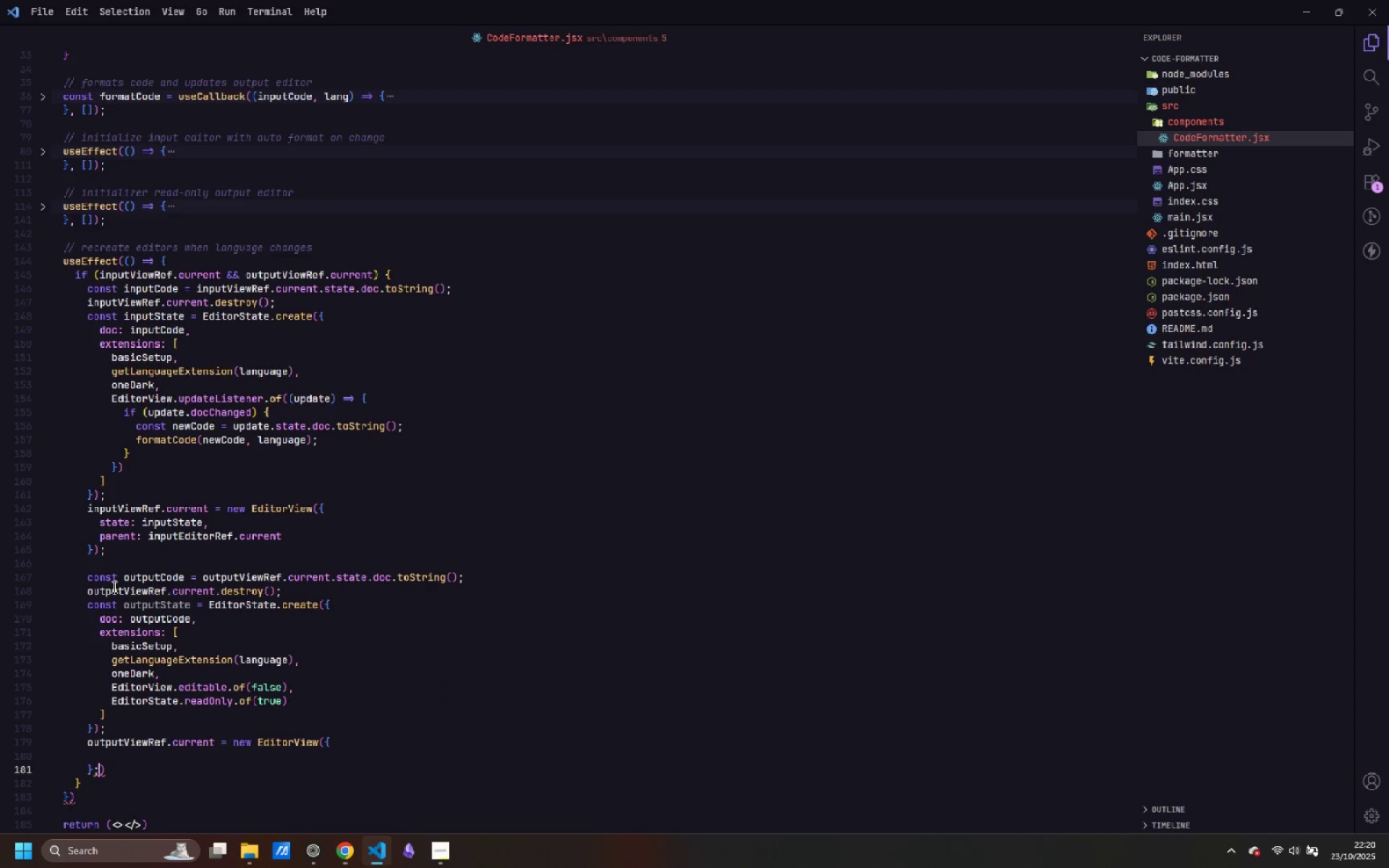 
key(Backspace)
 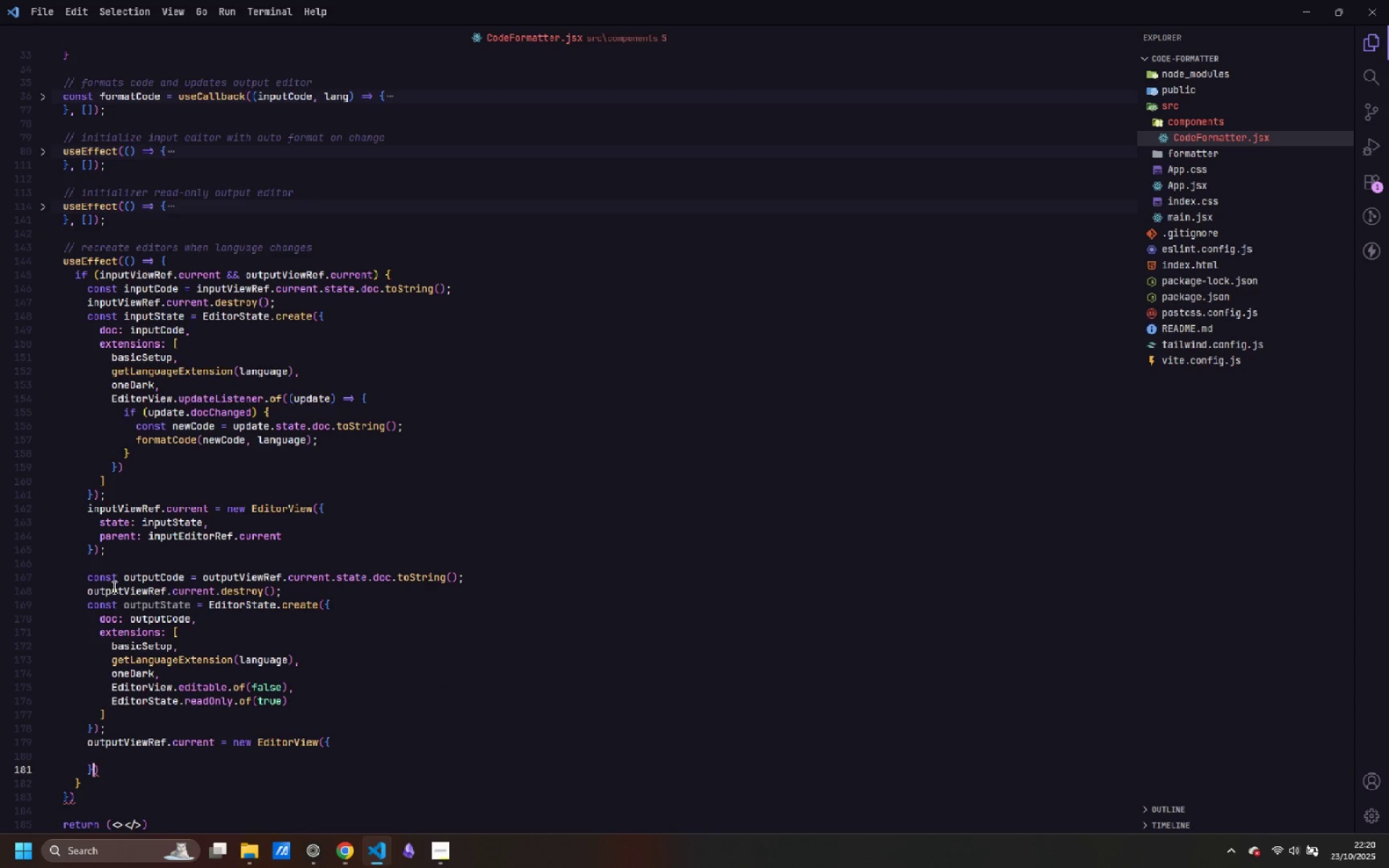 
key(ArrowRight)
 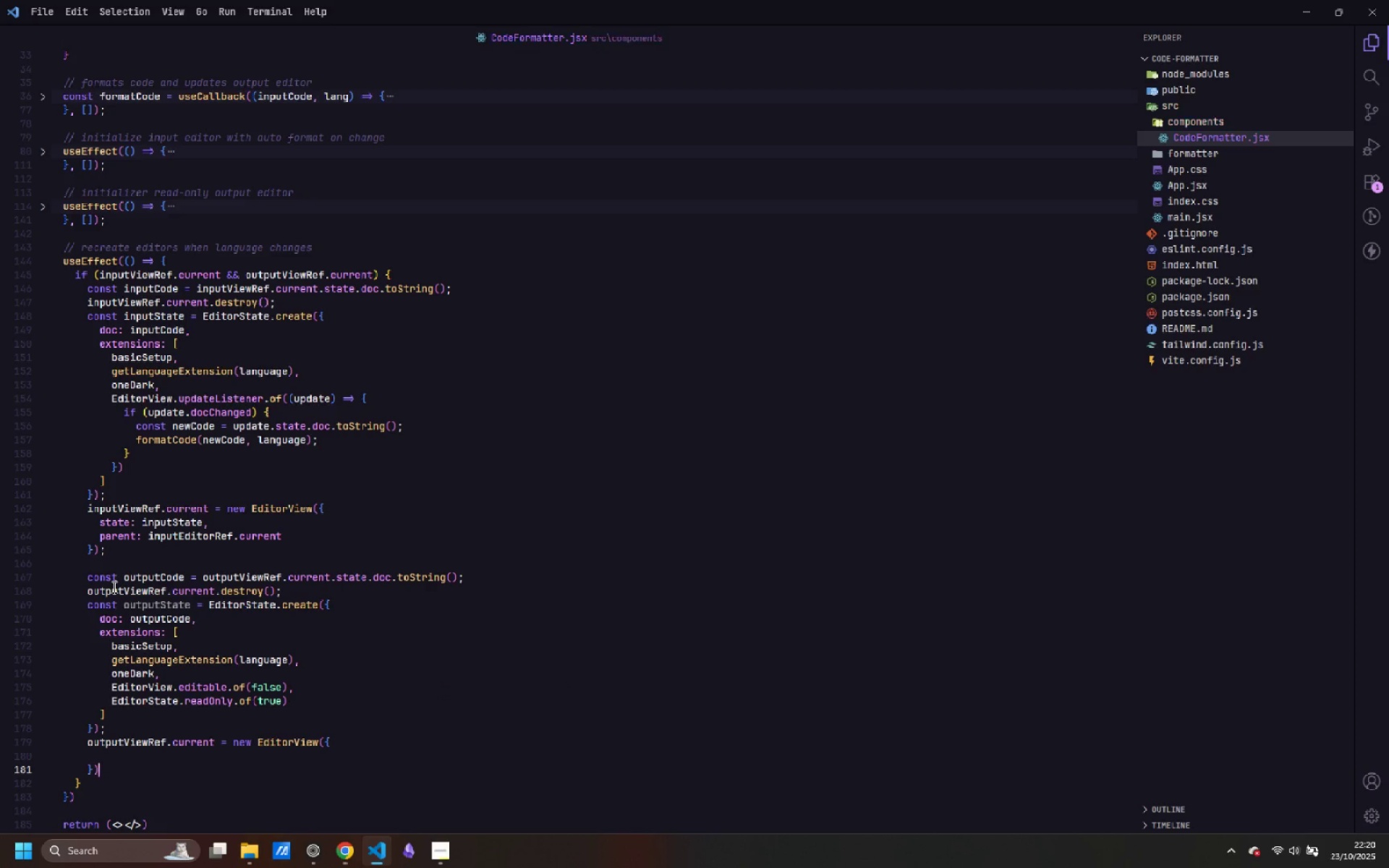 
key(Semicolon)
 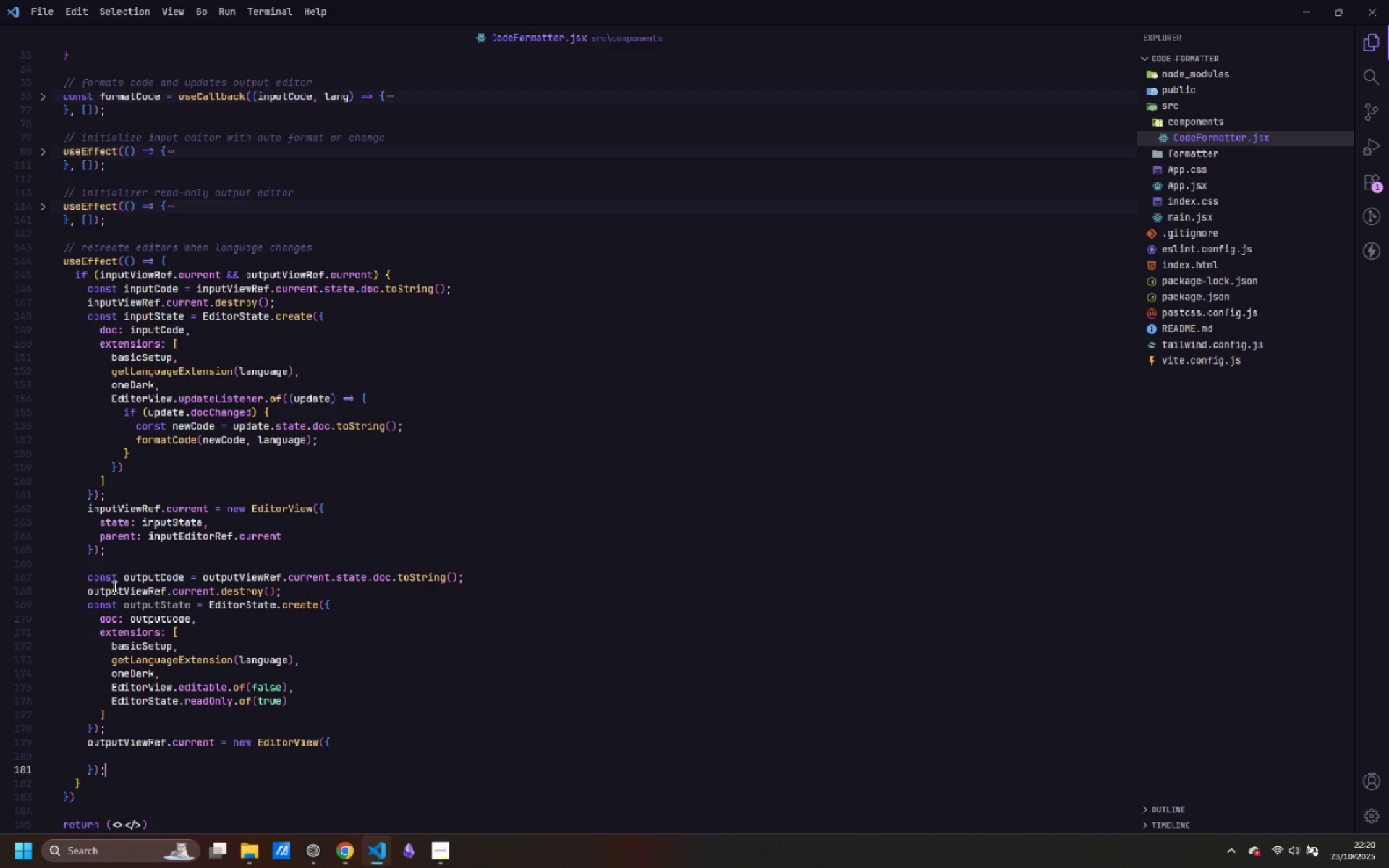 
key(ArrowUp)
 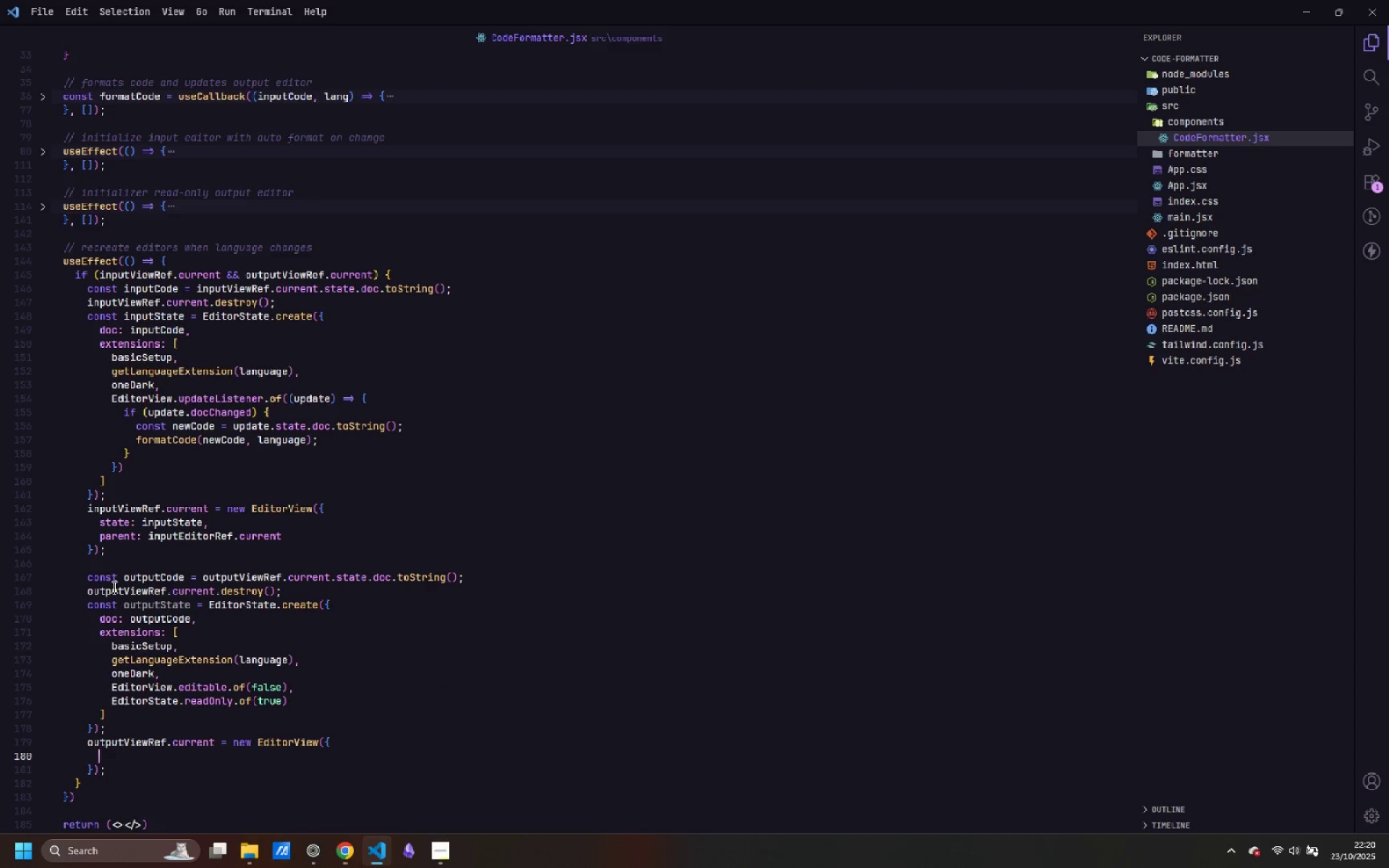 
key(Tab)
type(state: outputCo)
key(Backspace)
key(Backspace)
type(State,)
 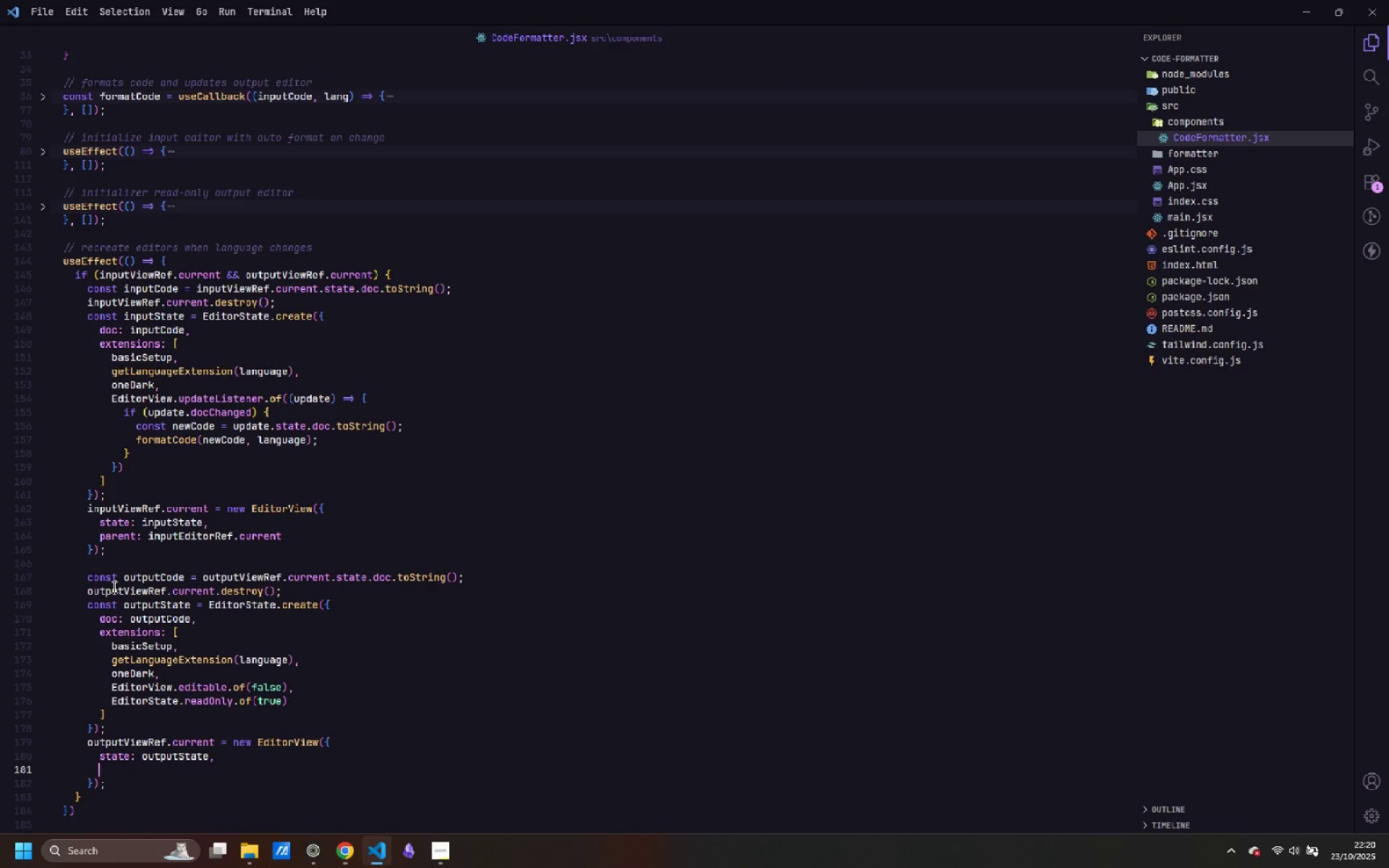 
 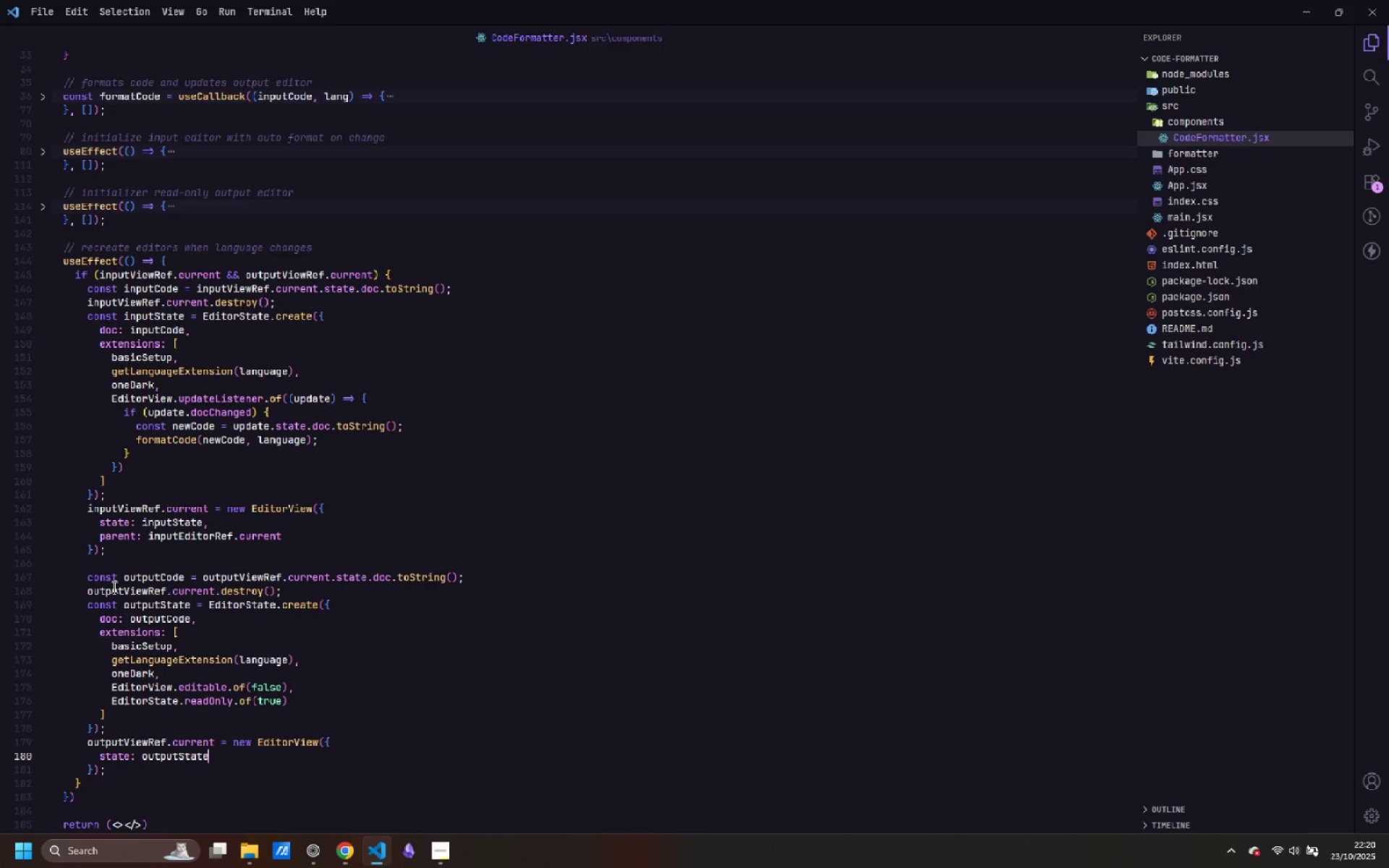 
key(Enter)
 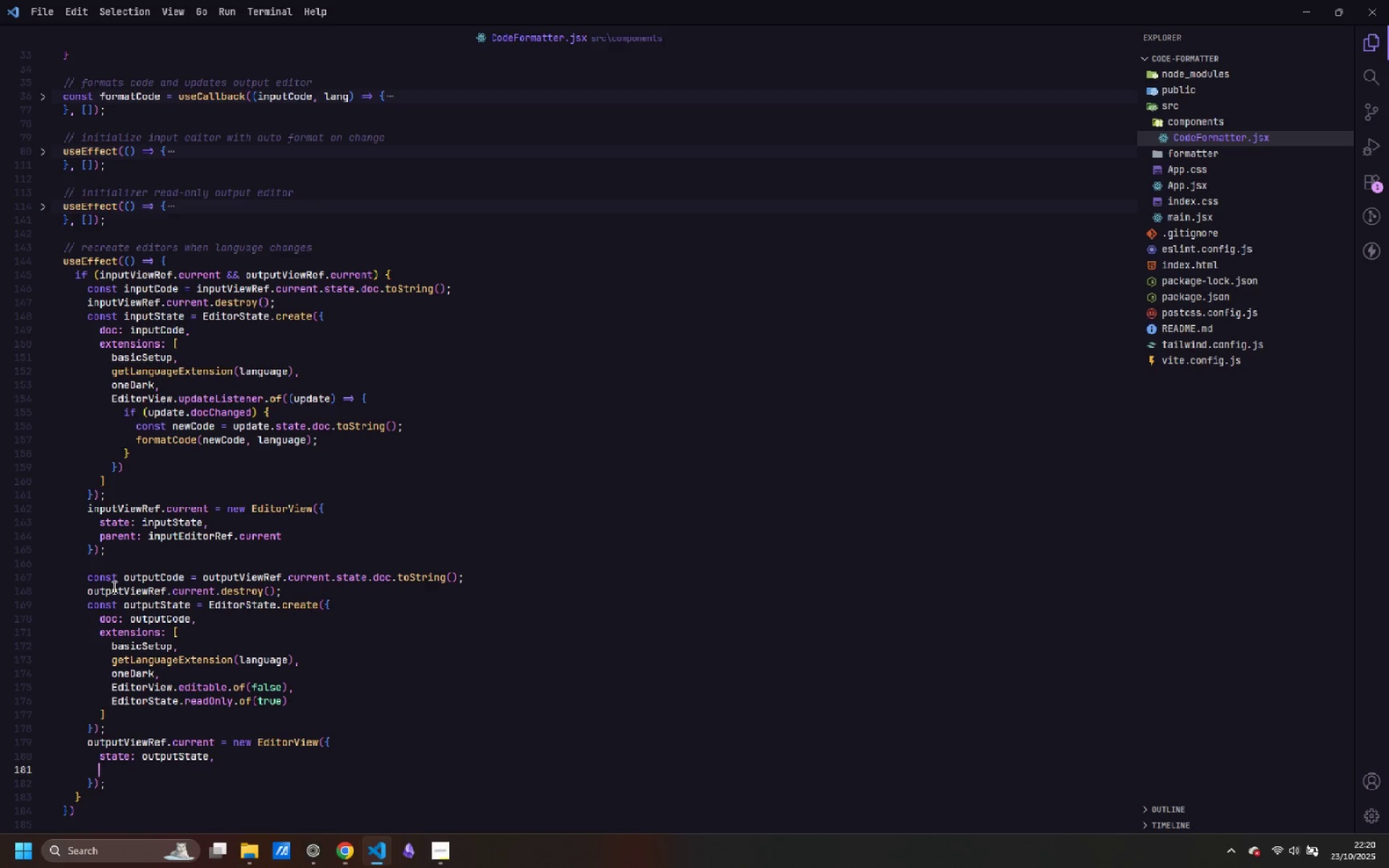 
type(parent: outputEditorRef.current)
key(Escape)
 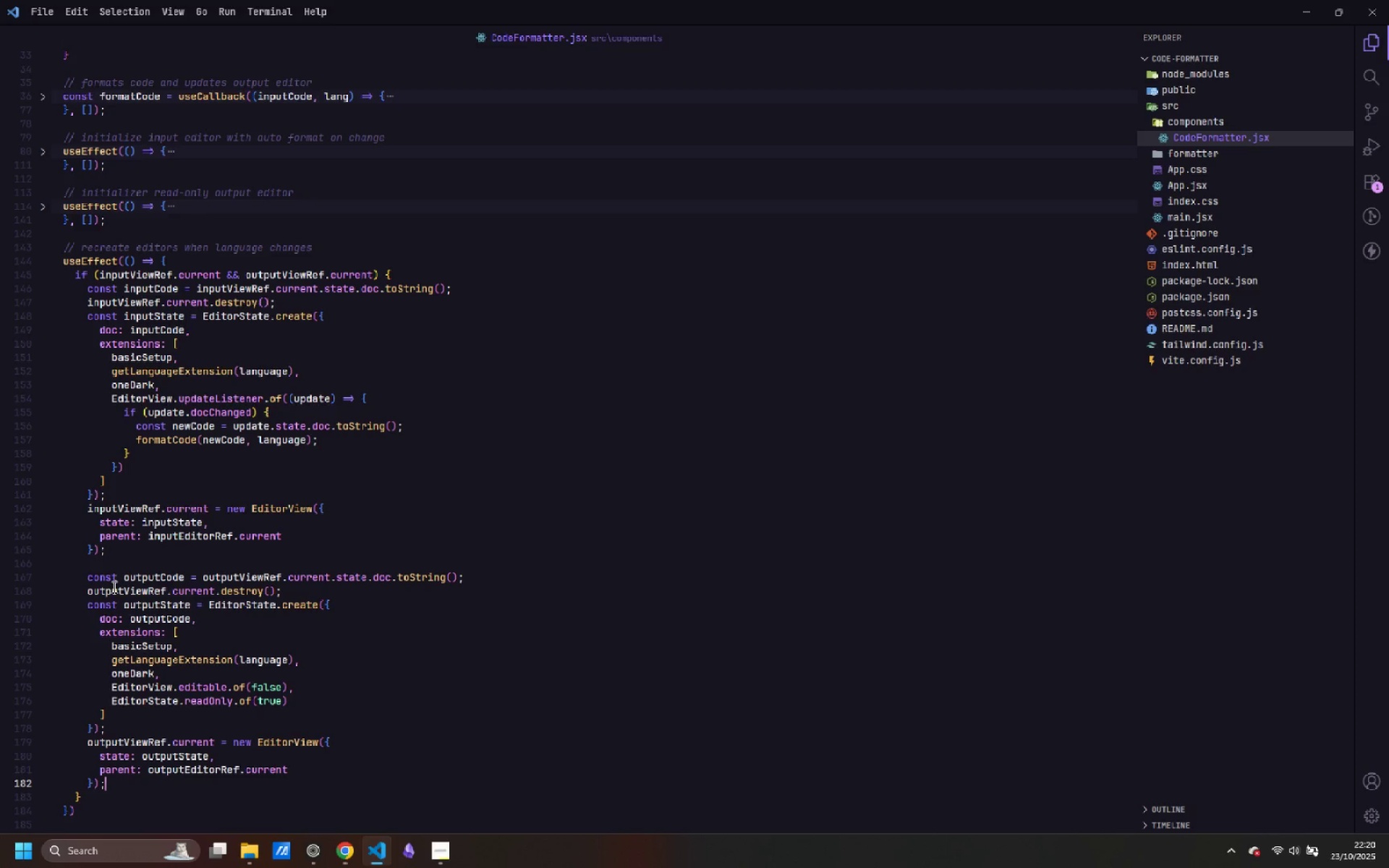 
 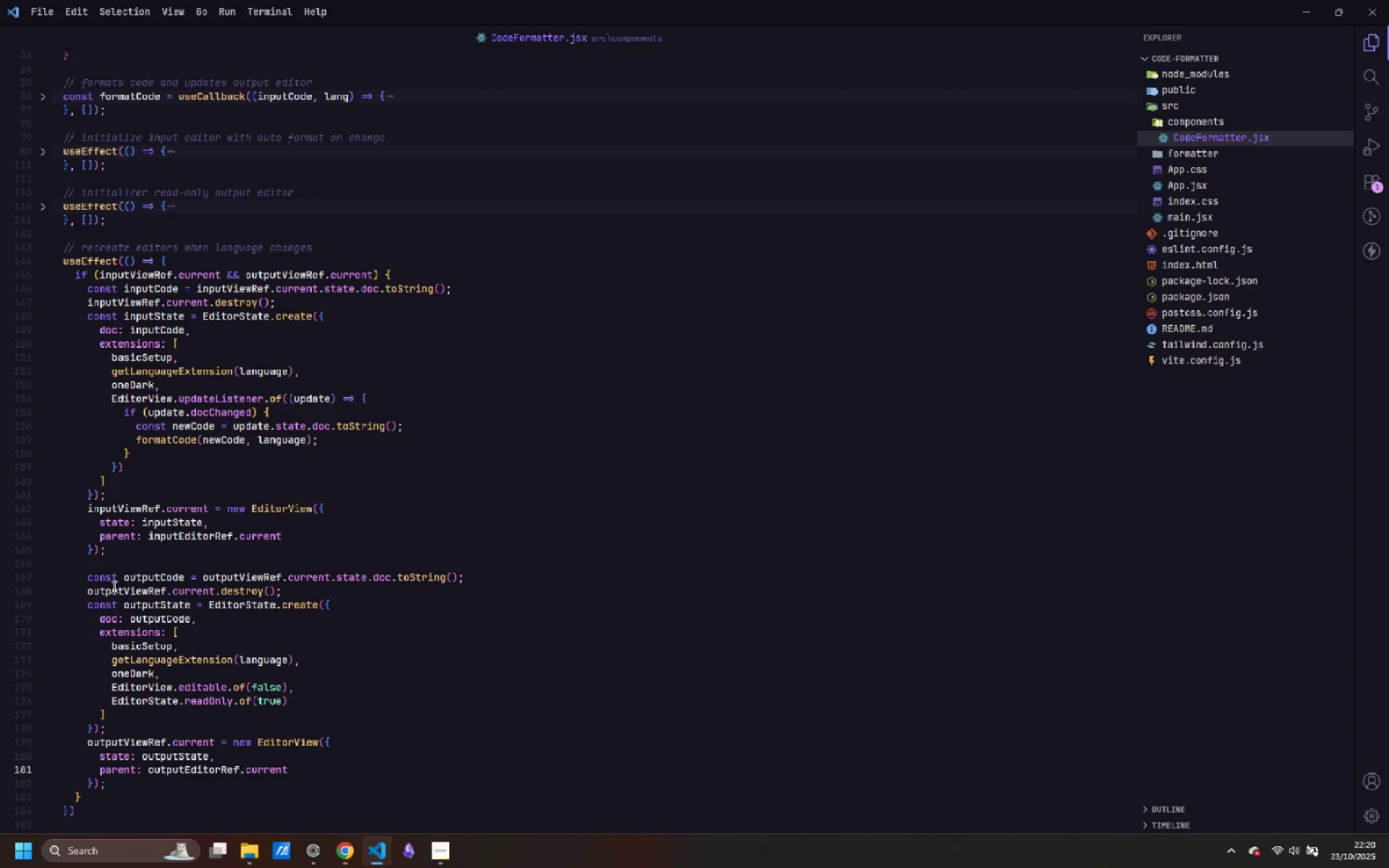 
key(ArrowDown)
 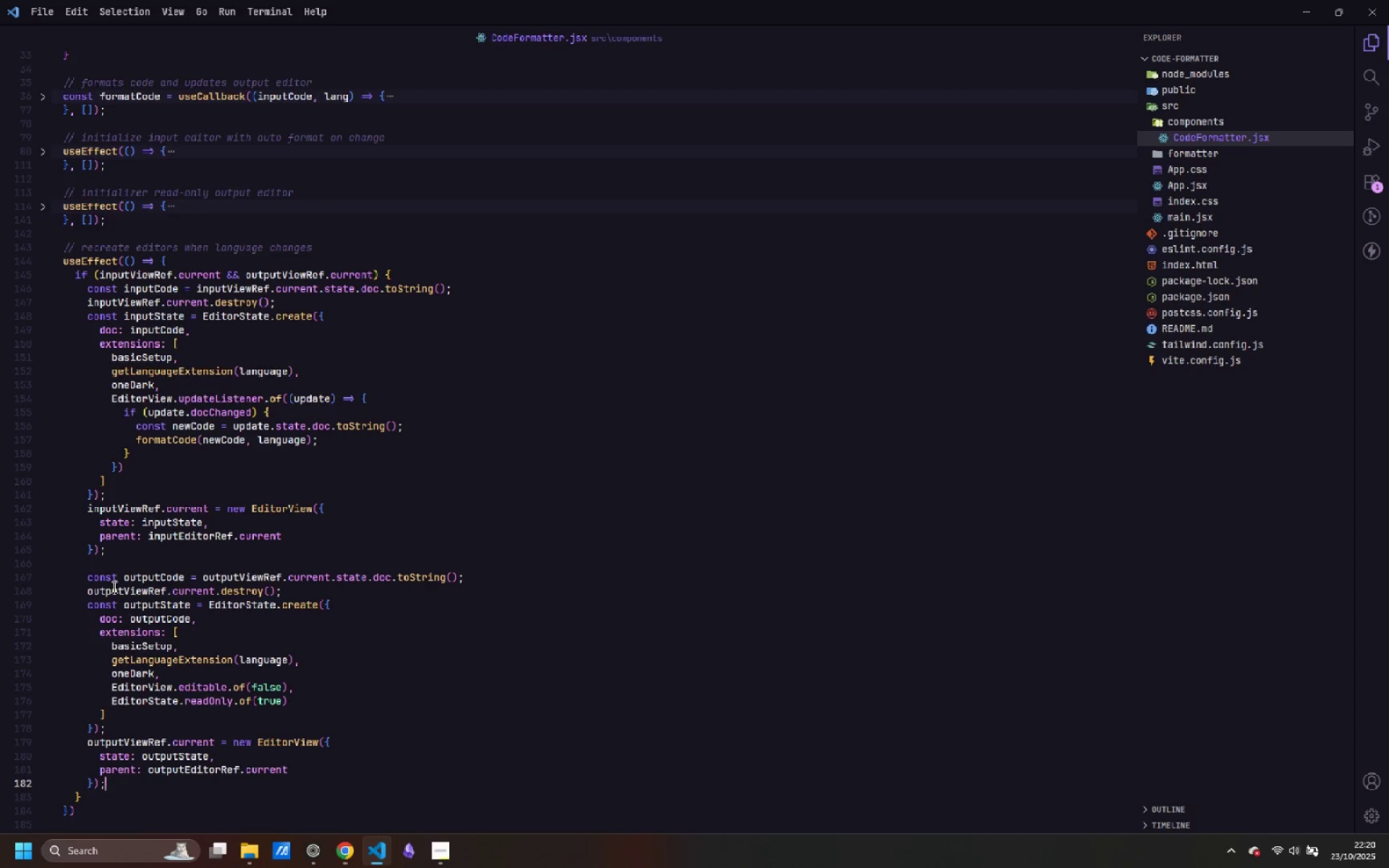 
wait(11.3)
 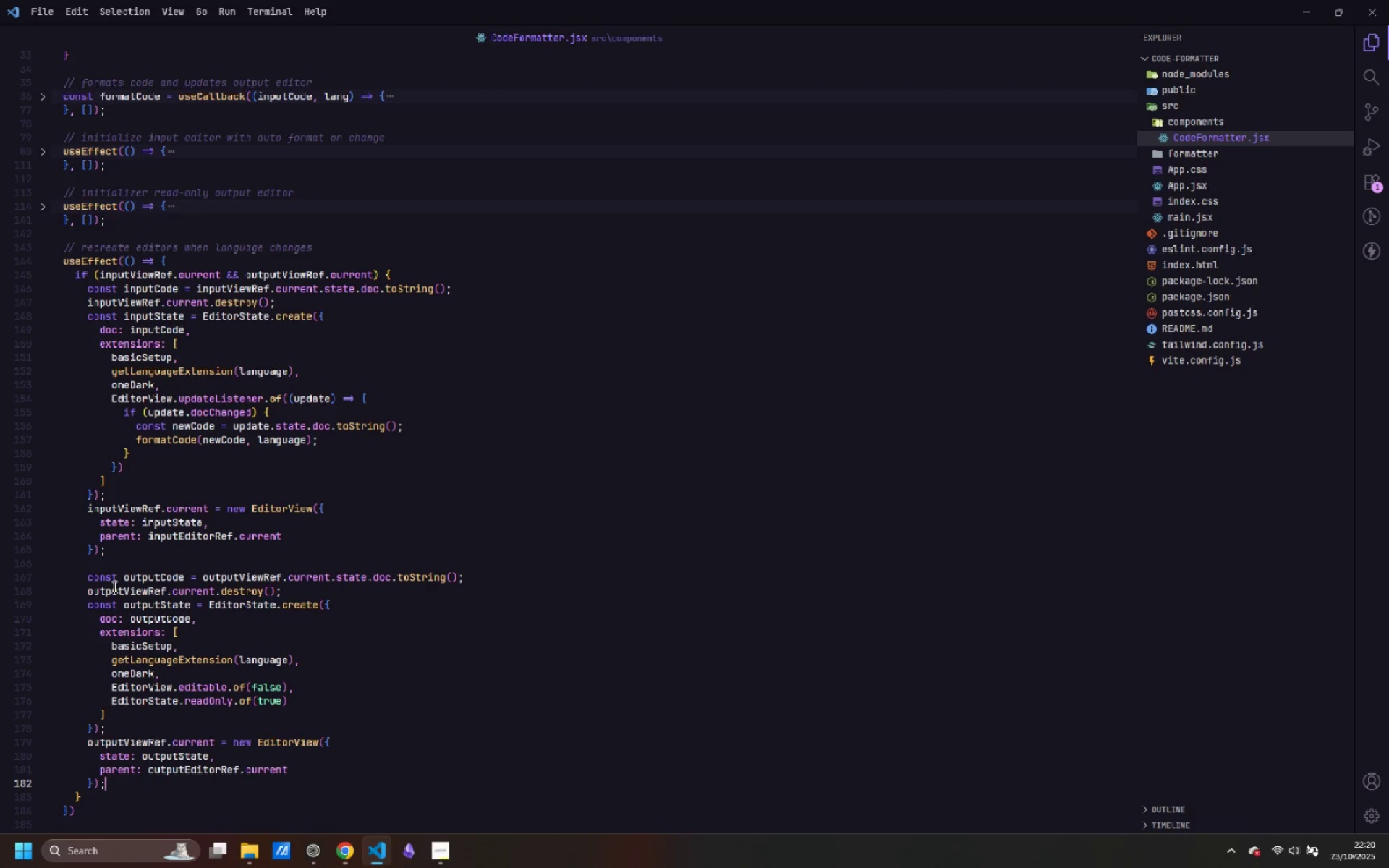 
key(Enter)
 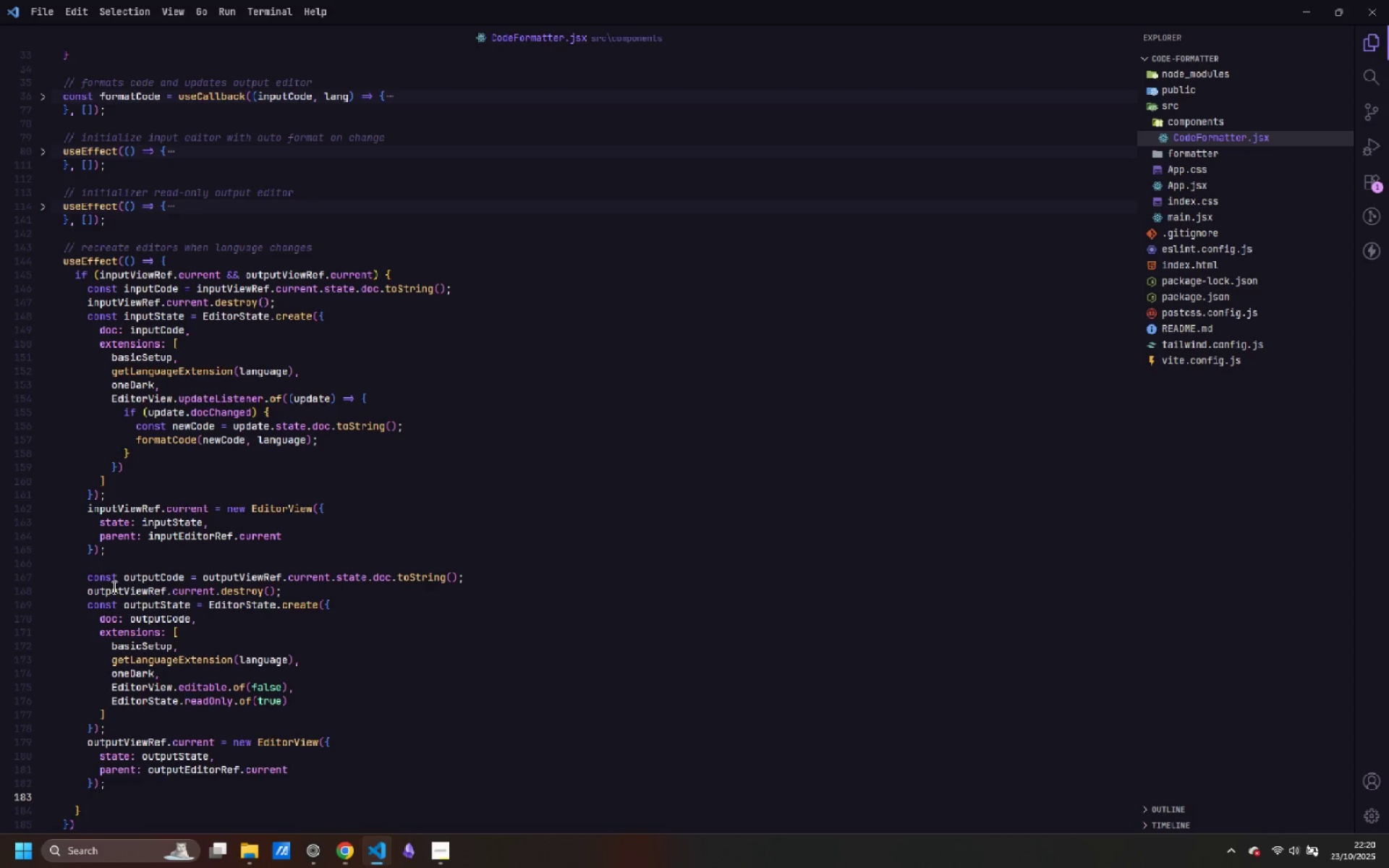 
key(Enter)
 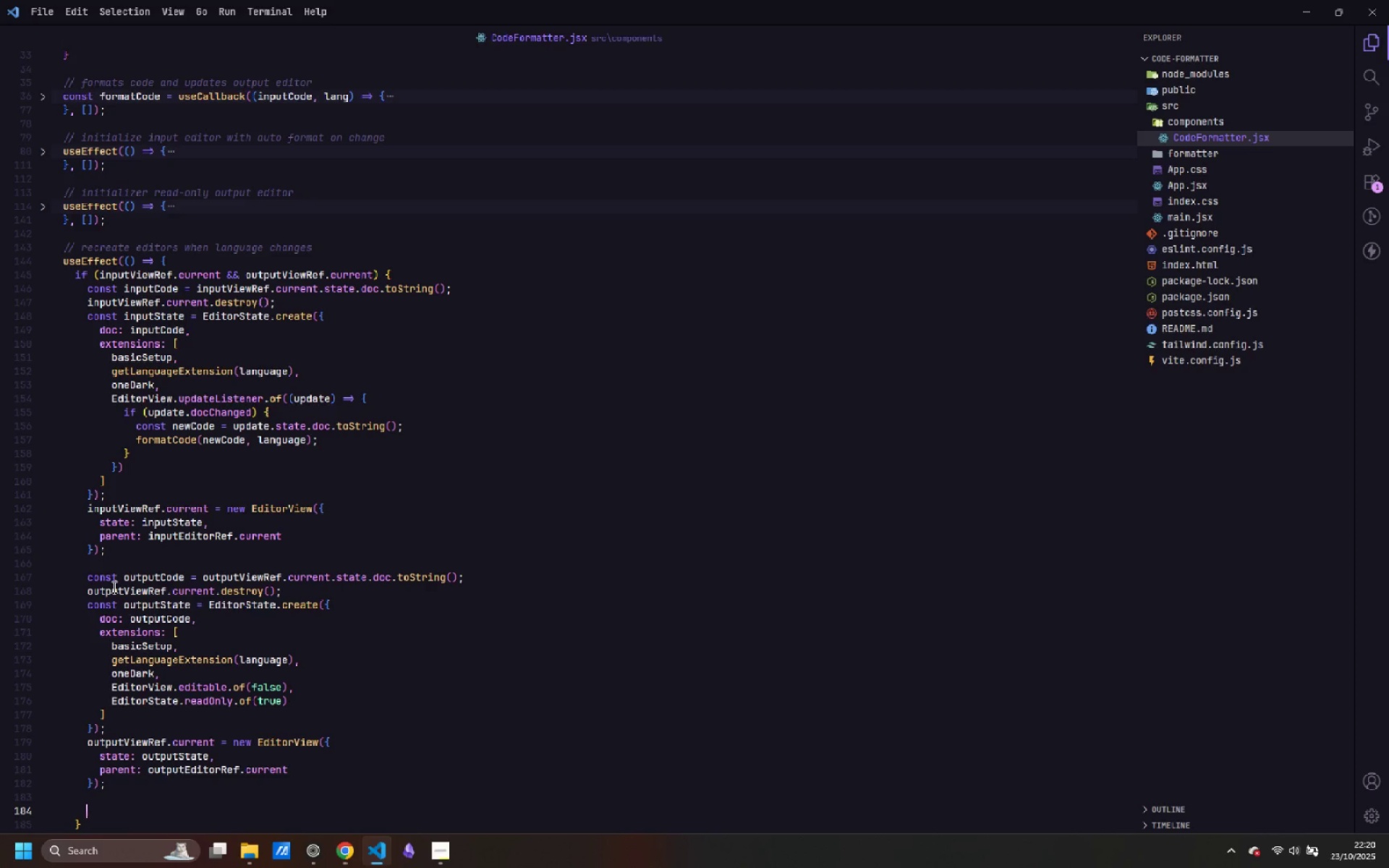 
type(if (inputCode.trim())
 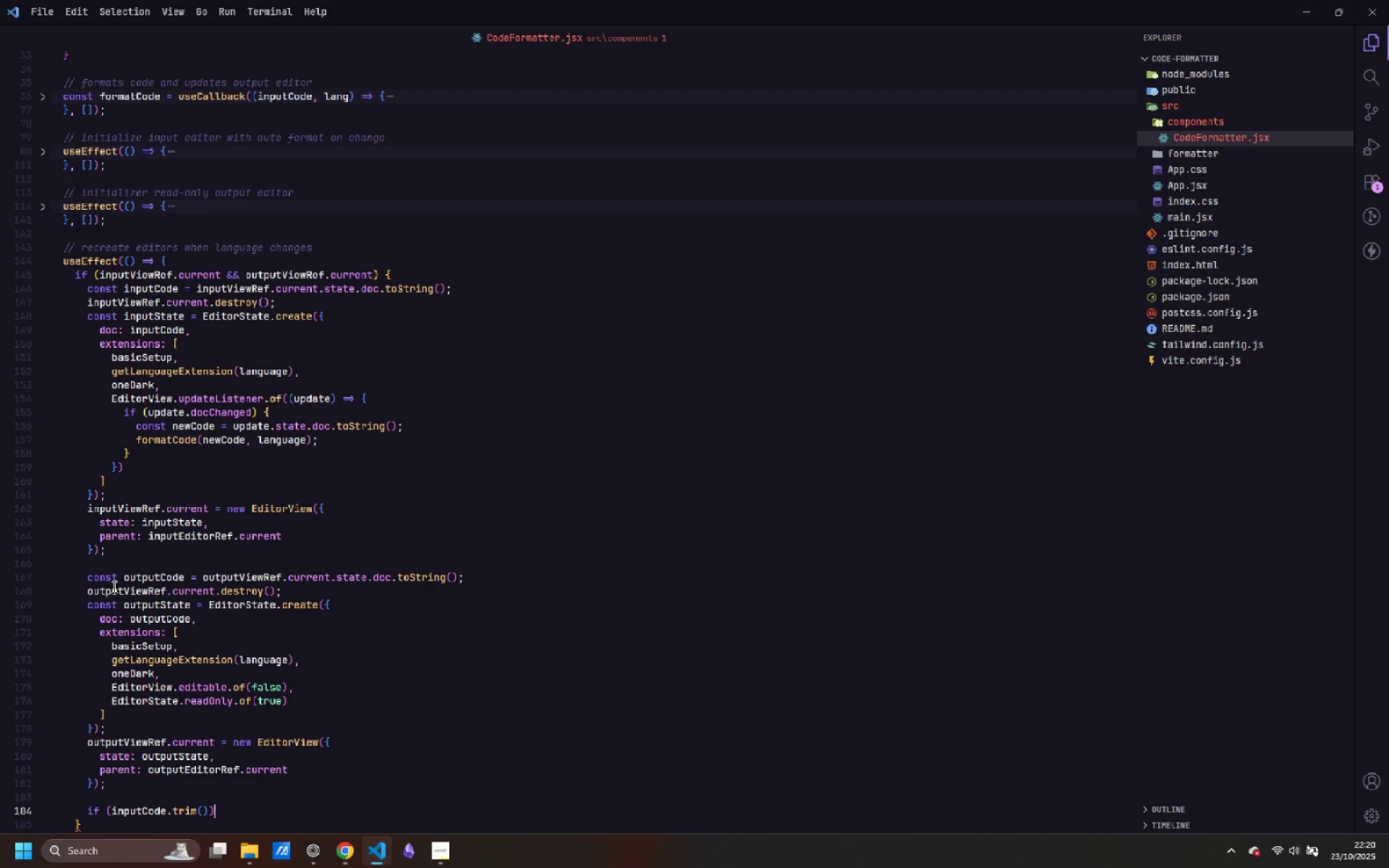 
 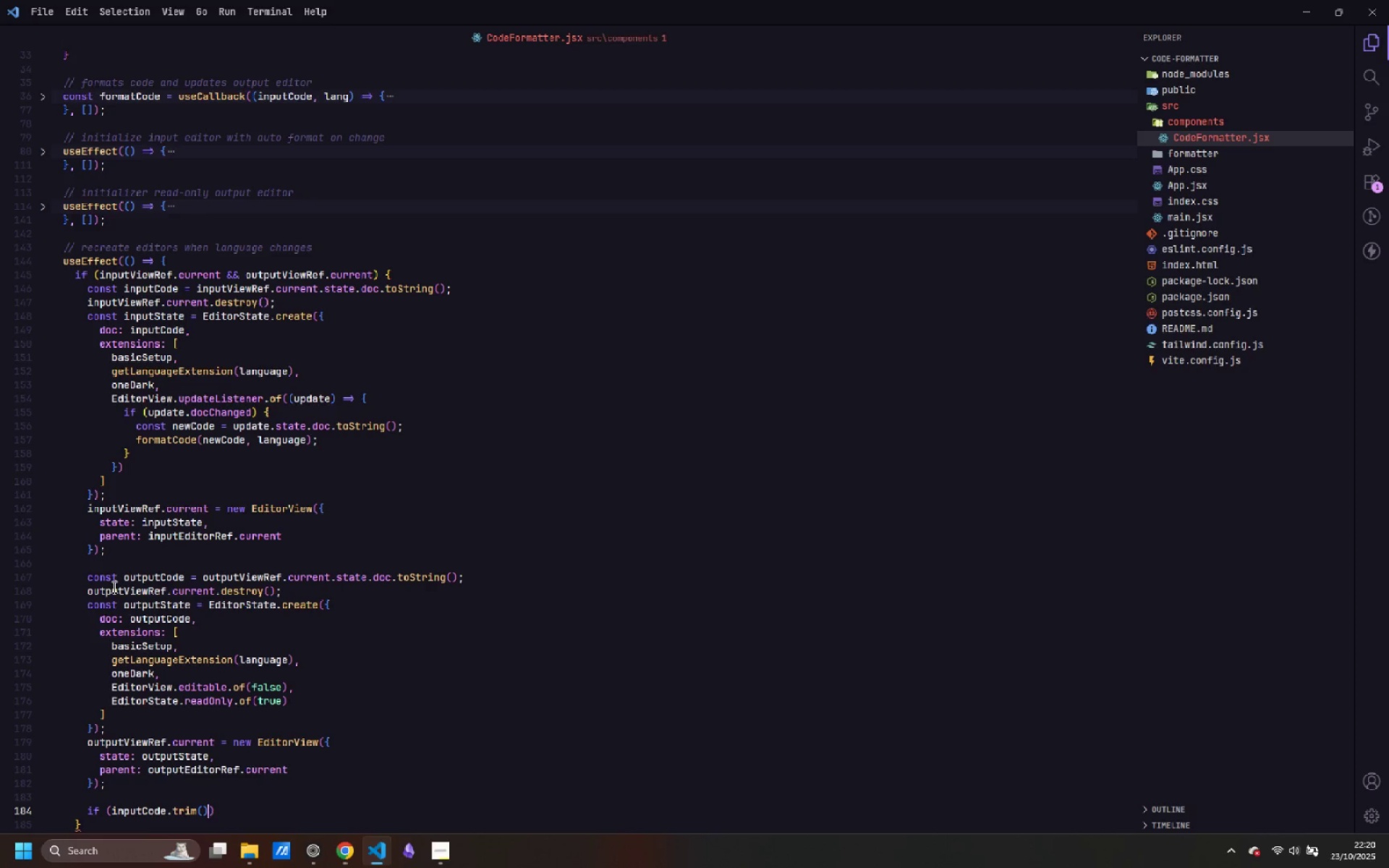 
key(ArrowRight)
 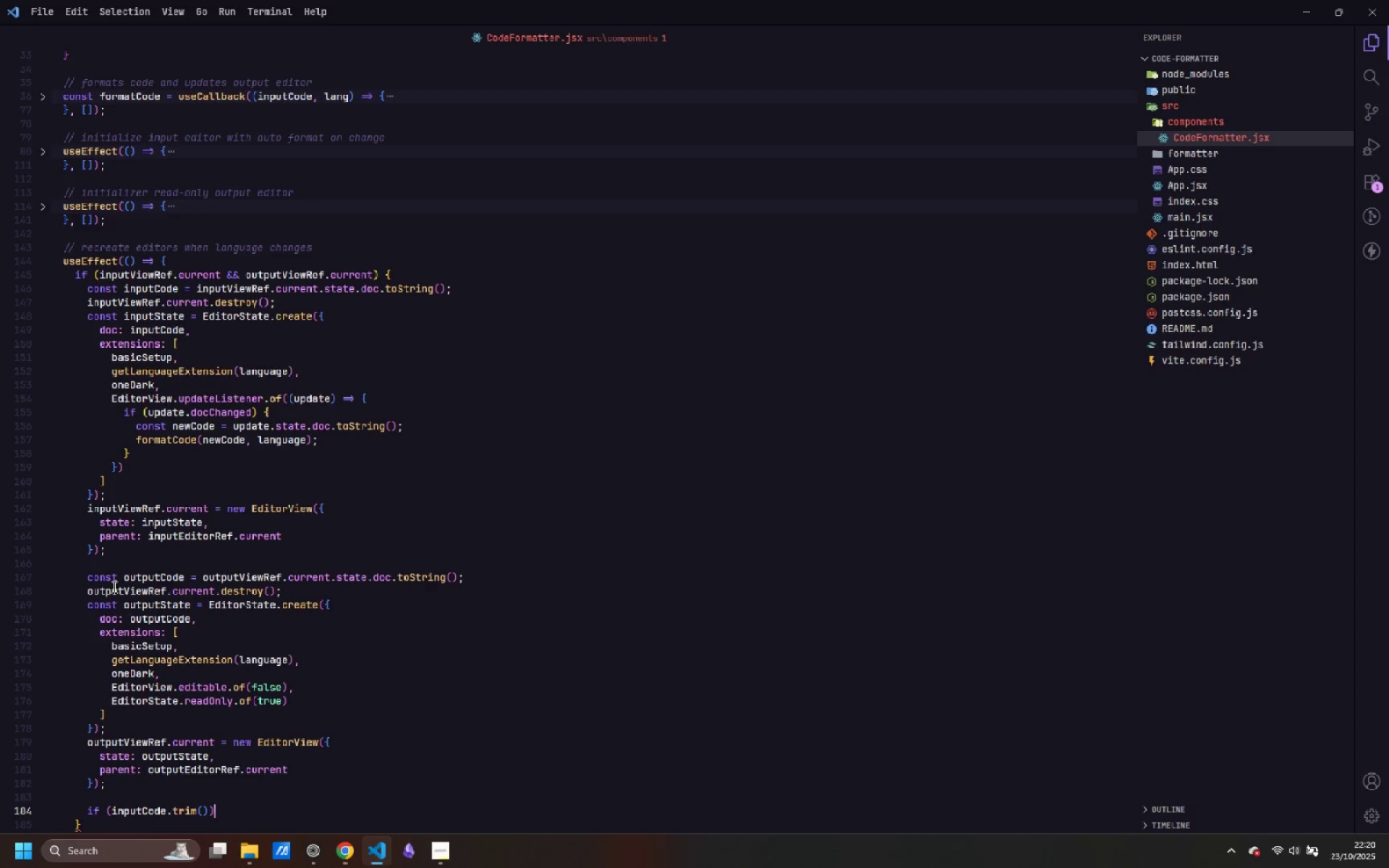 
key(Space)
 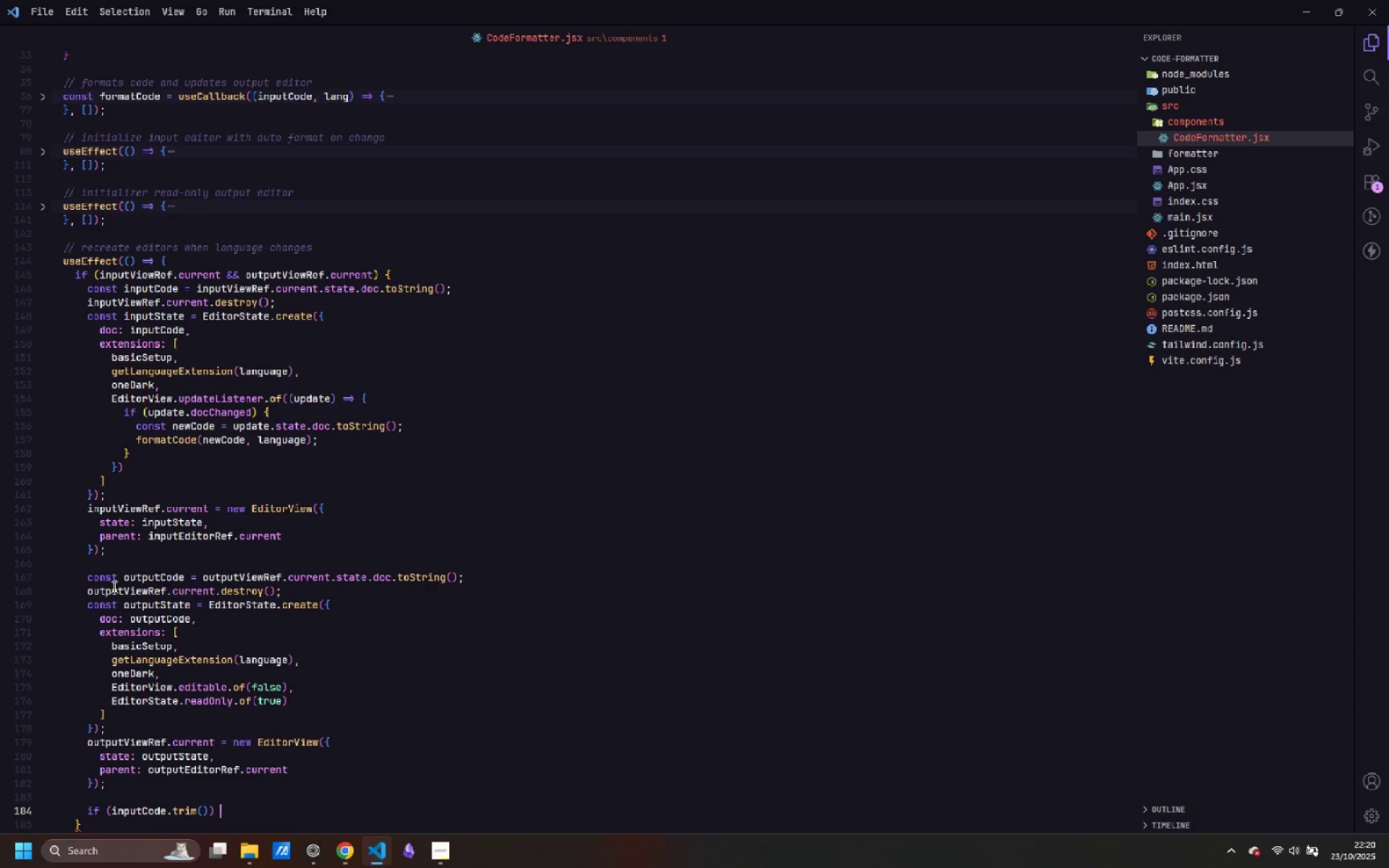 
key(Shift+ShiftLeft)
 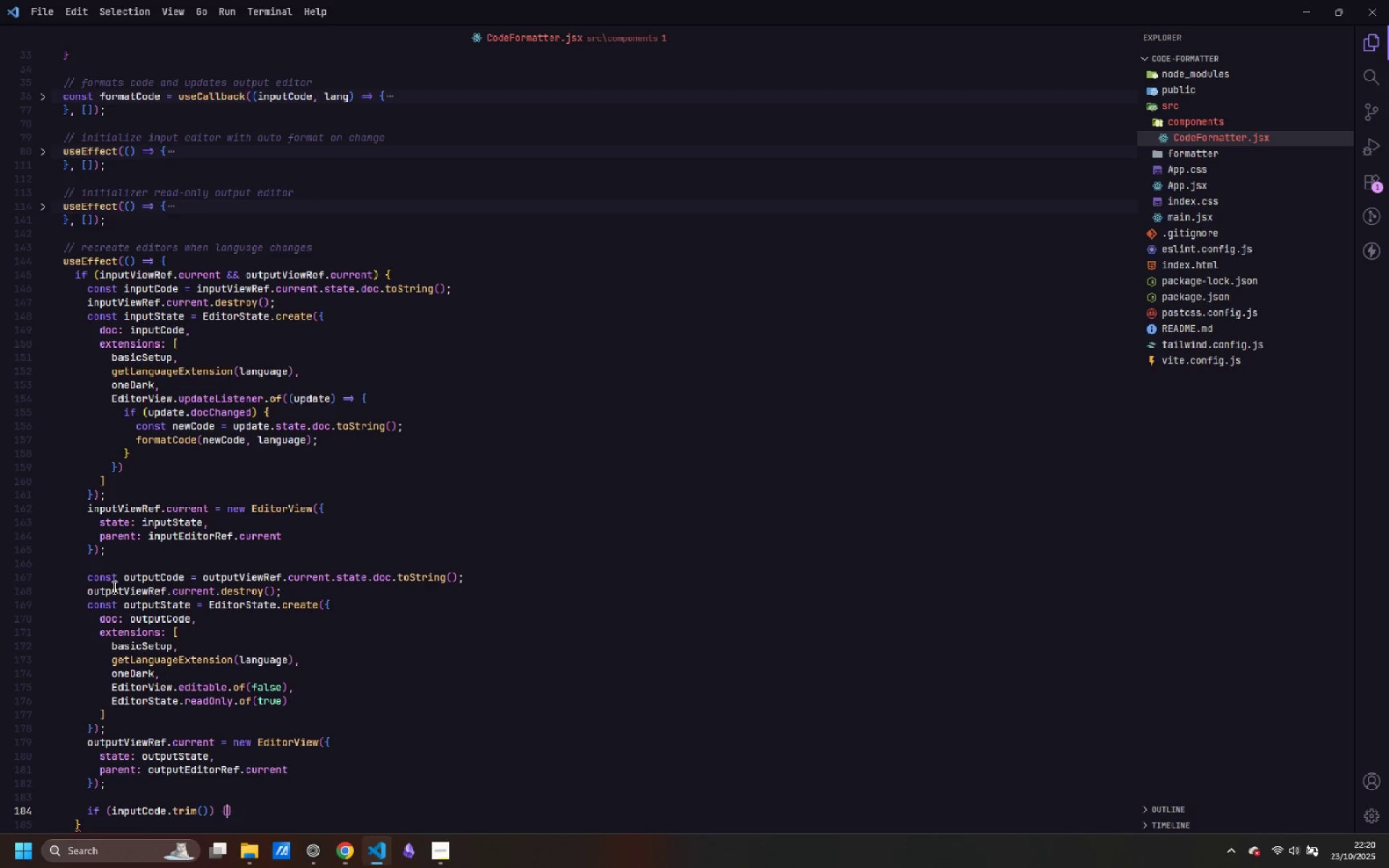 
key(Shift+BracketLeft)
 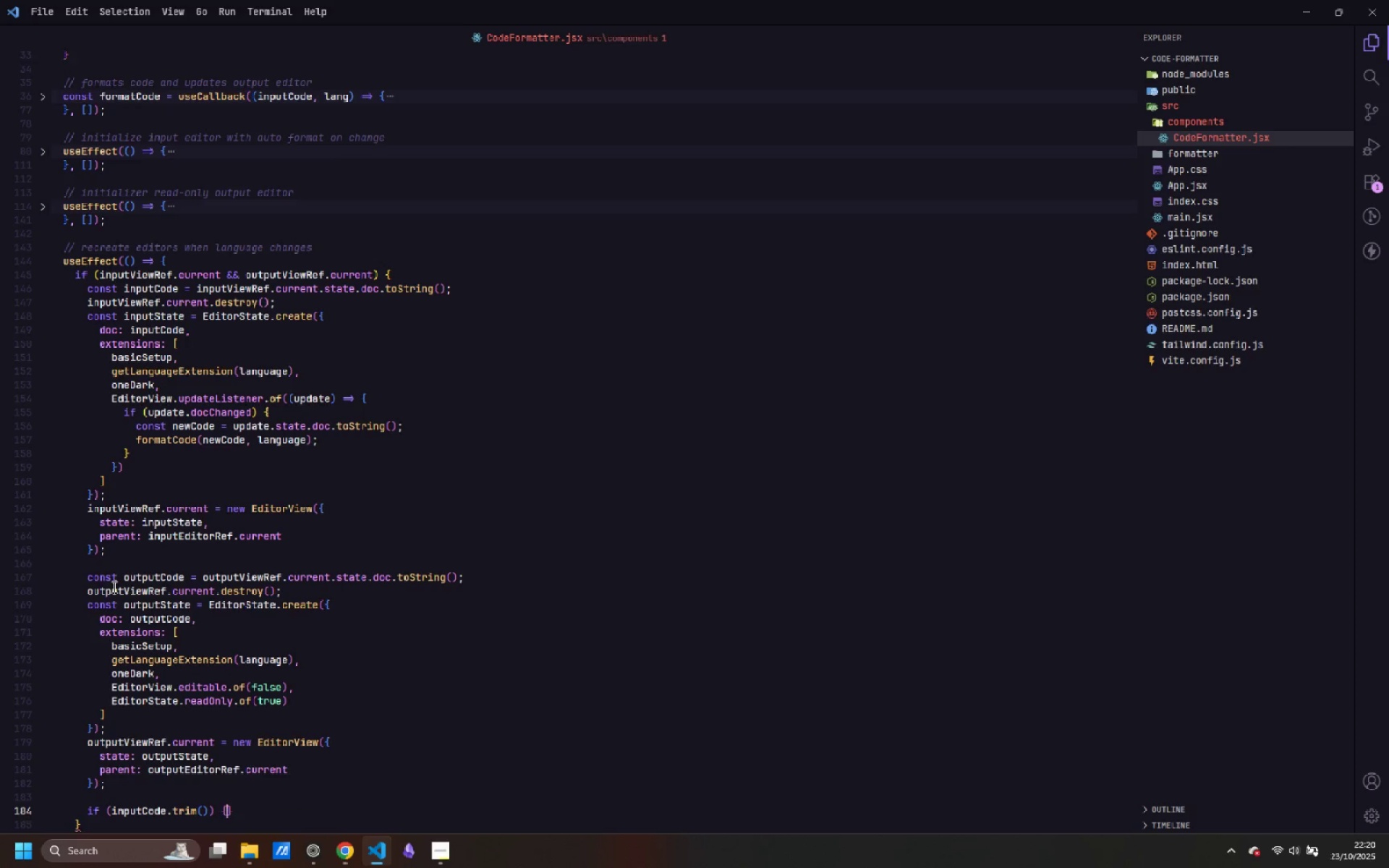 
key(Enter)
 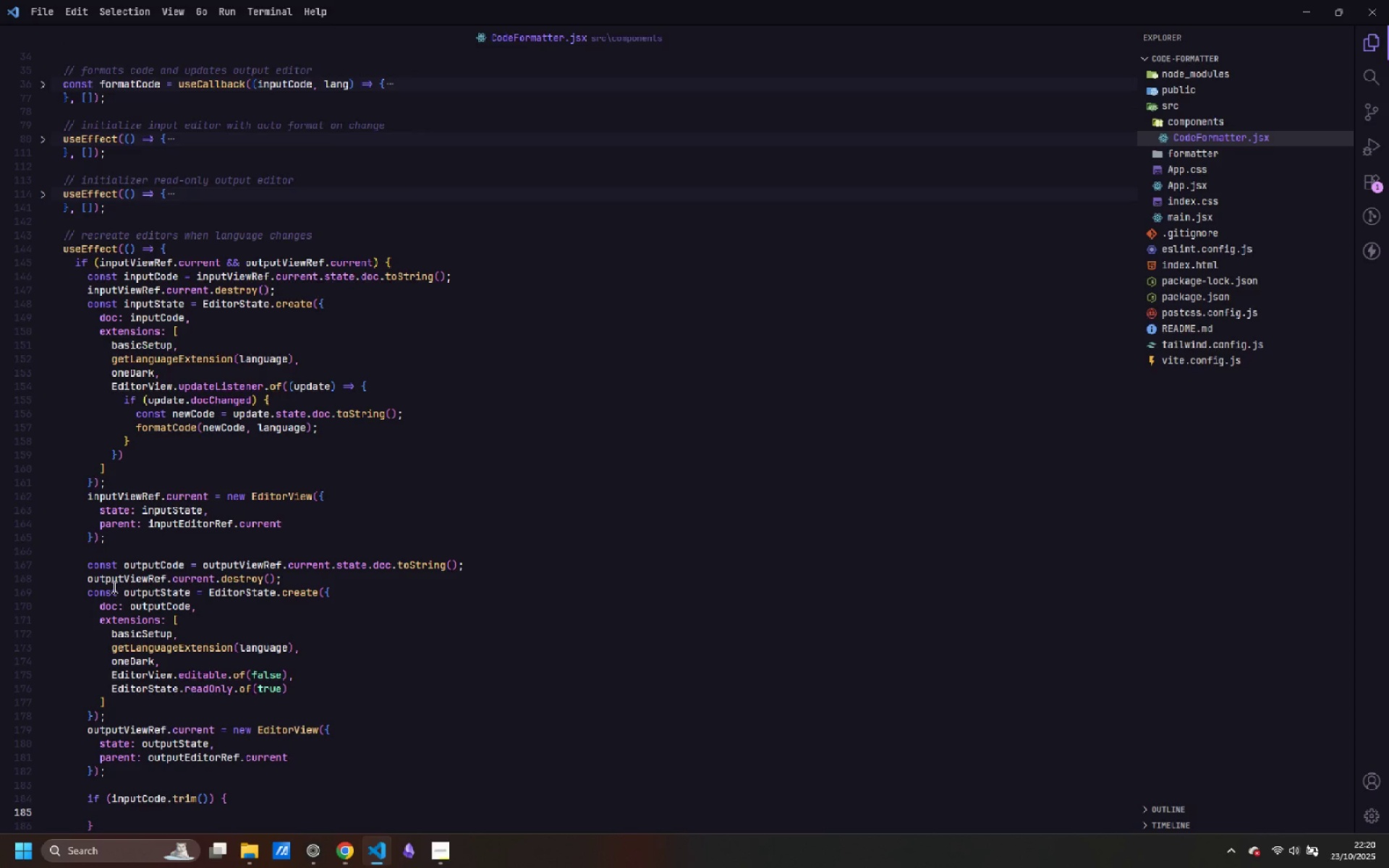 
type(formatCode)
 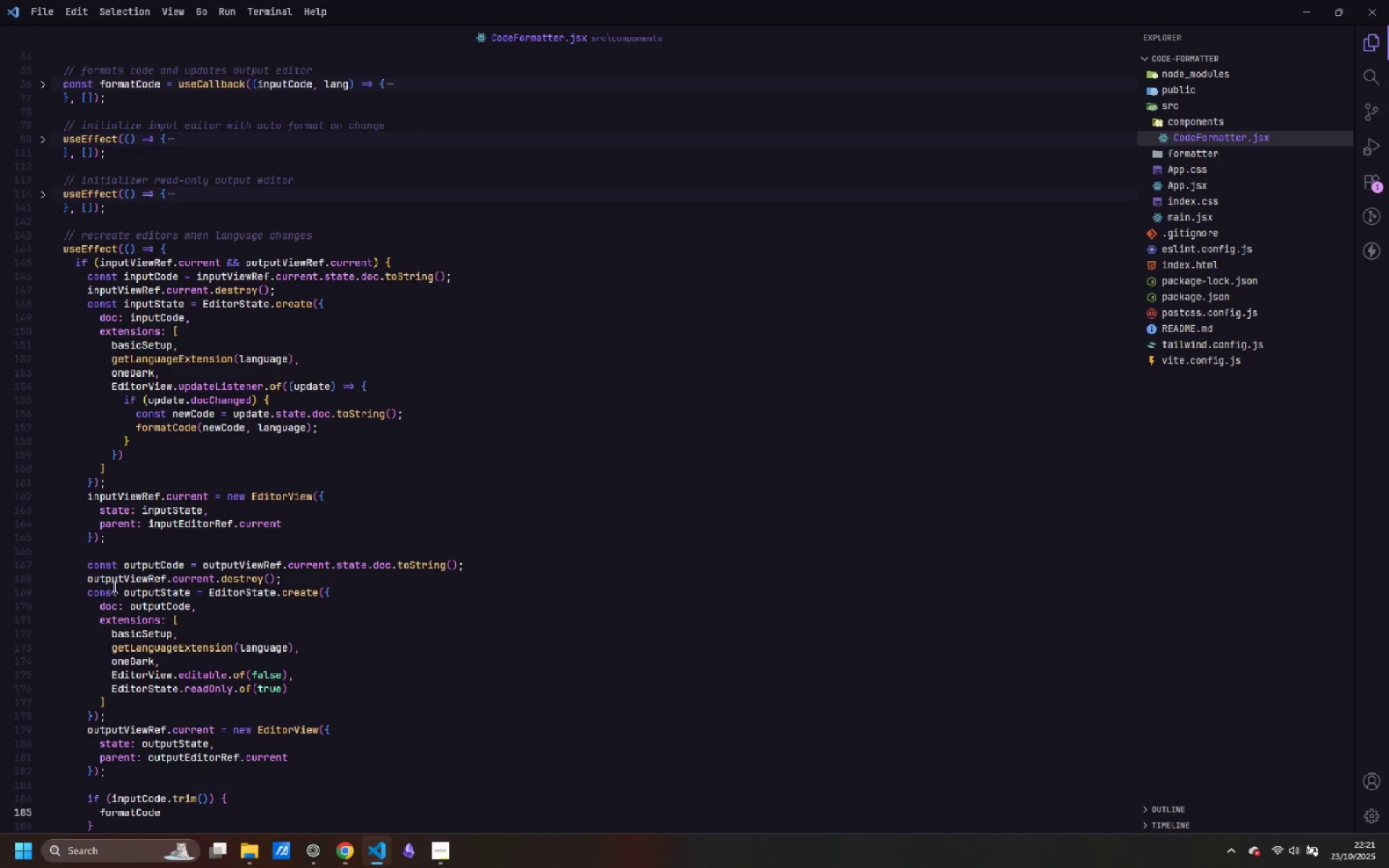 
type((inputCode, language)
 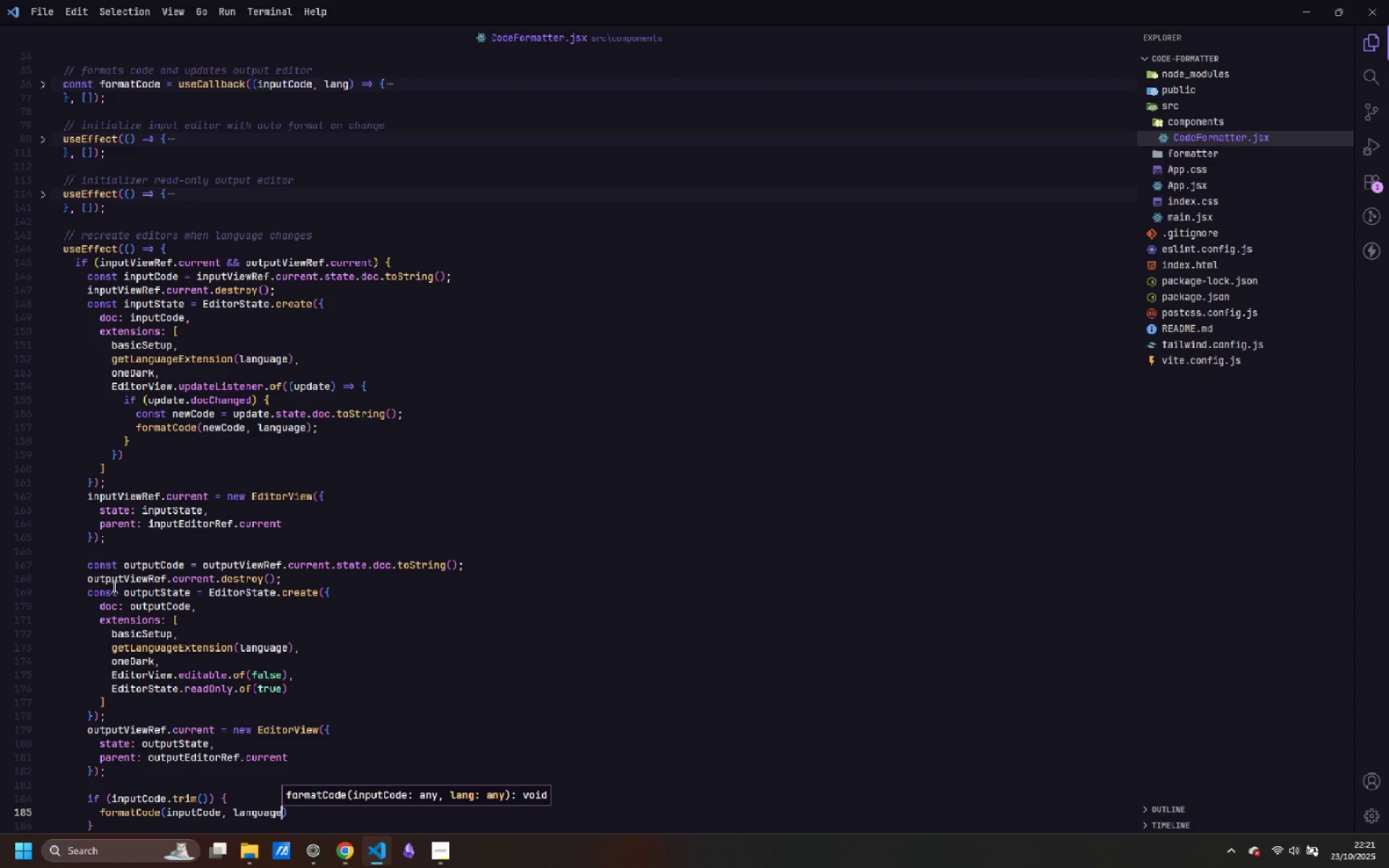 
key(ArrowRight)
 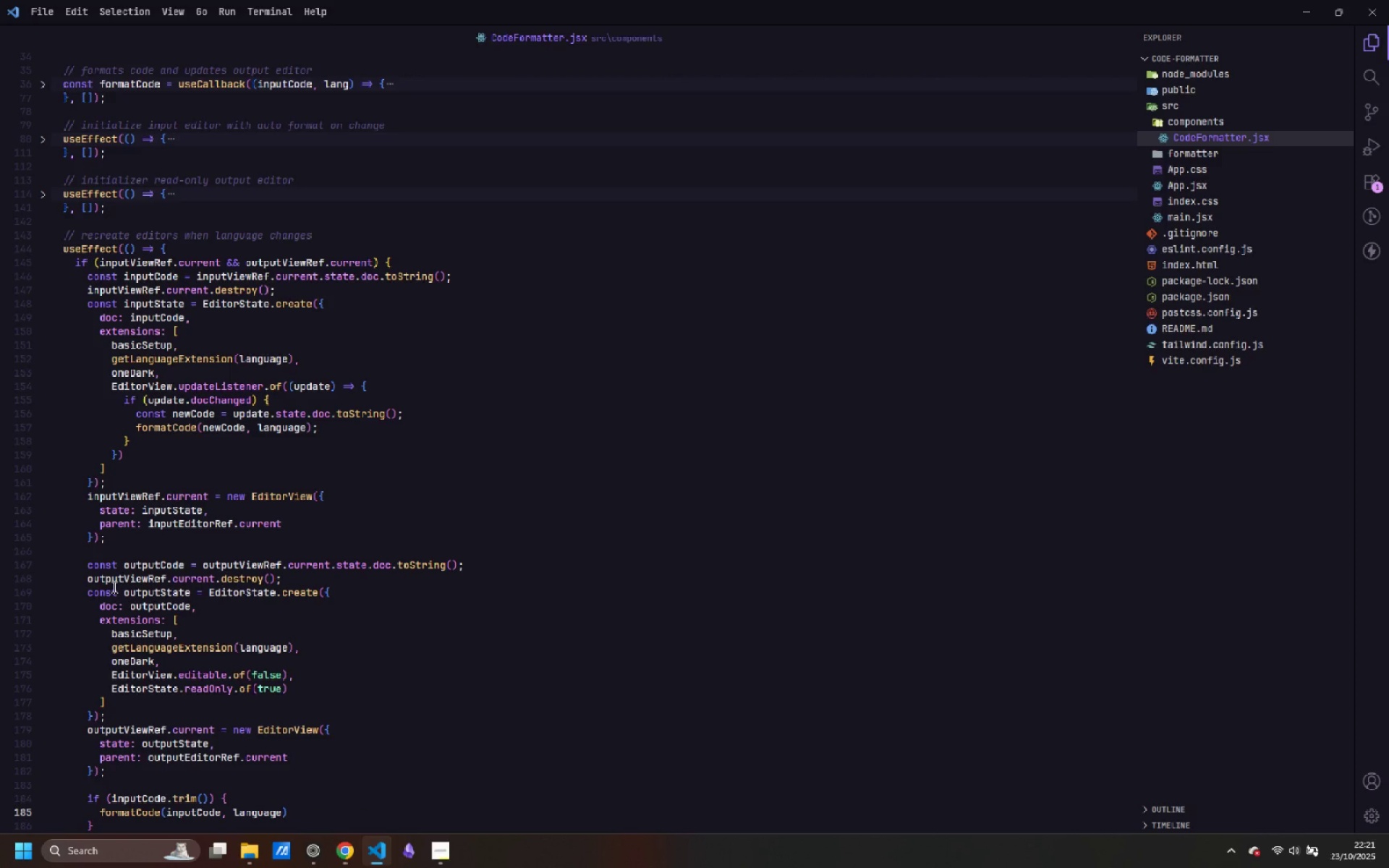 
key(Semicolon)
 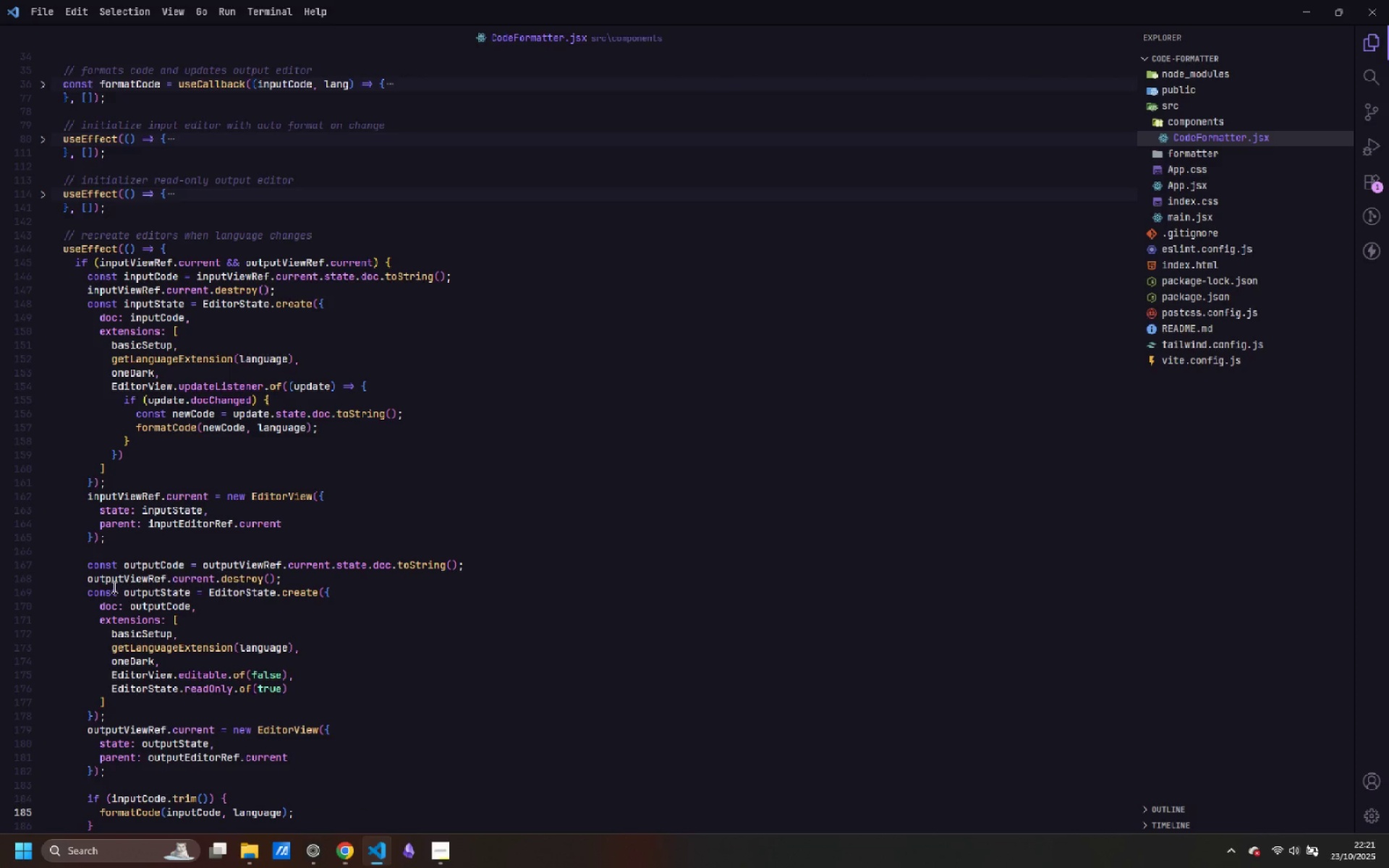 
key(ArrowDown)
 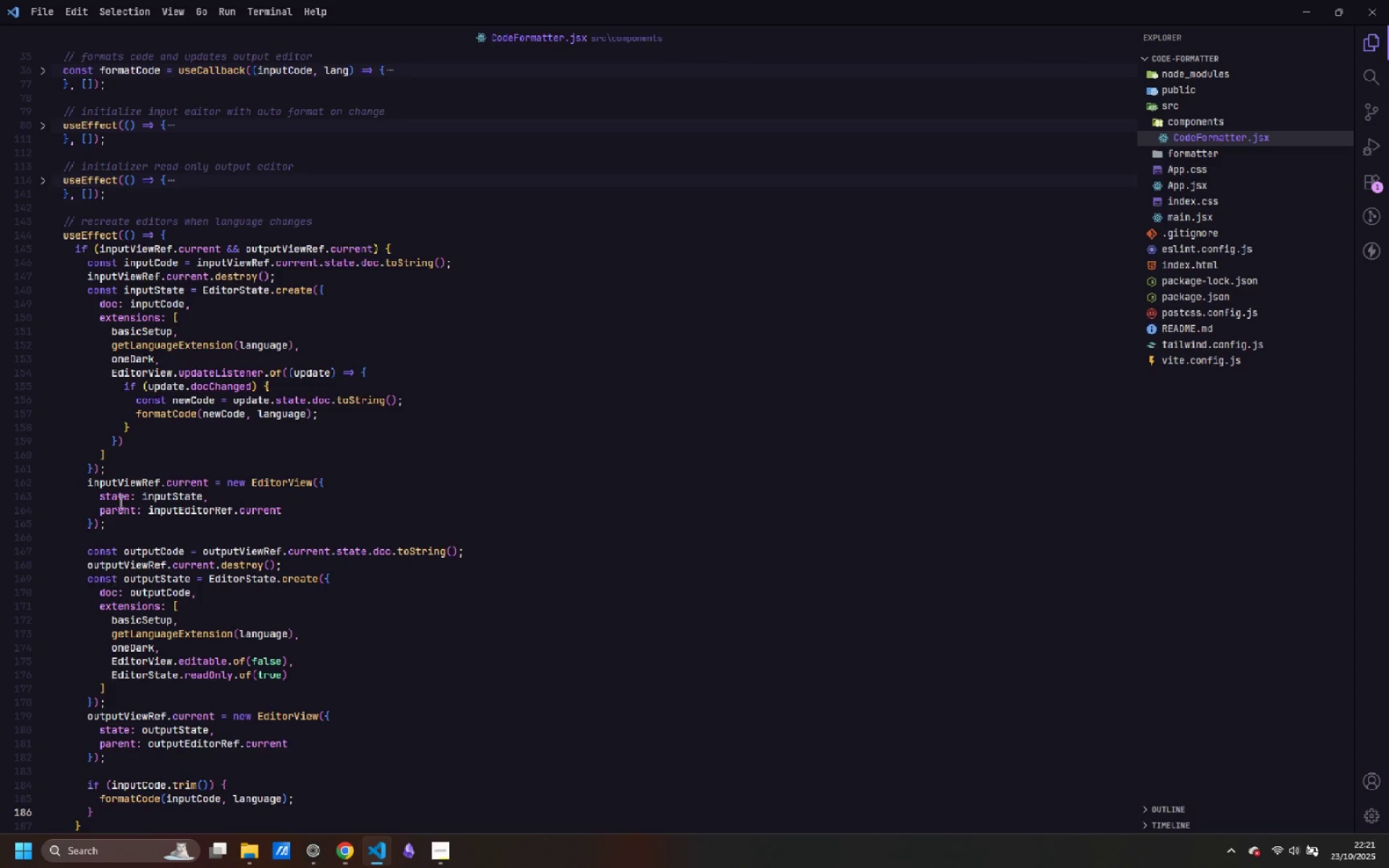 
scroll: coordinate [211, 414], scroll_direction: down, amount: 7.0
 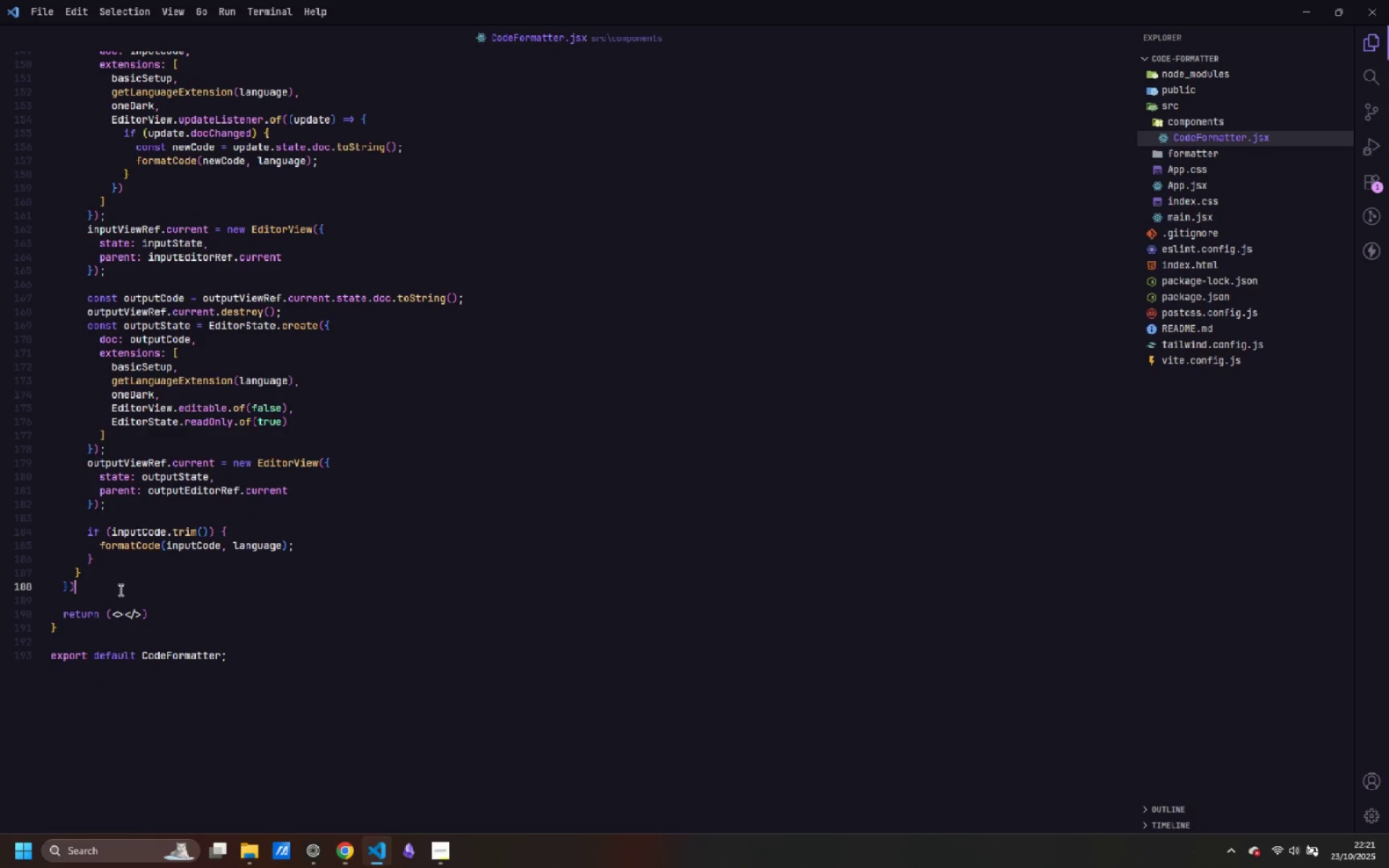 
key(ArrowLeft)
 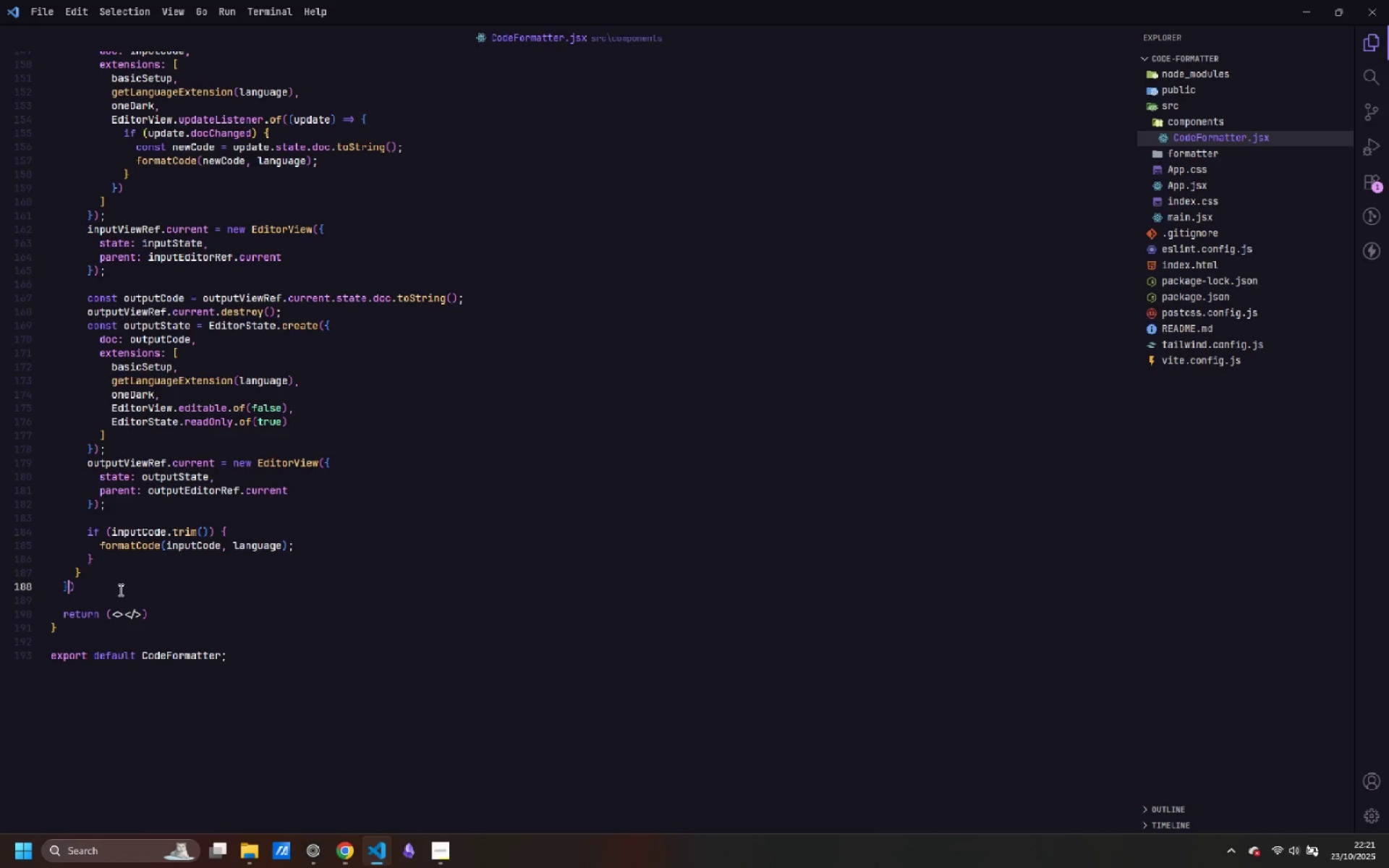 
type(, [language)
 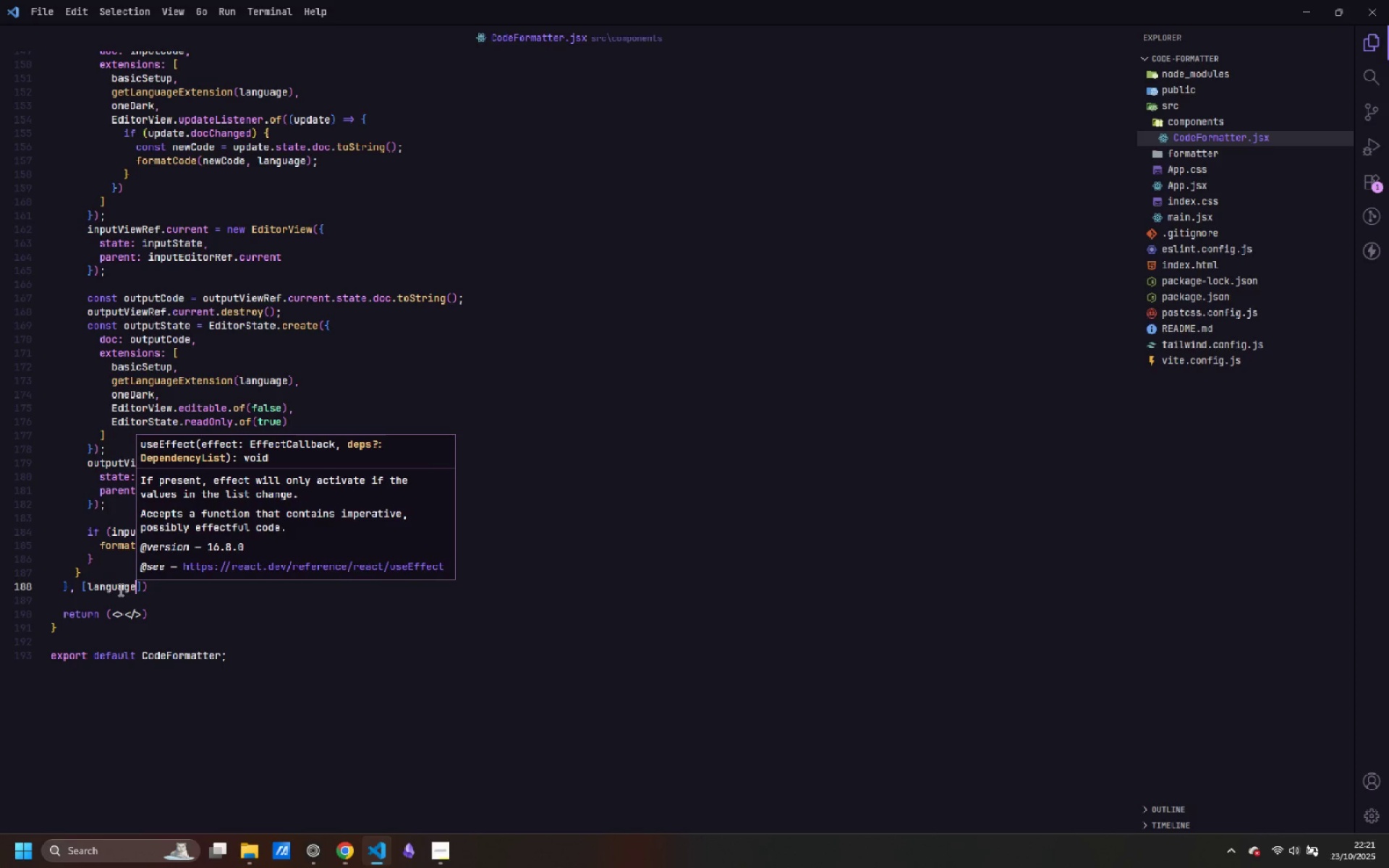 
key(ArrowRight)
 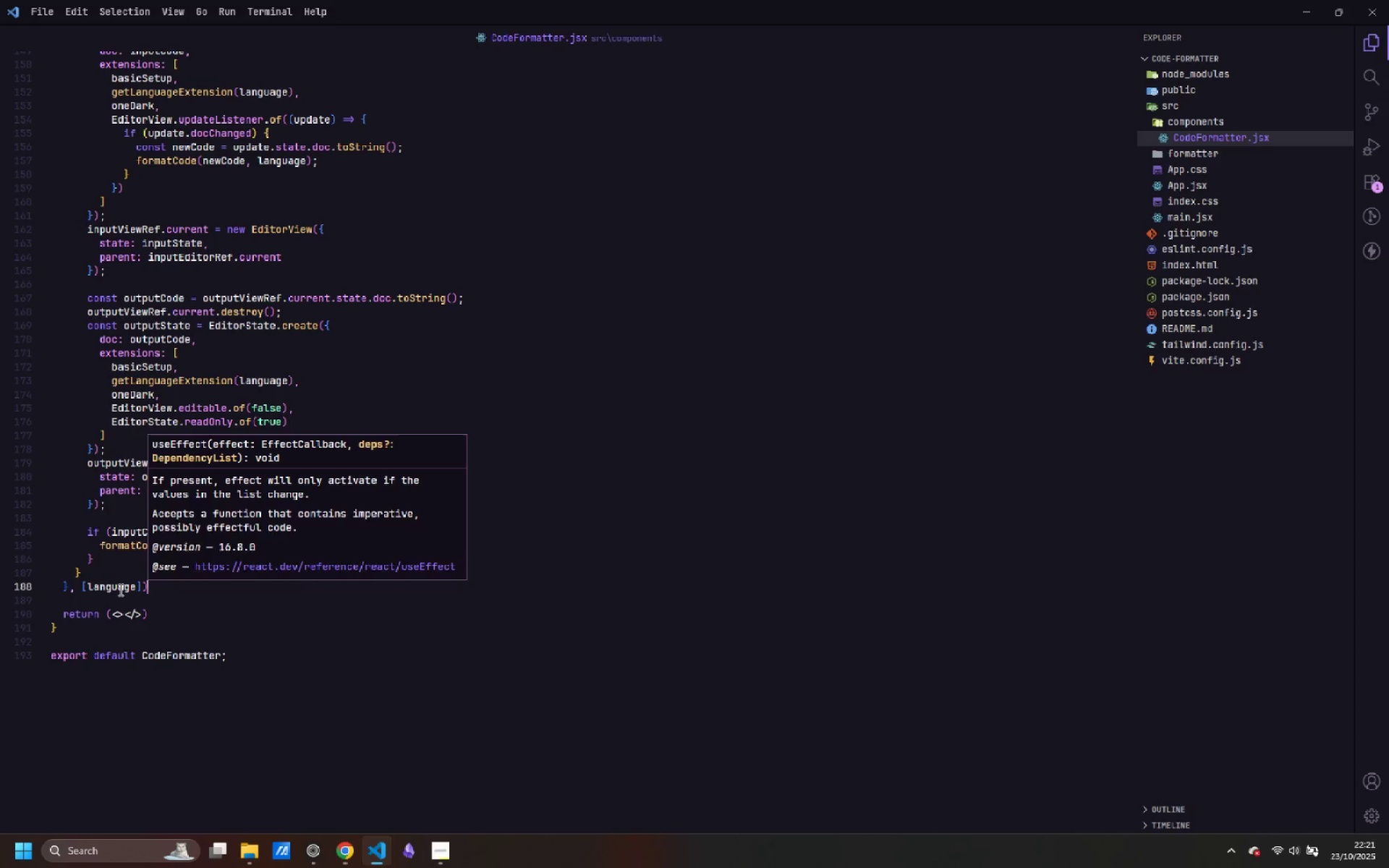 
key(ArrowRight)
 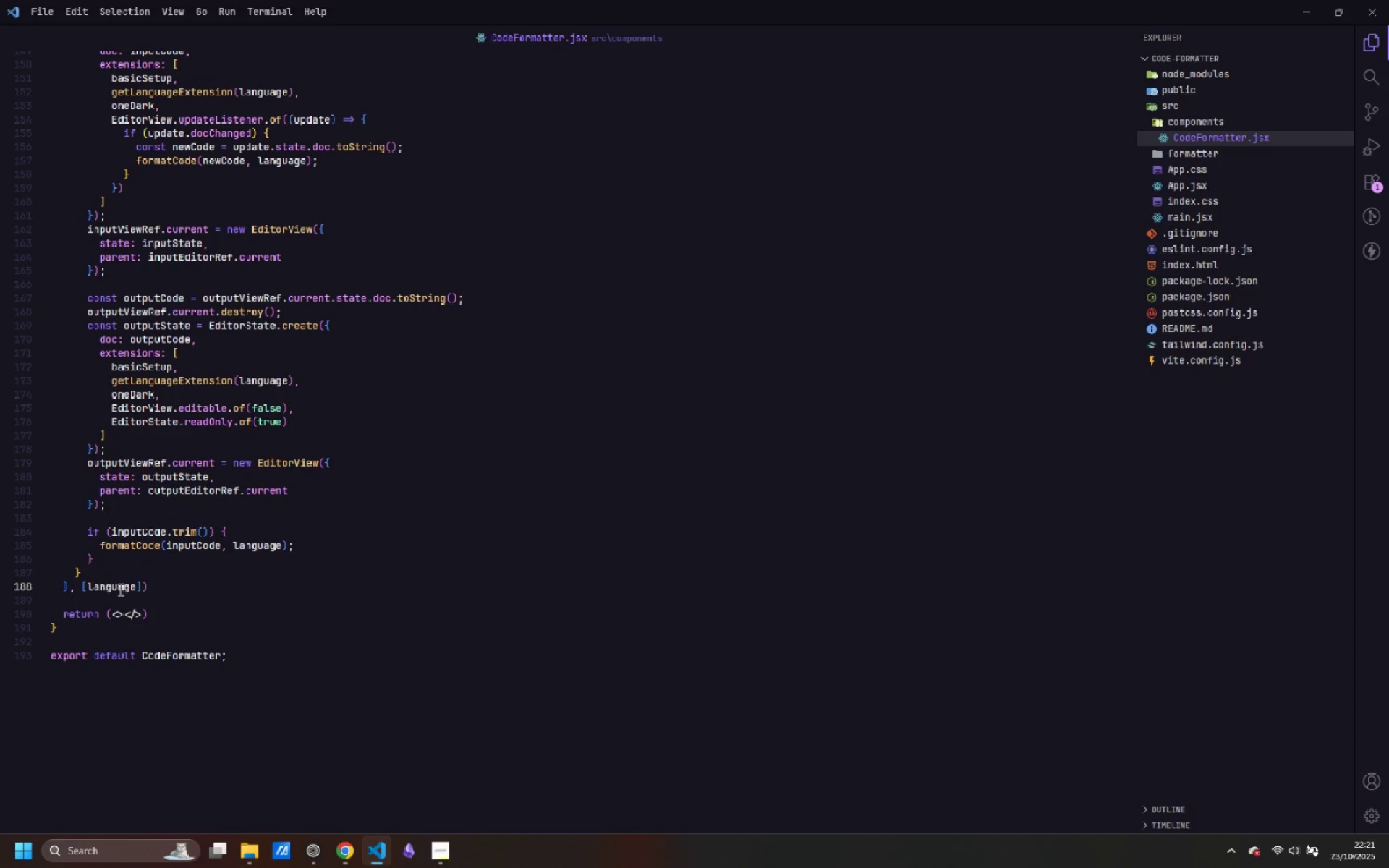 
key(Semicolon)
 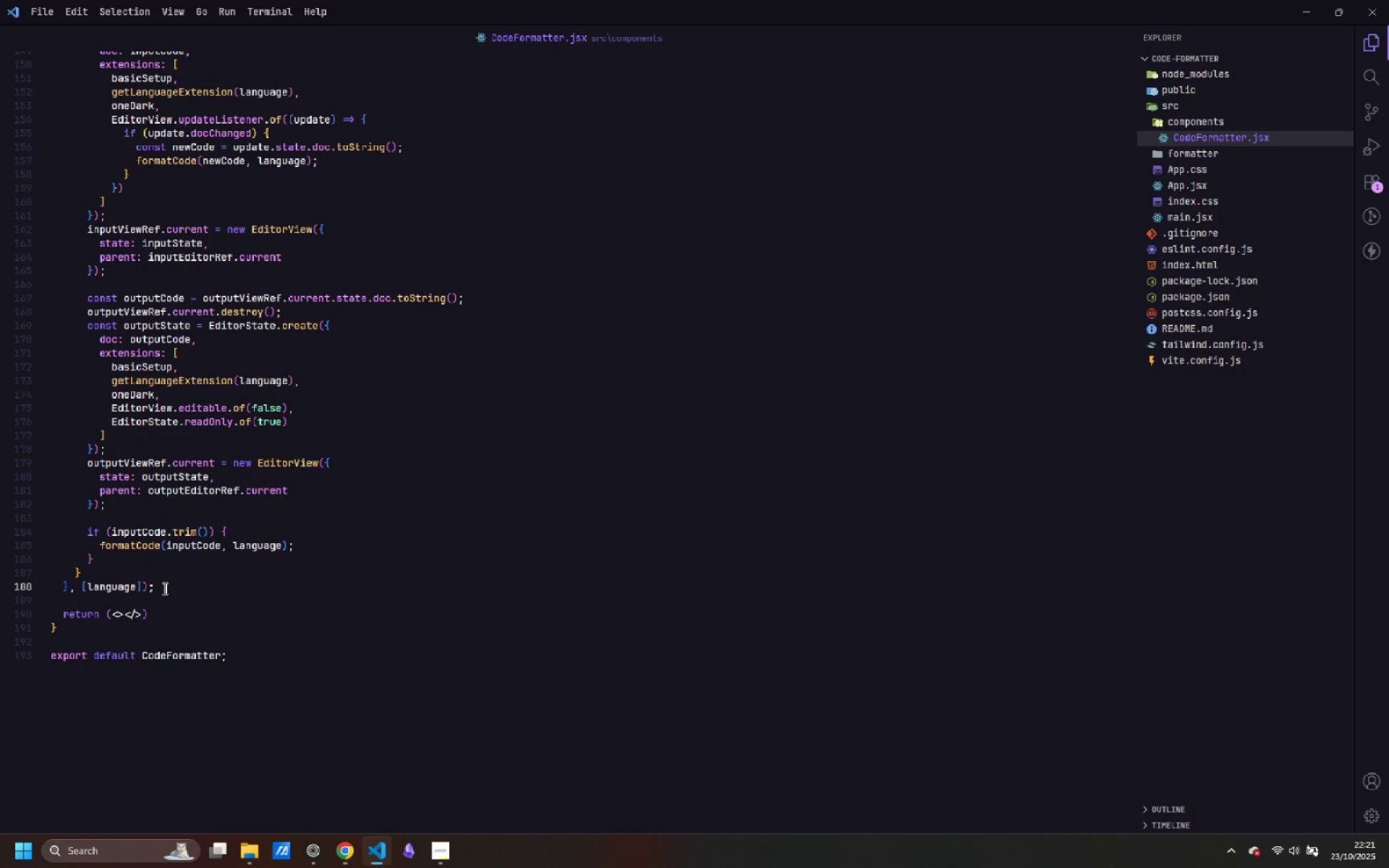 
key(Enter)
 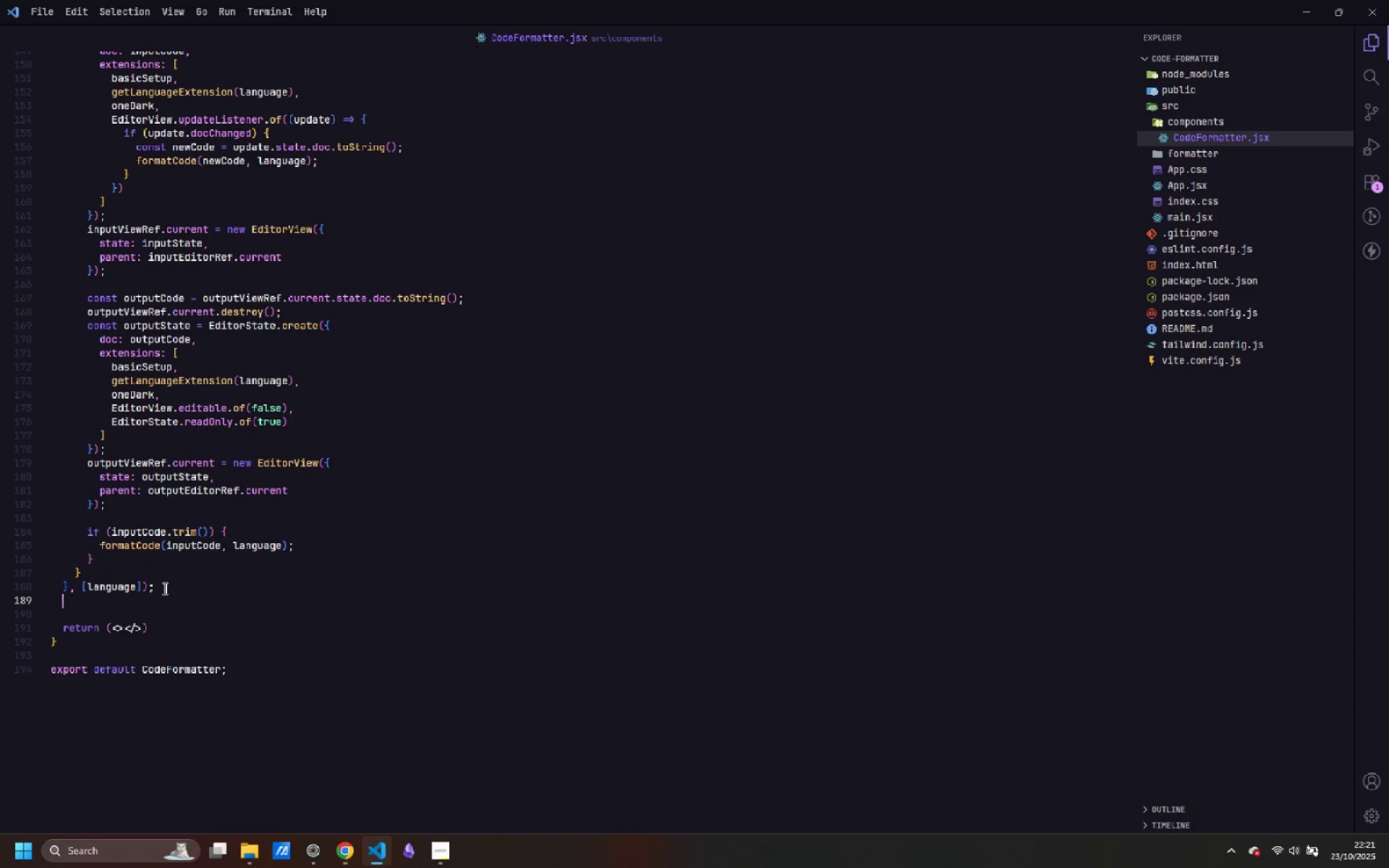 
key(Enter)
 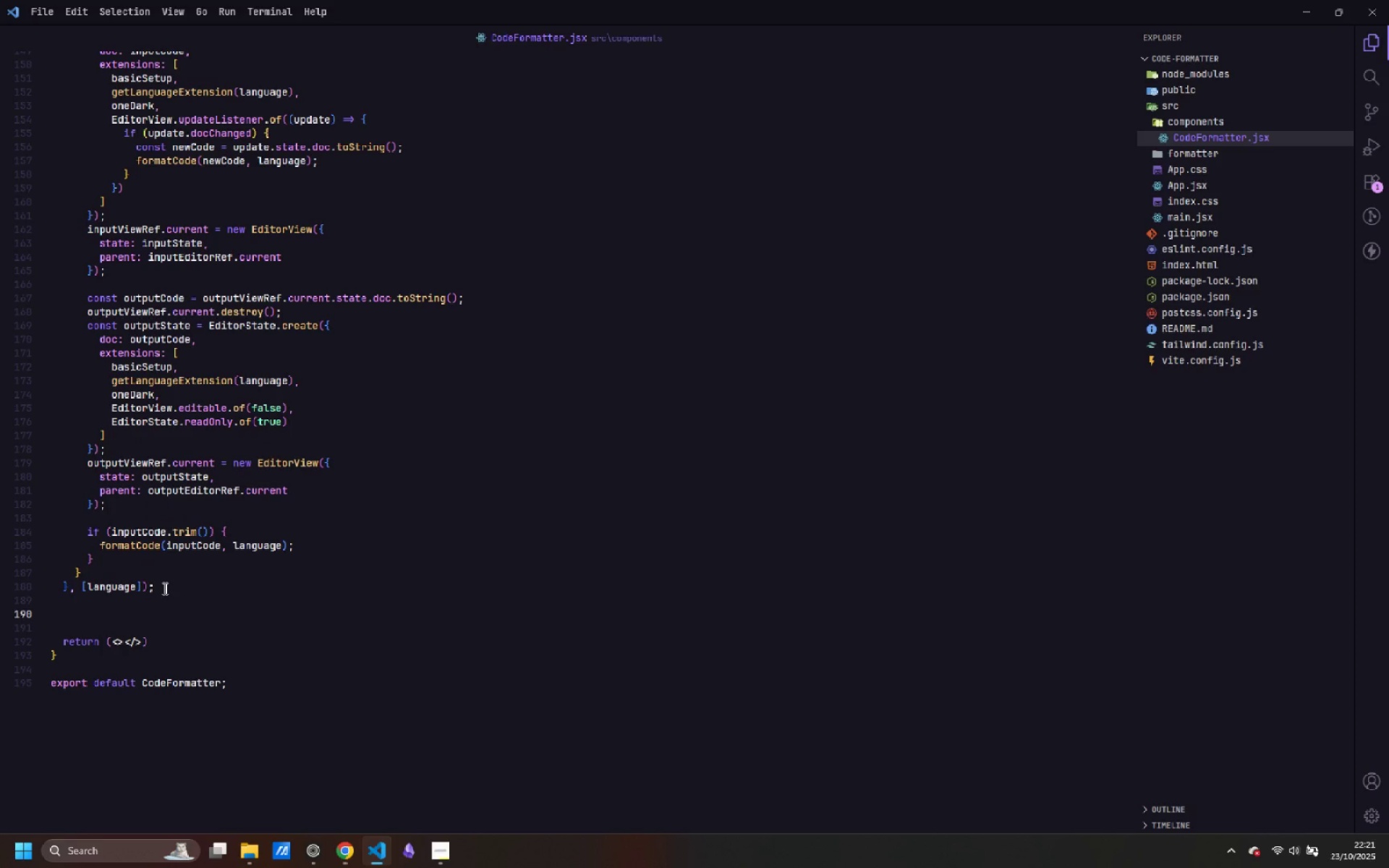 
type(// format code on initial load)
 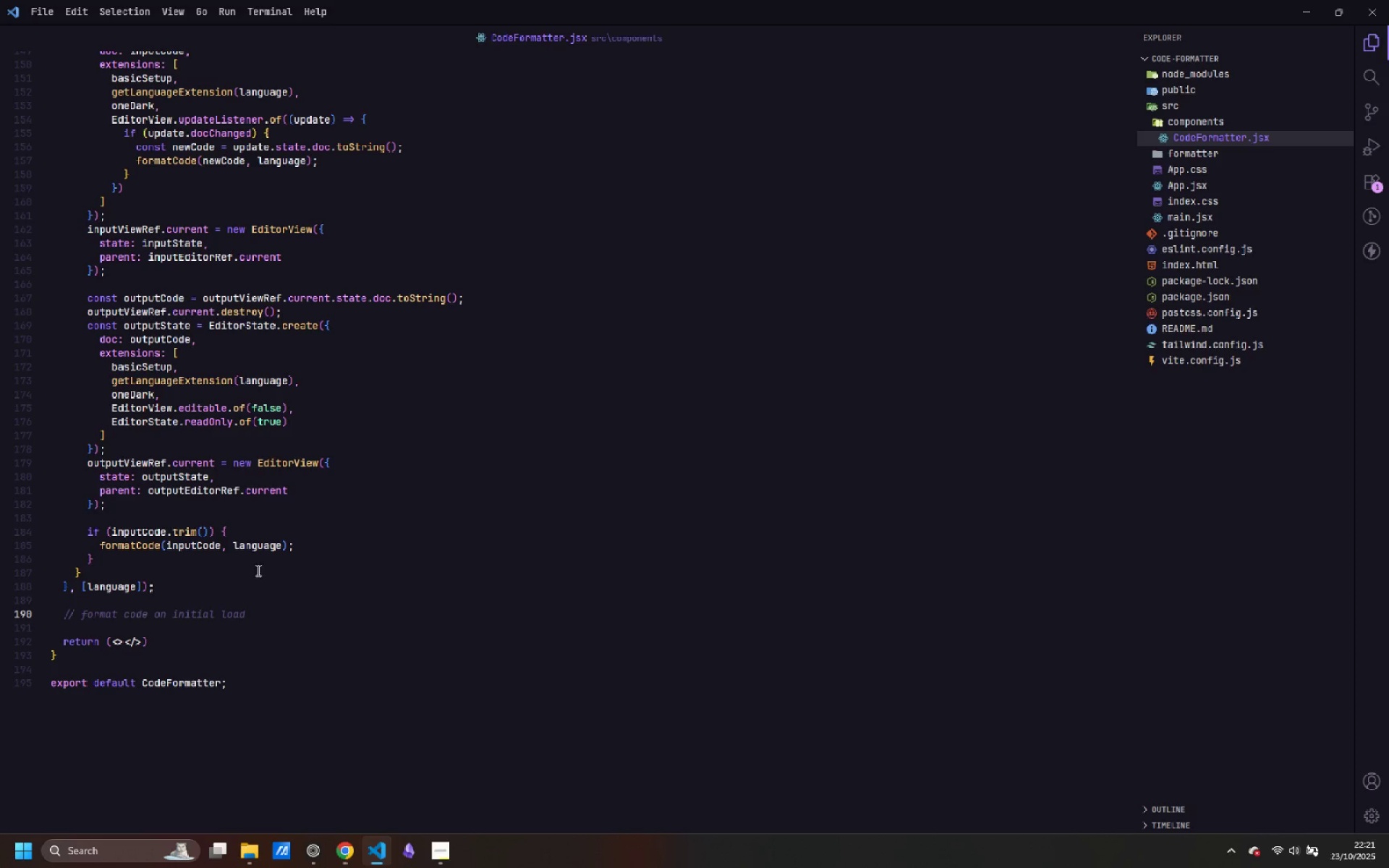 
scroll: coordinate [236, 546], scroll_direction: up, amount: 9.0
 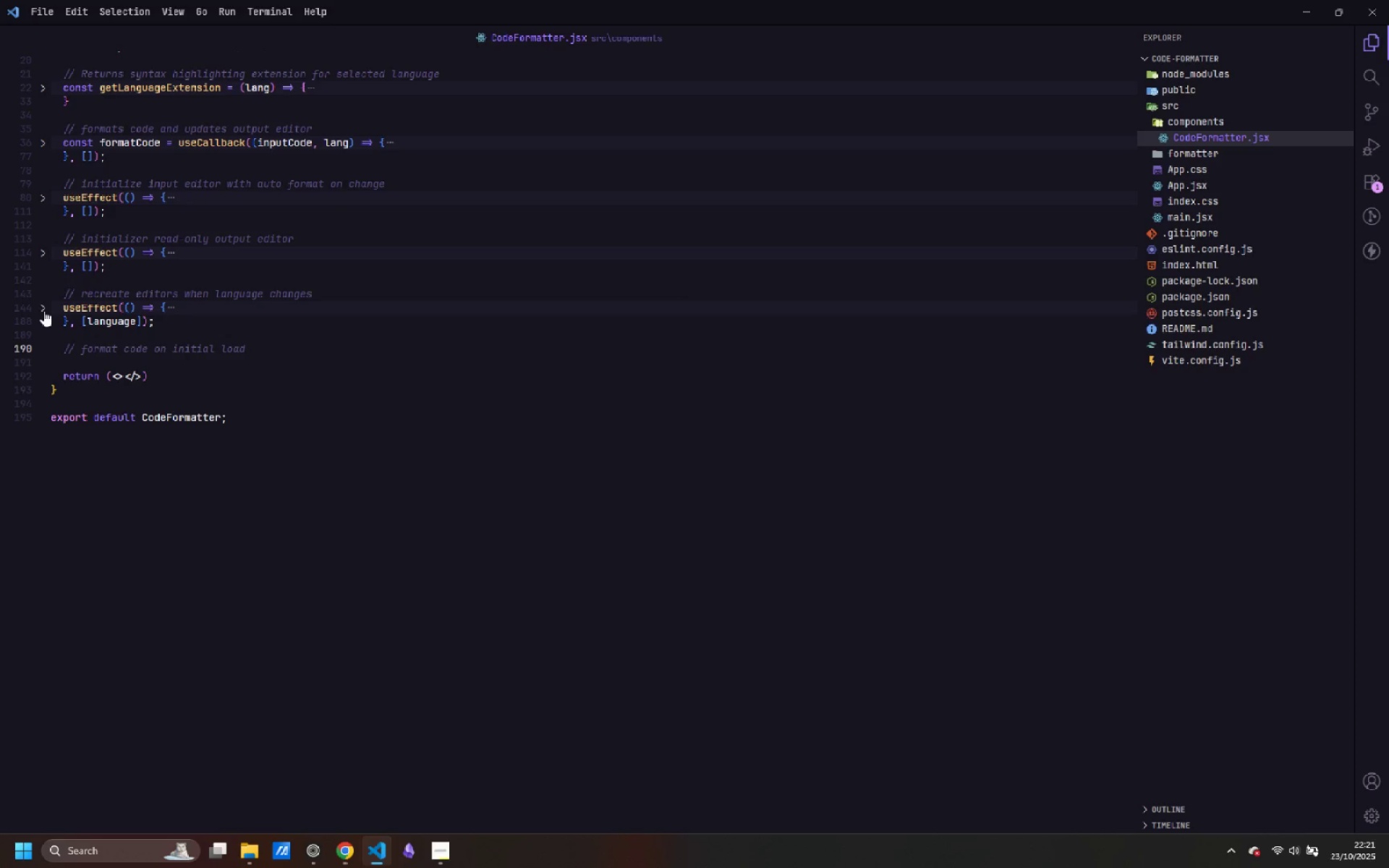 
wait(7.56)
 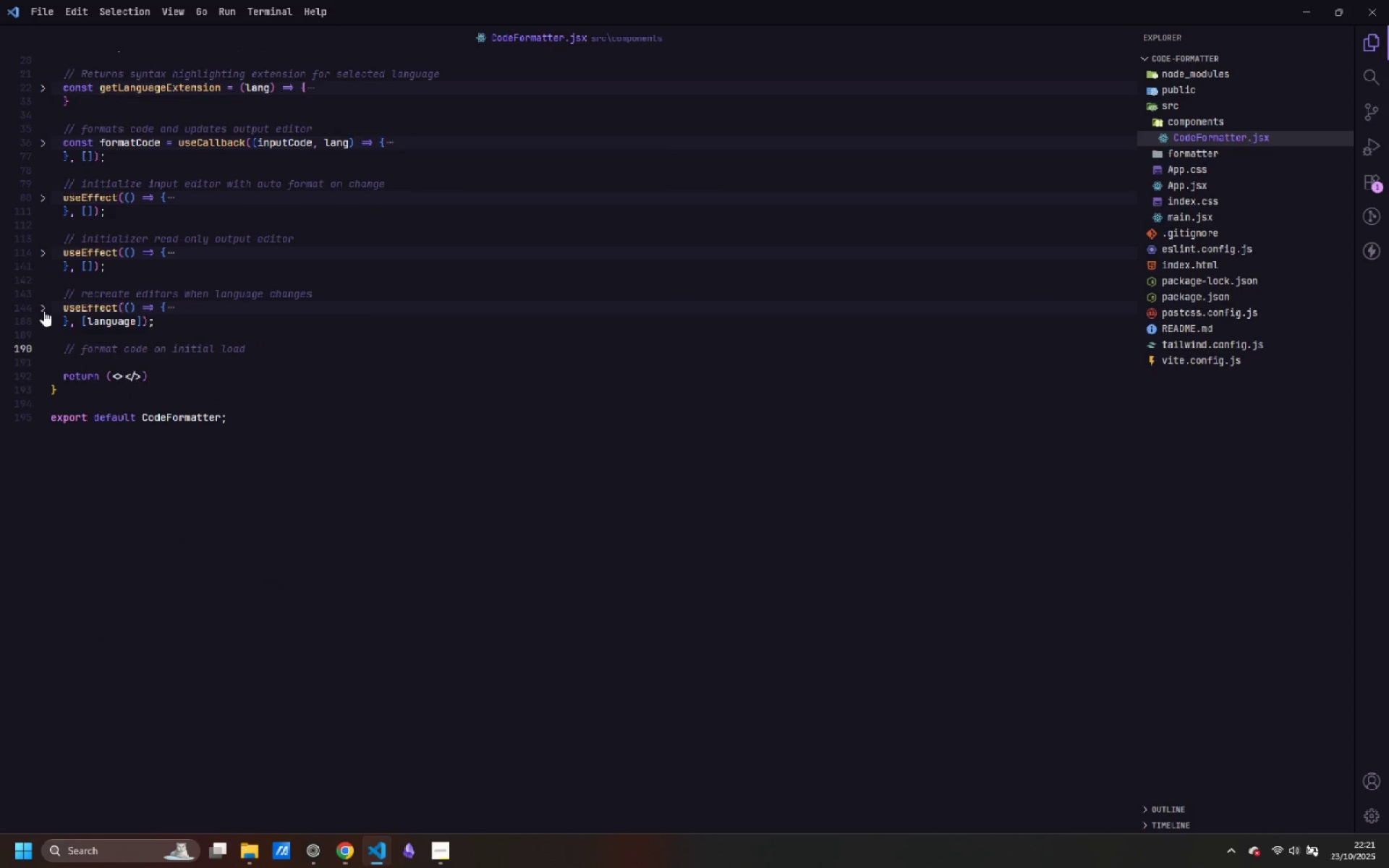 
key(Enter)
 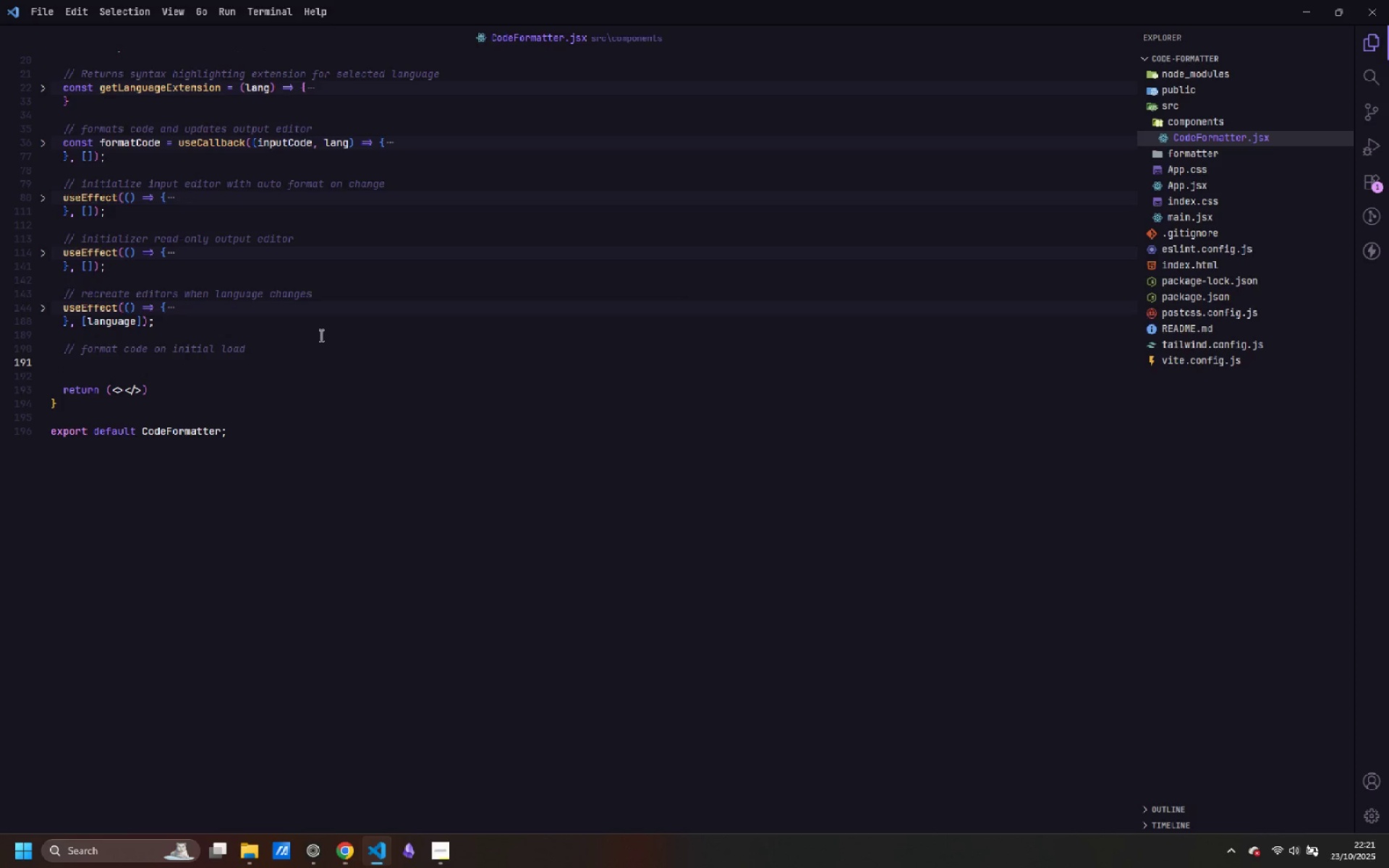 
wait(13.65)
 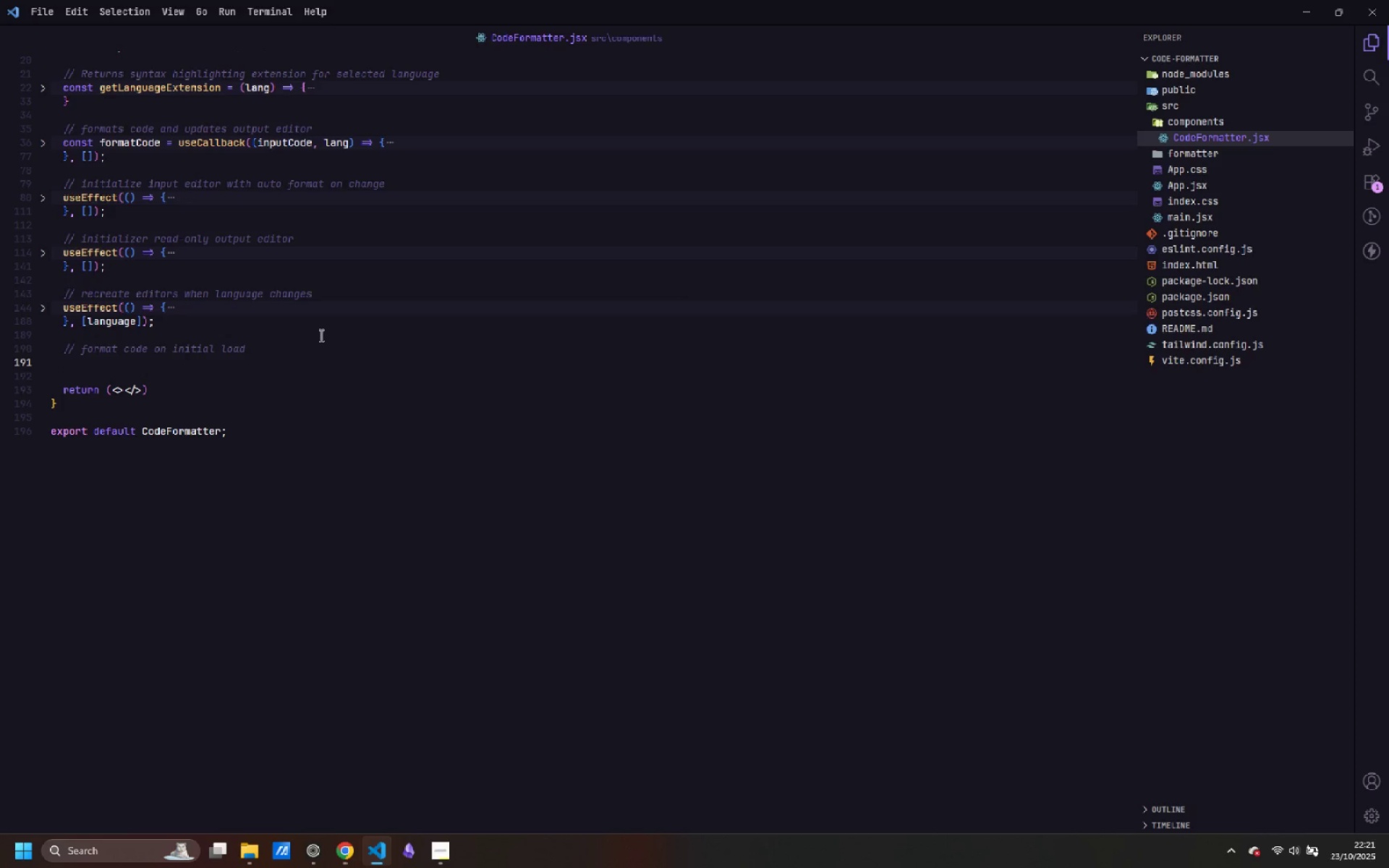 
scroll: coordinate [320, 335], scroll_direction: up, amount: 5.0
 